 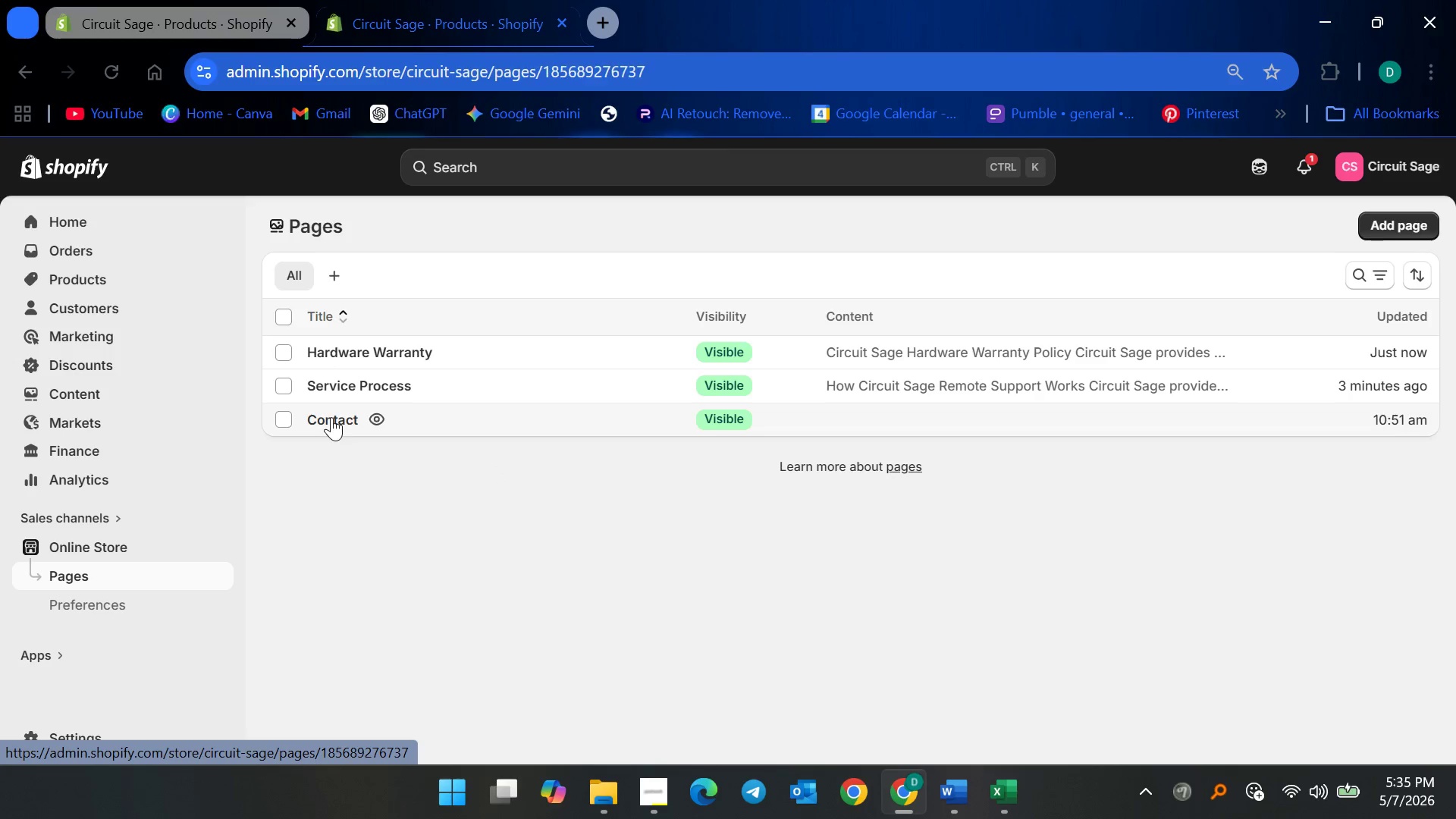 
left_click([594, 310])
 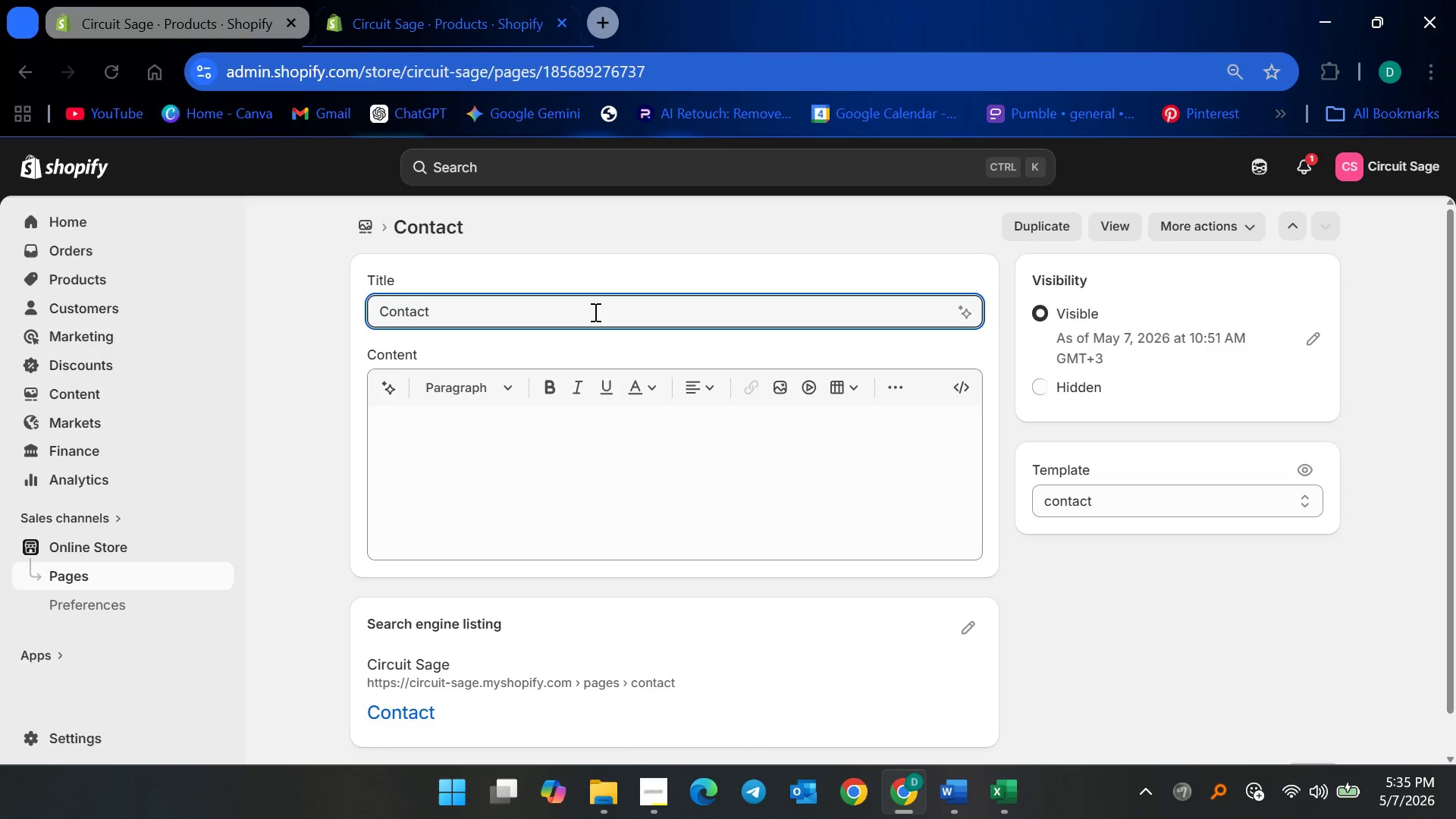 
key(Control+ControlLeft)
 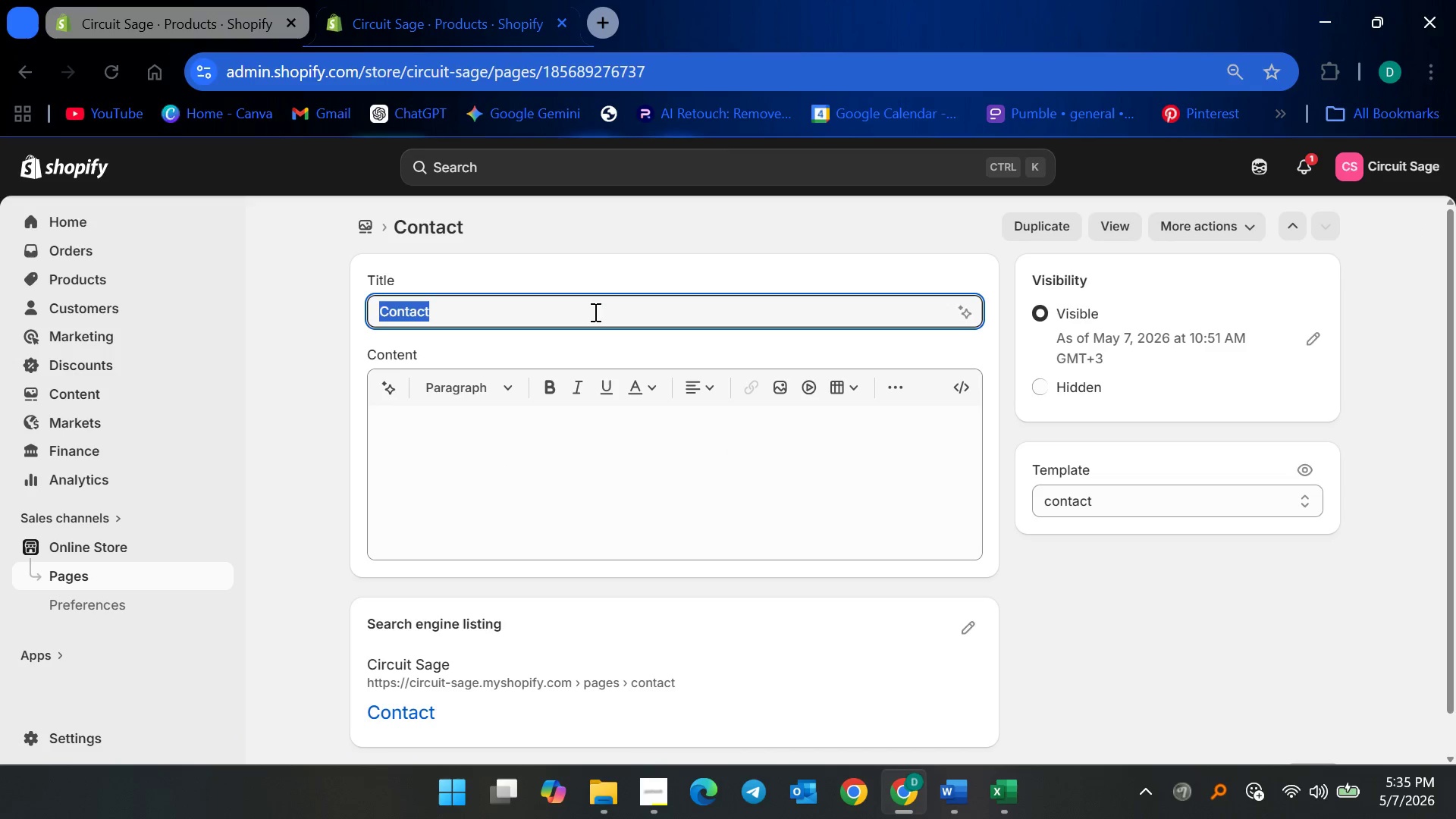 
key(Control+A)
 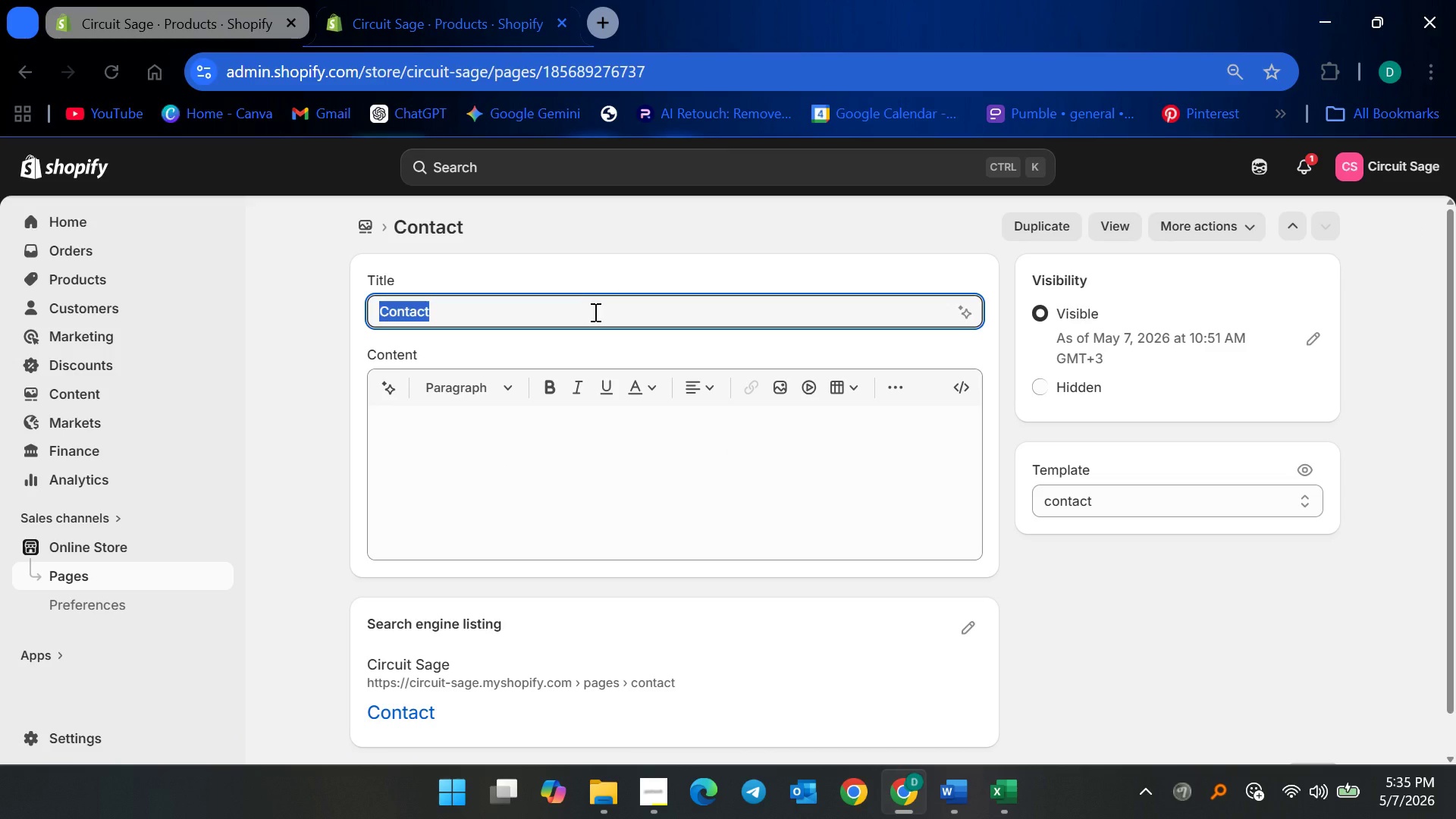 
type(Technical Support Request)
 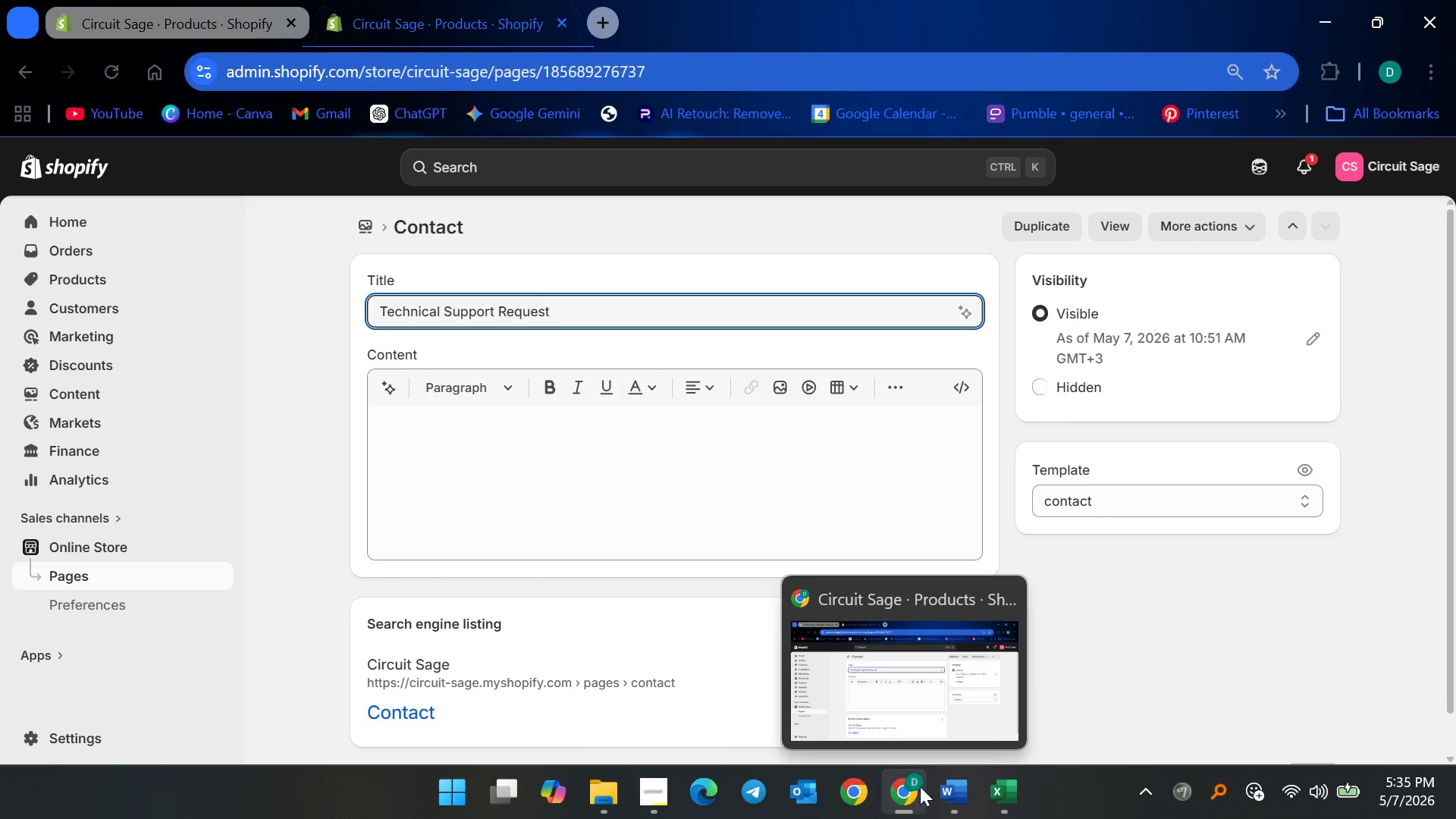 
wait(10.78)
 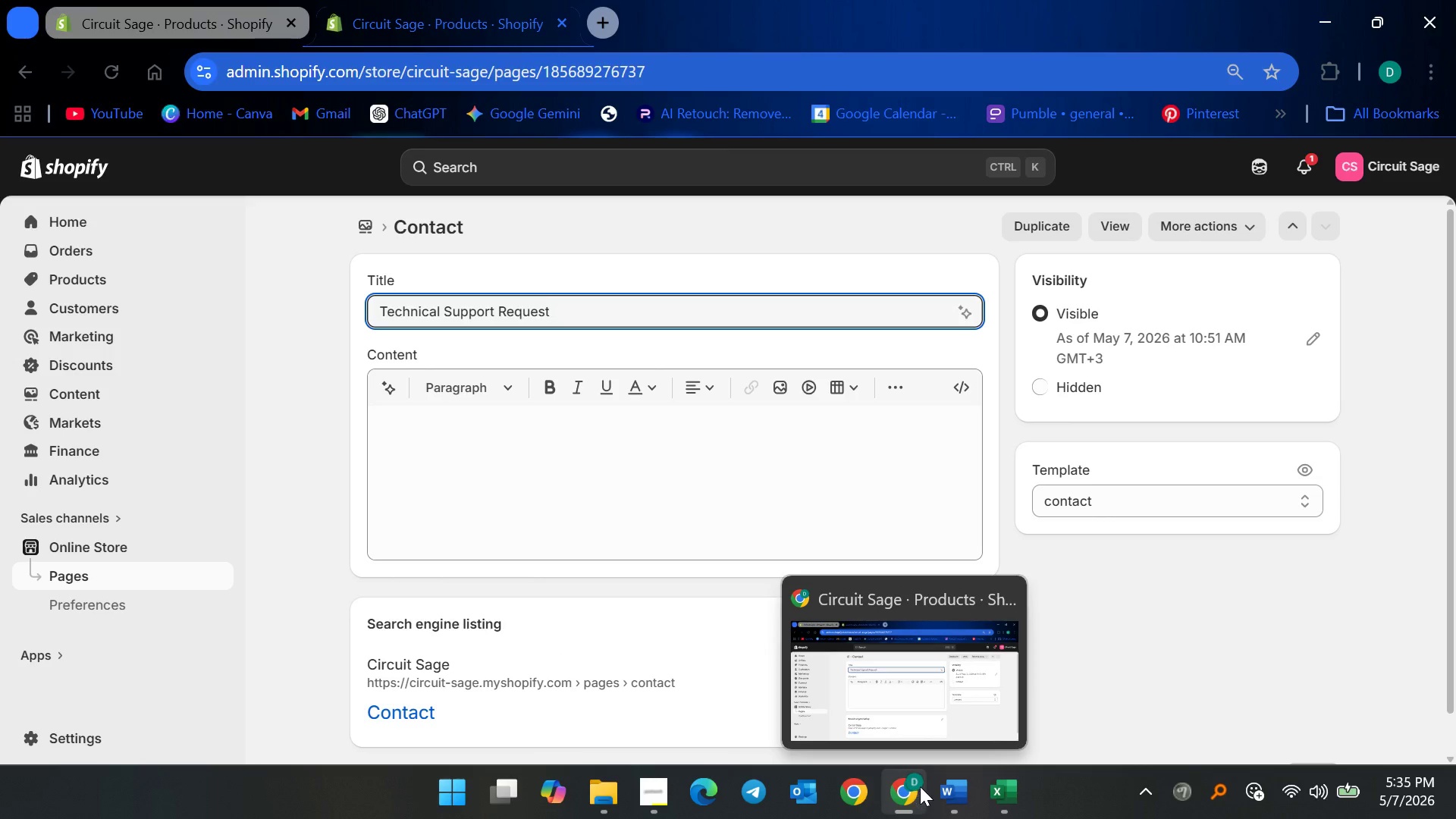 
double_click([768, 551])
 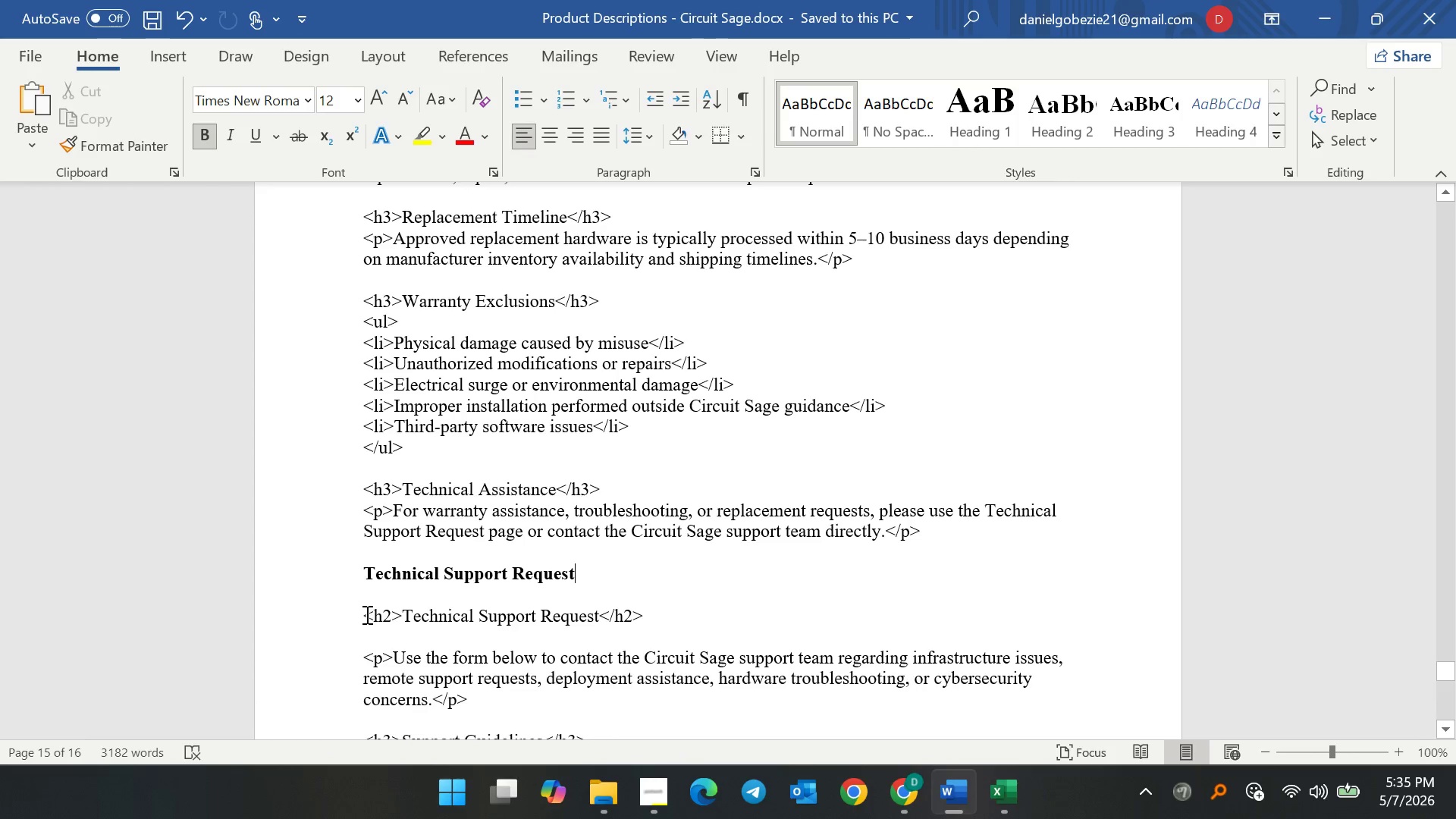 
left_click_drag(start_coordinate=[366, 614], to_coordinate=[642, 644])
 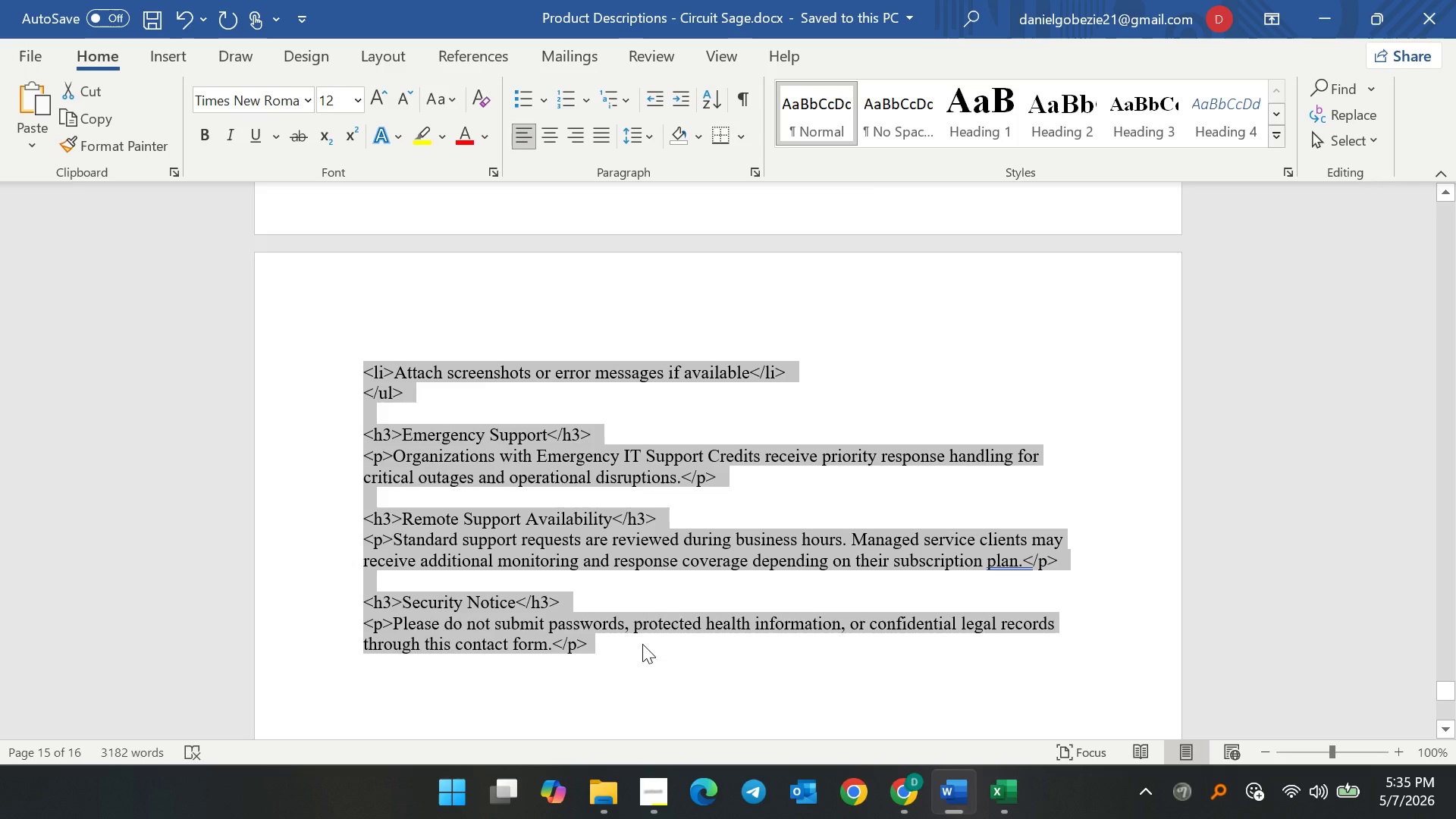 
key(Control+C)
 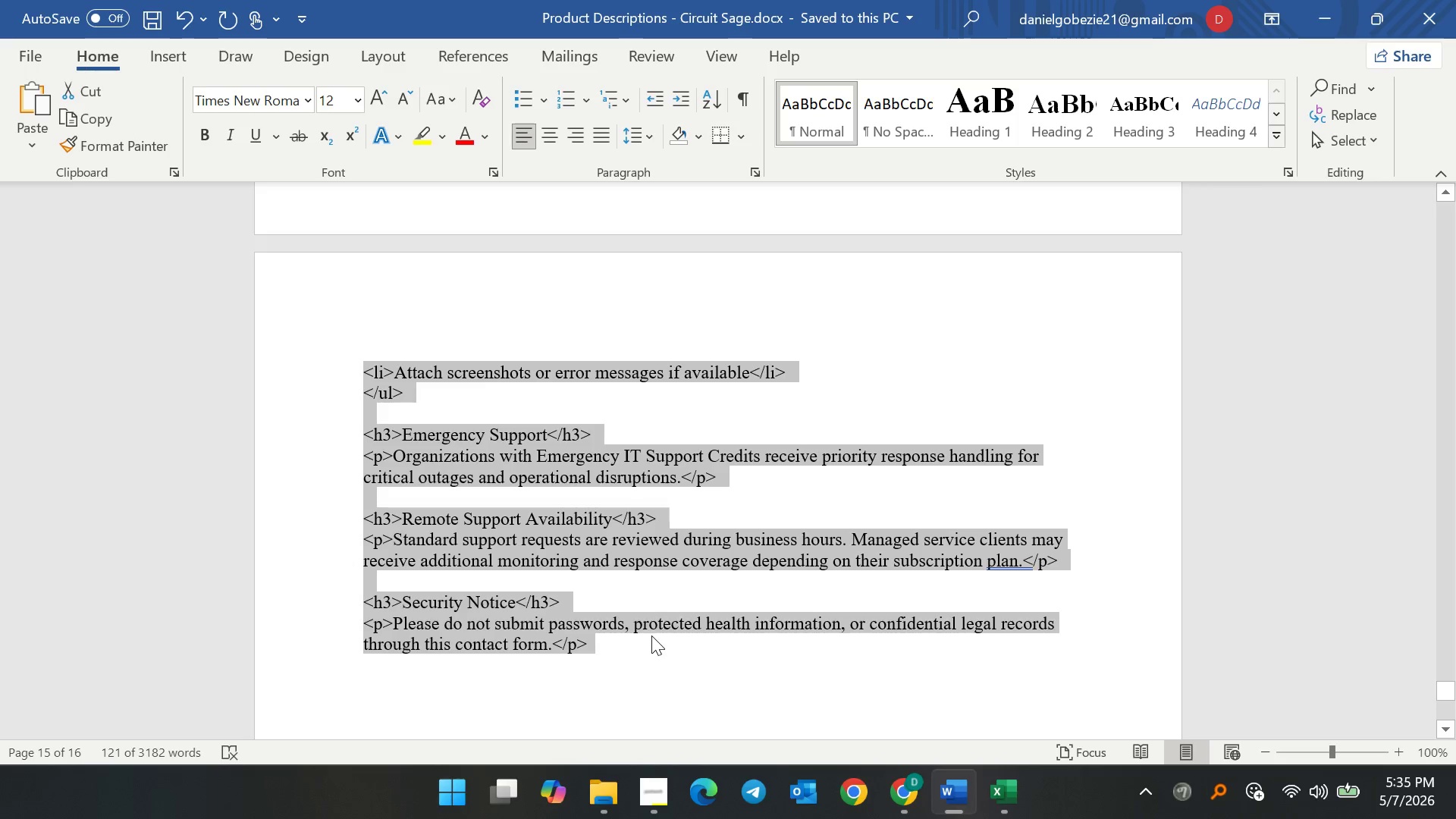 
key(Control+C)
 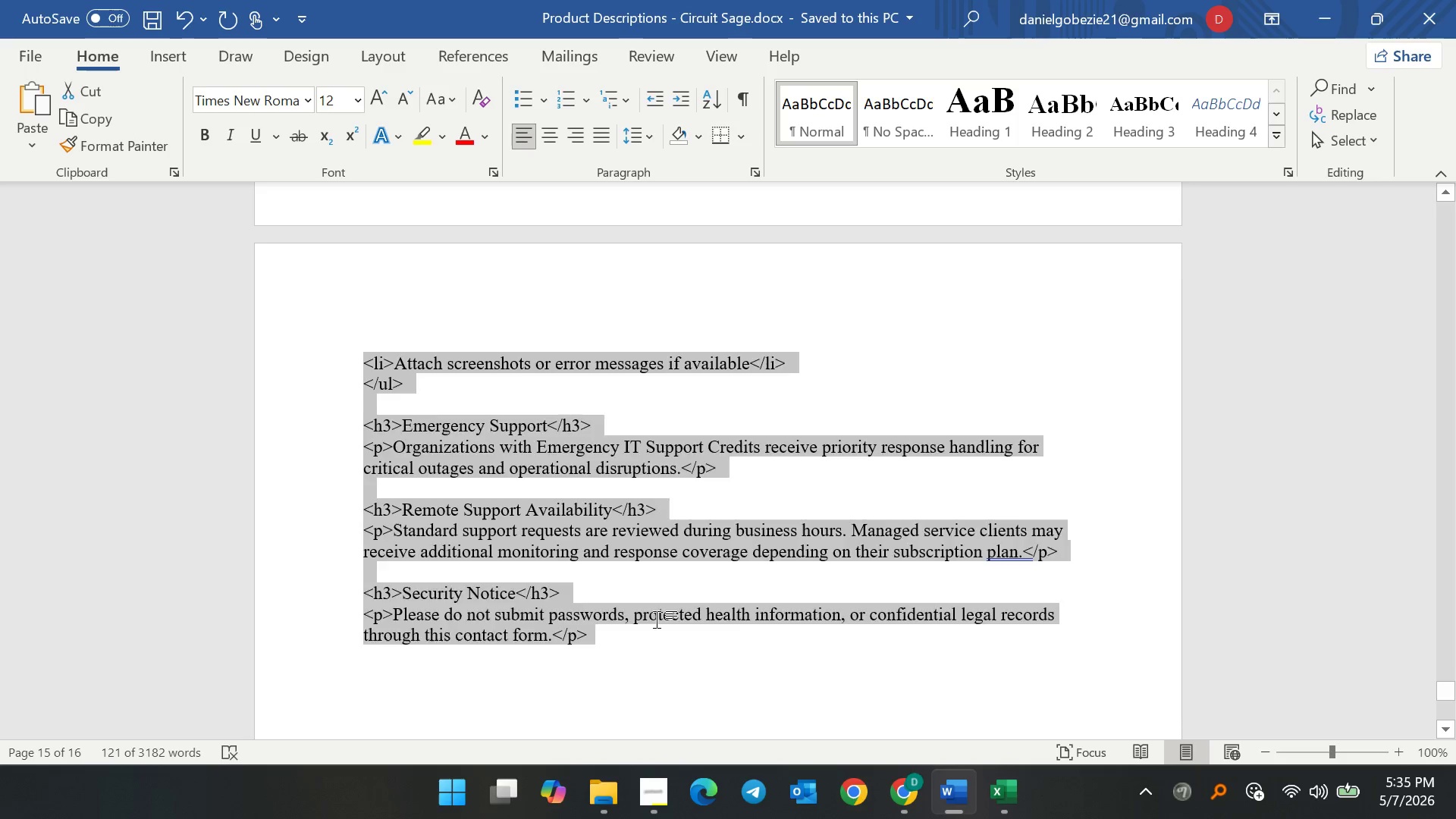 
scroll: coordinate [901, 268], scroll_direction: down, amount: 1.0
 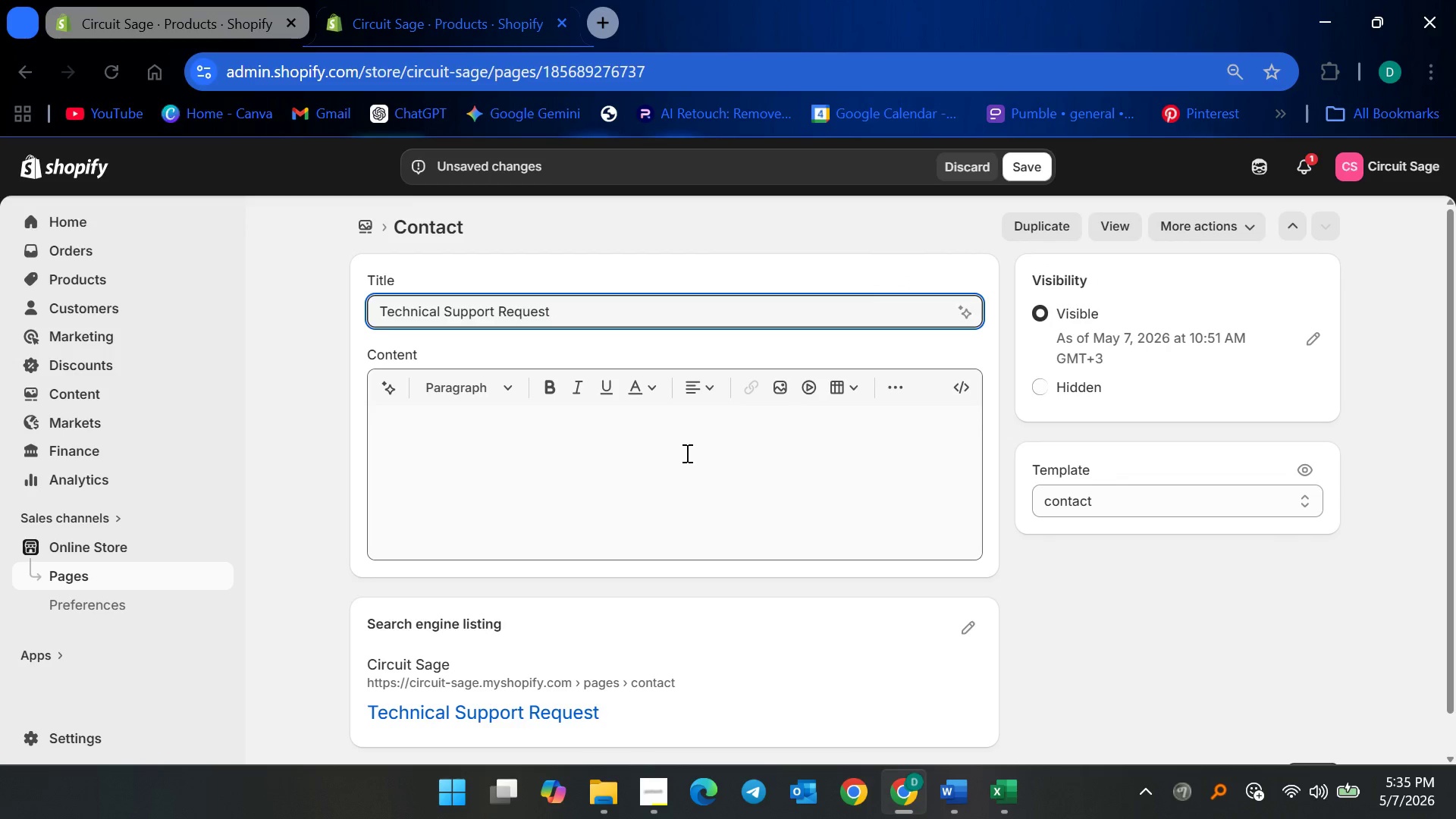 
left_click([957, 381])
 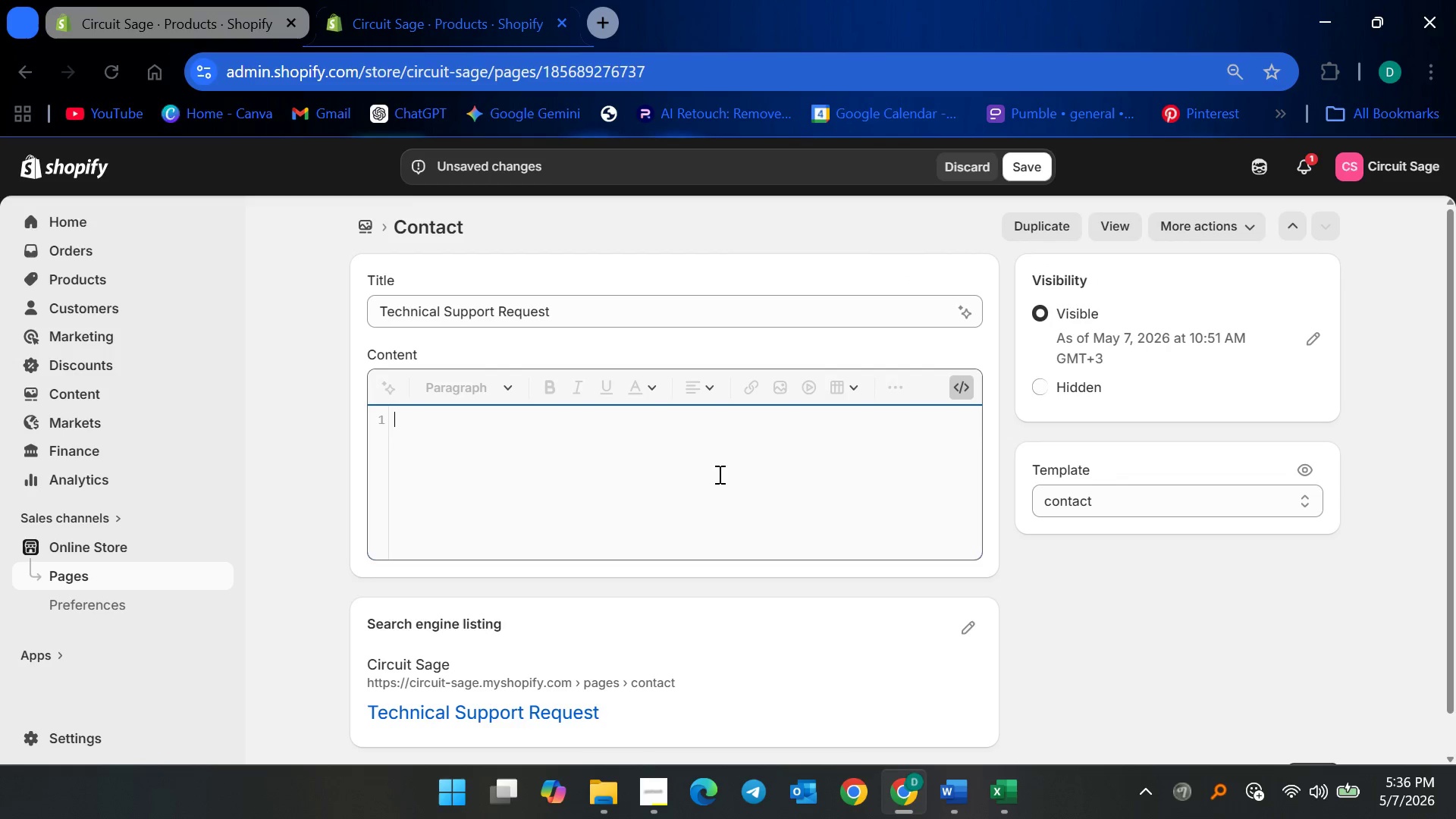 
key(Control+V)
 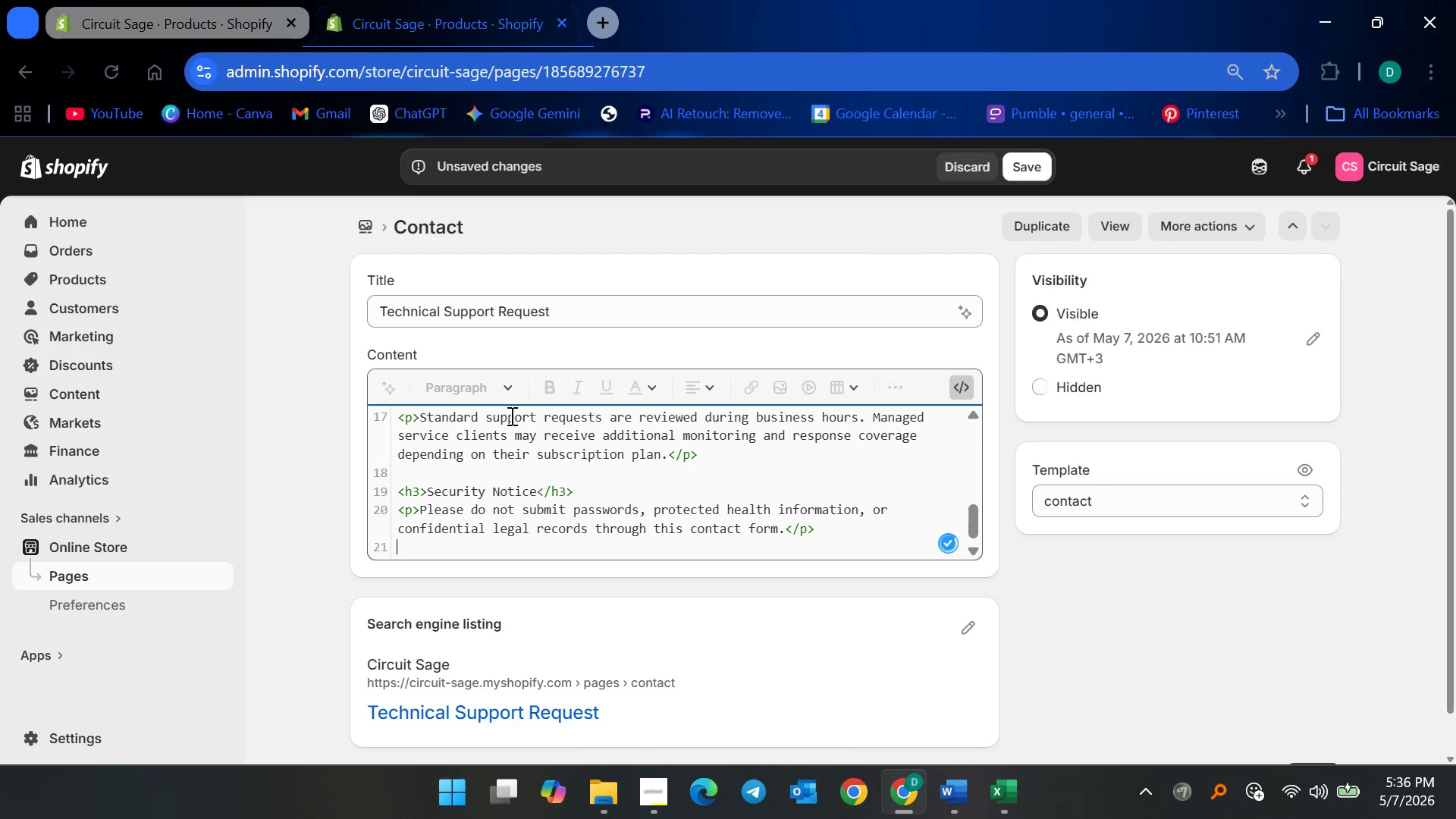 
scroll: coordinate [474, 482], scroll_direction: up, amount: 10.0
 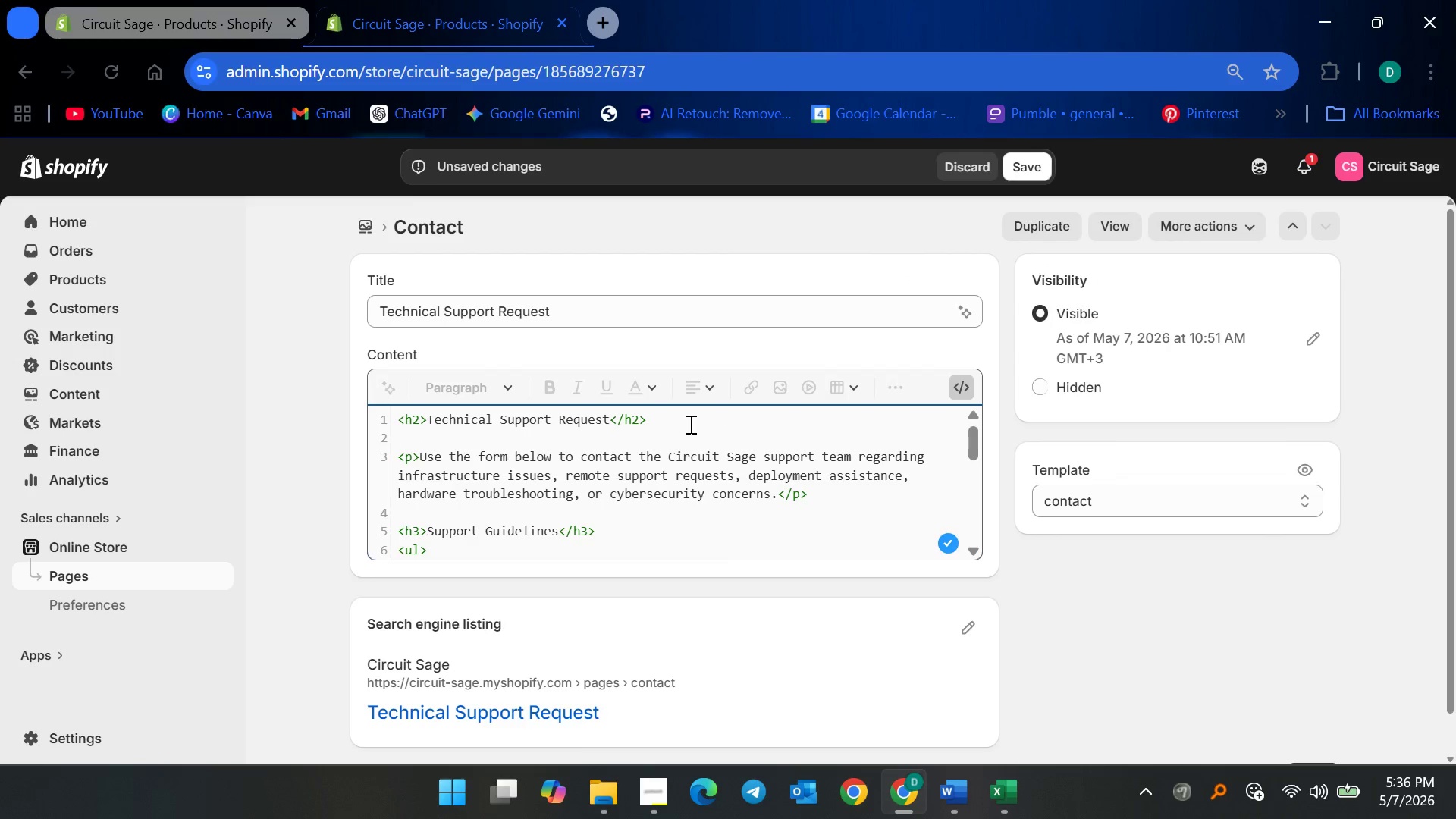 
left_click_drag(start_coordinate=[689, 424], to_coordinate=[378, 422])
 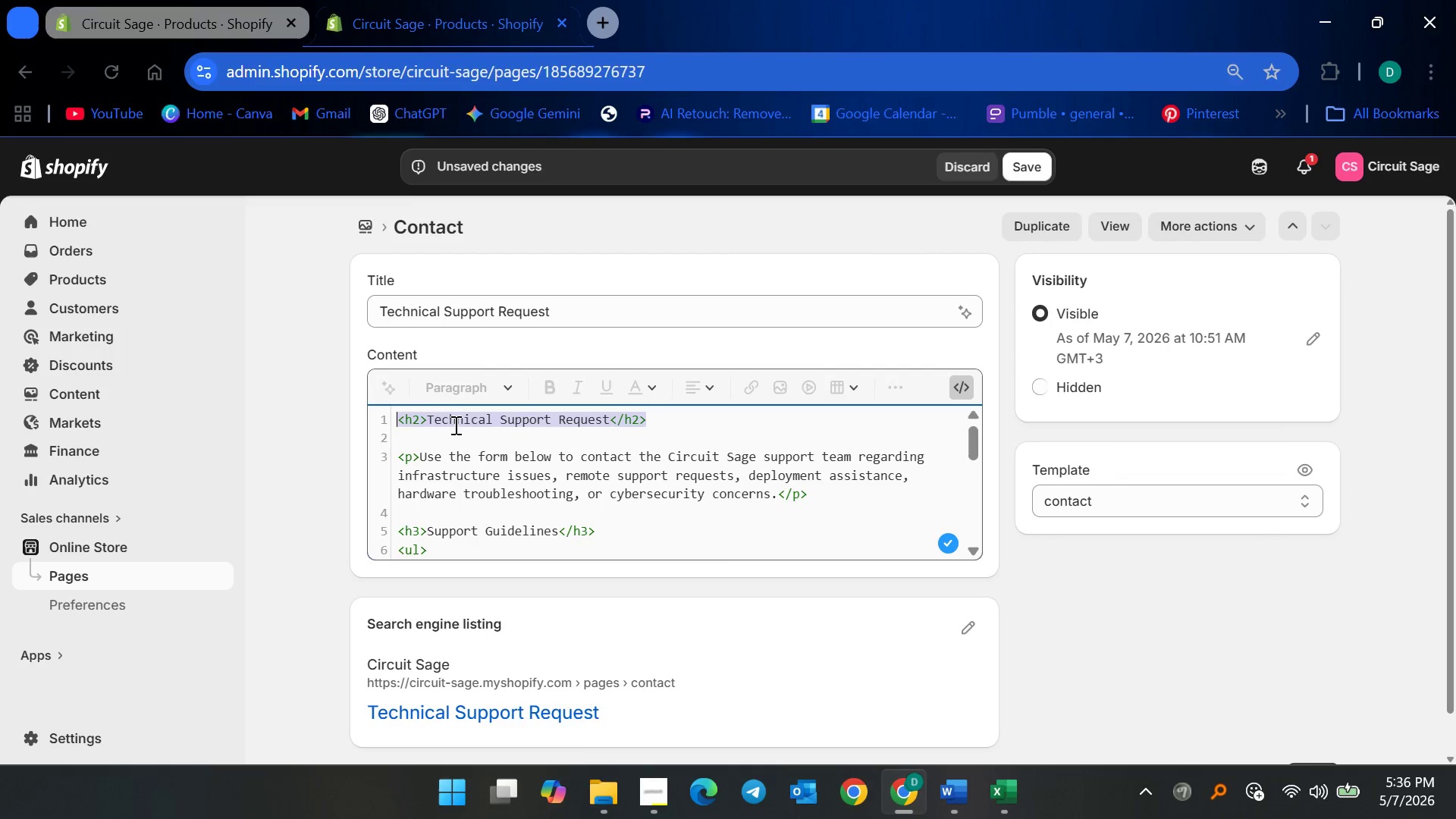 
key(Backspace)
 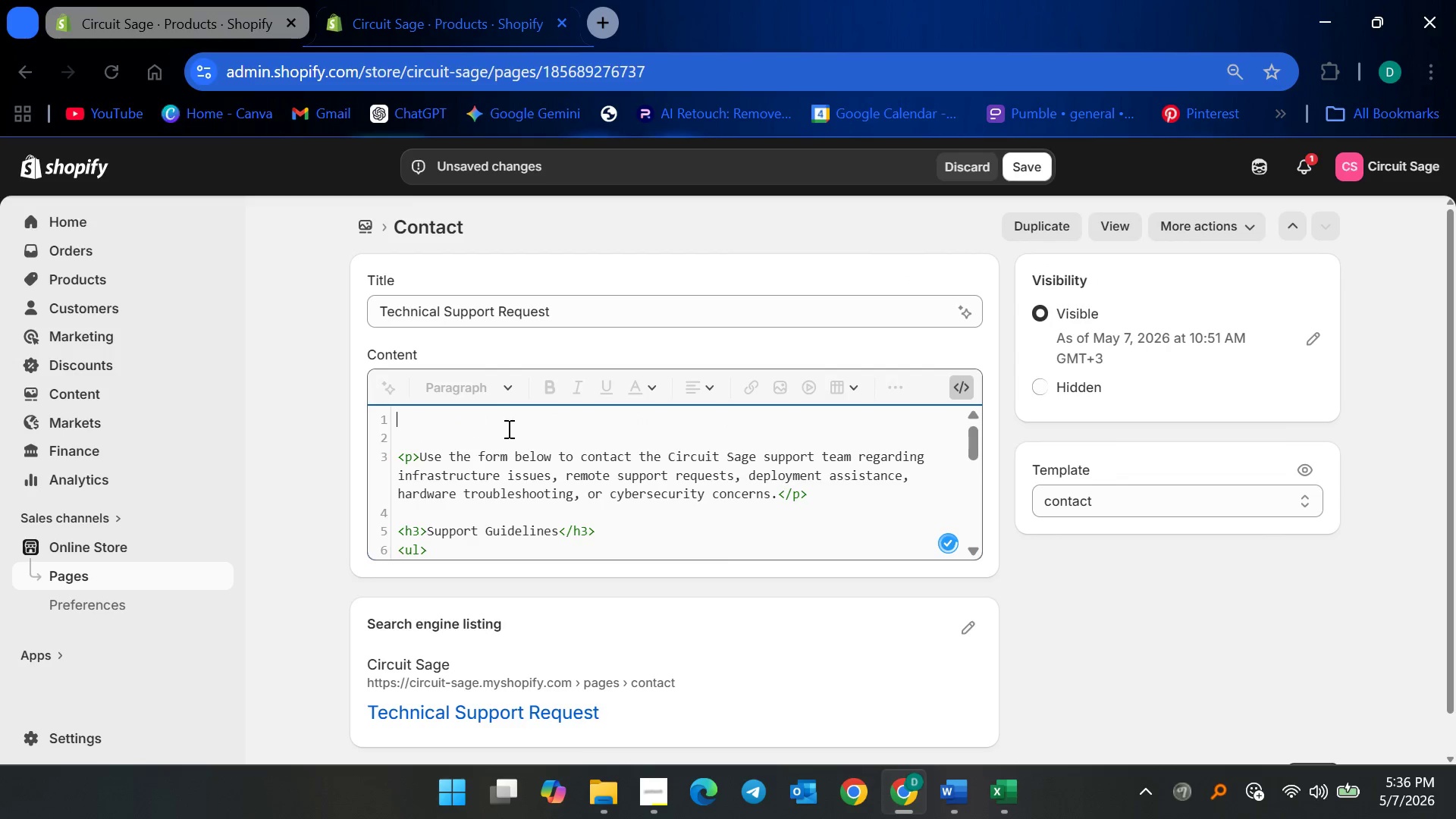 
key(Delete)
 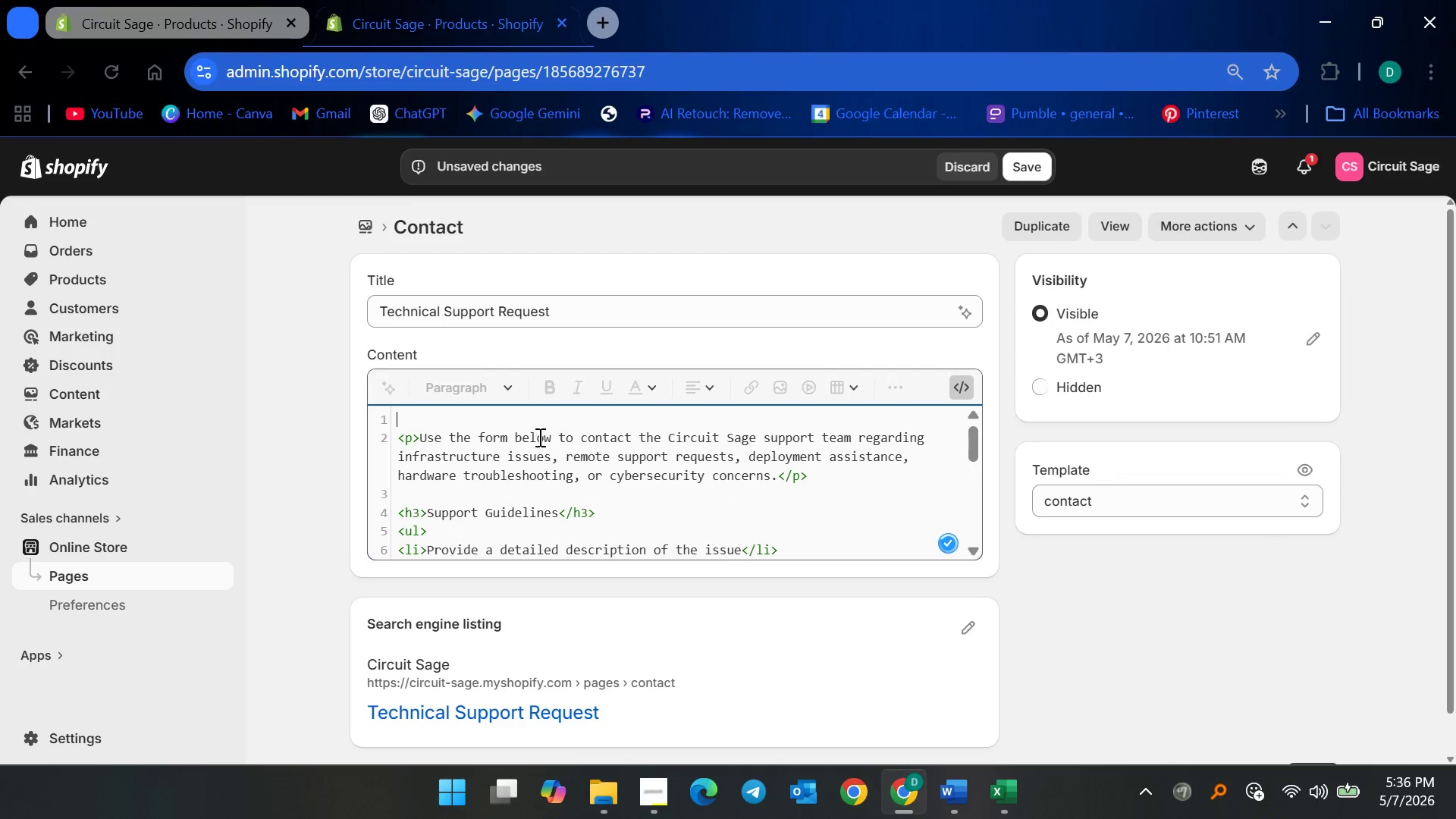 
key(Delete)
 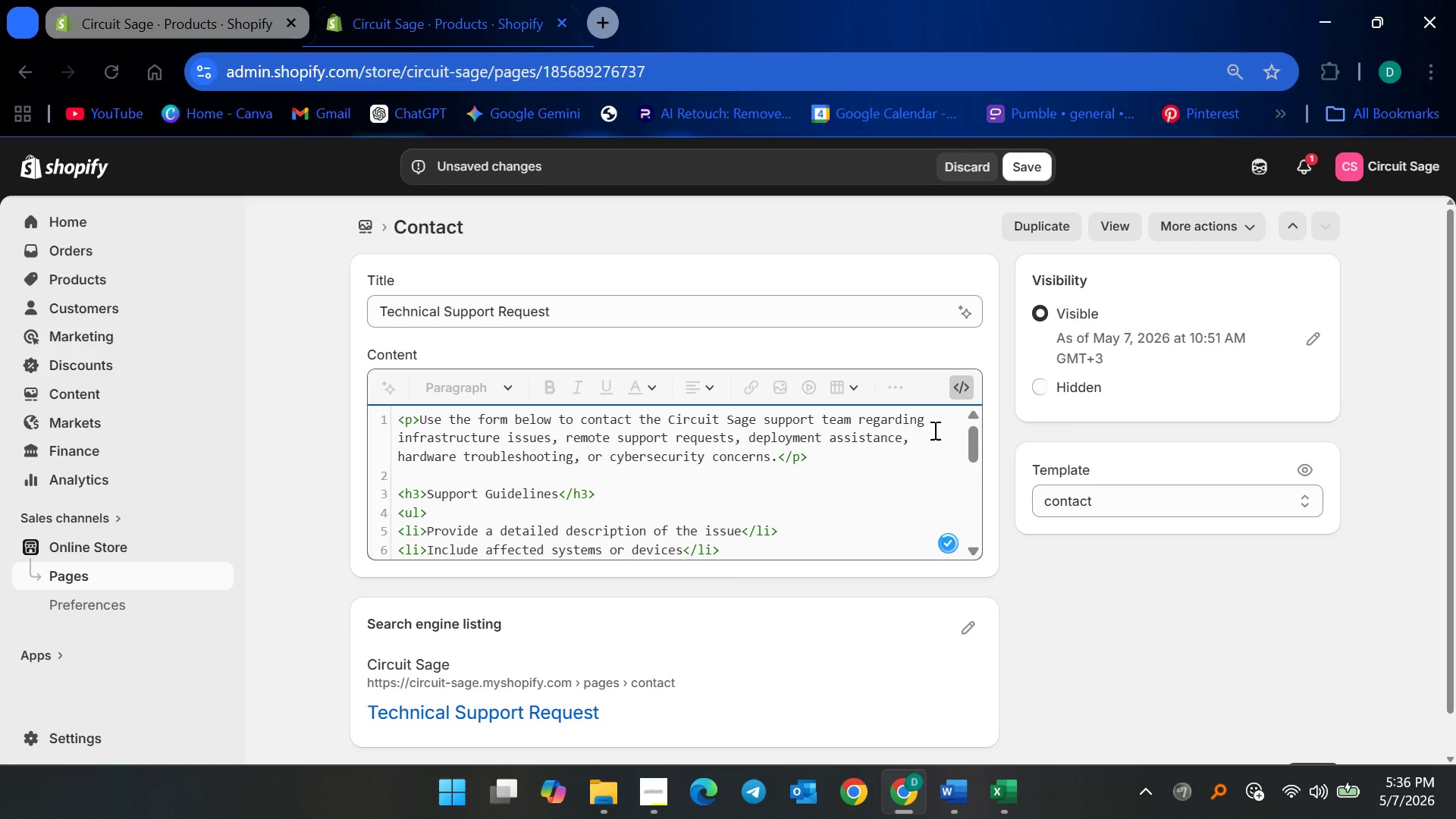 
left_click([959, 381])
 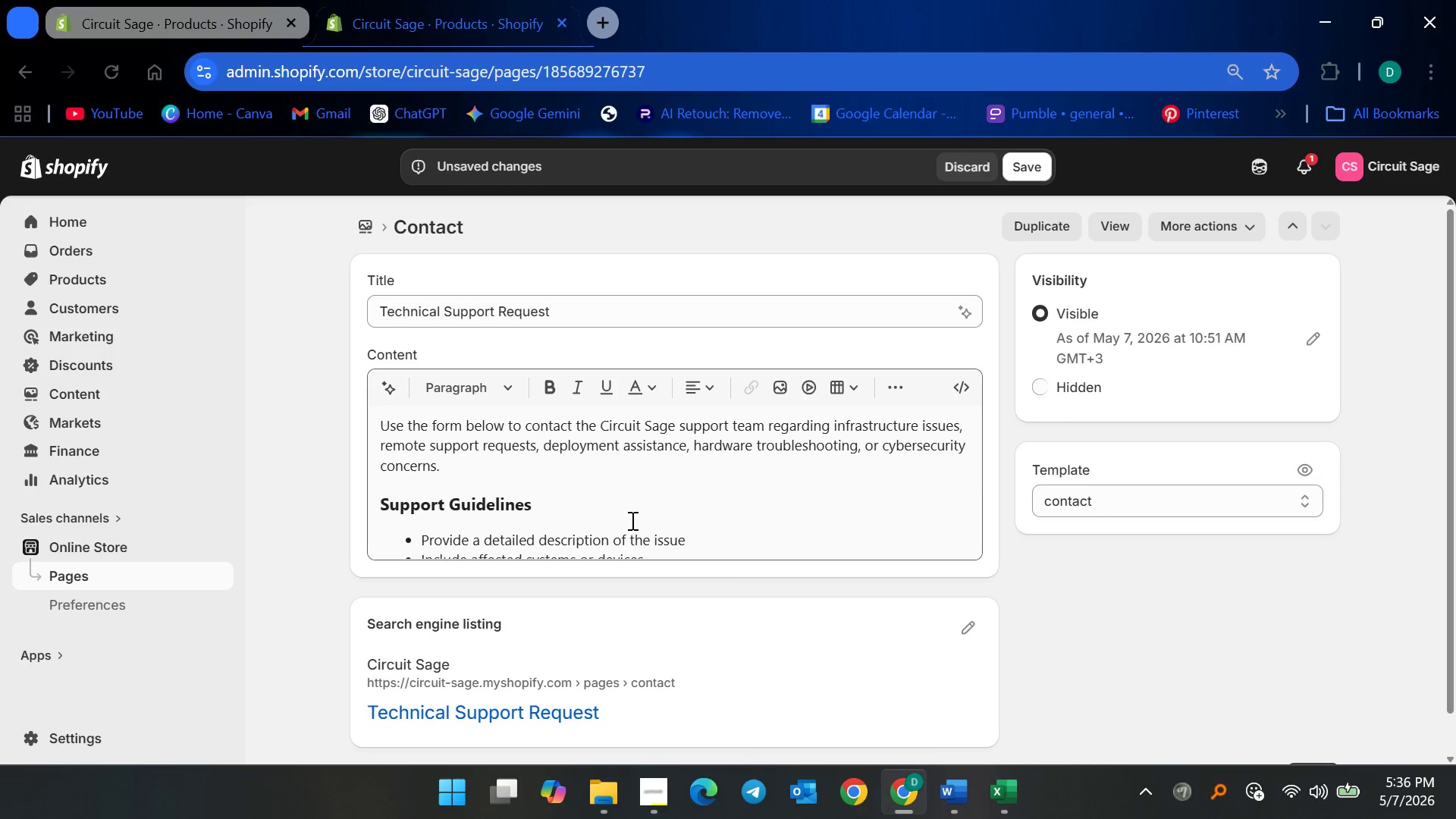 
left_click([623, 522])
 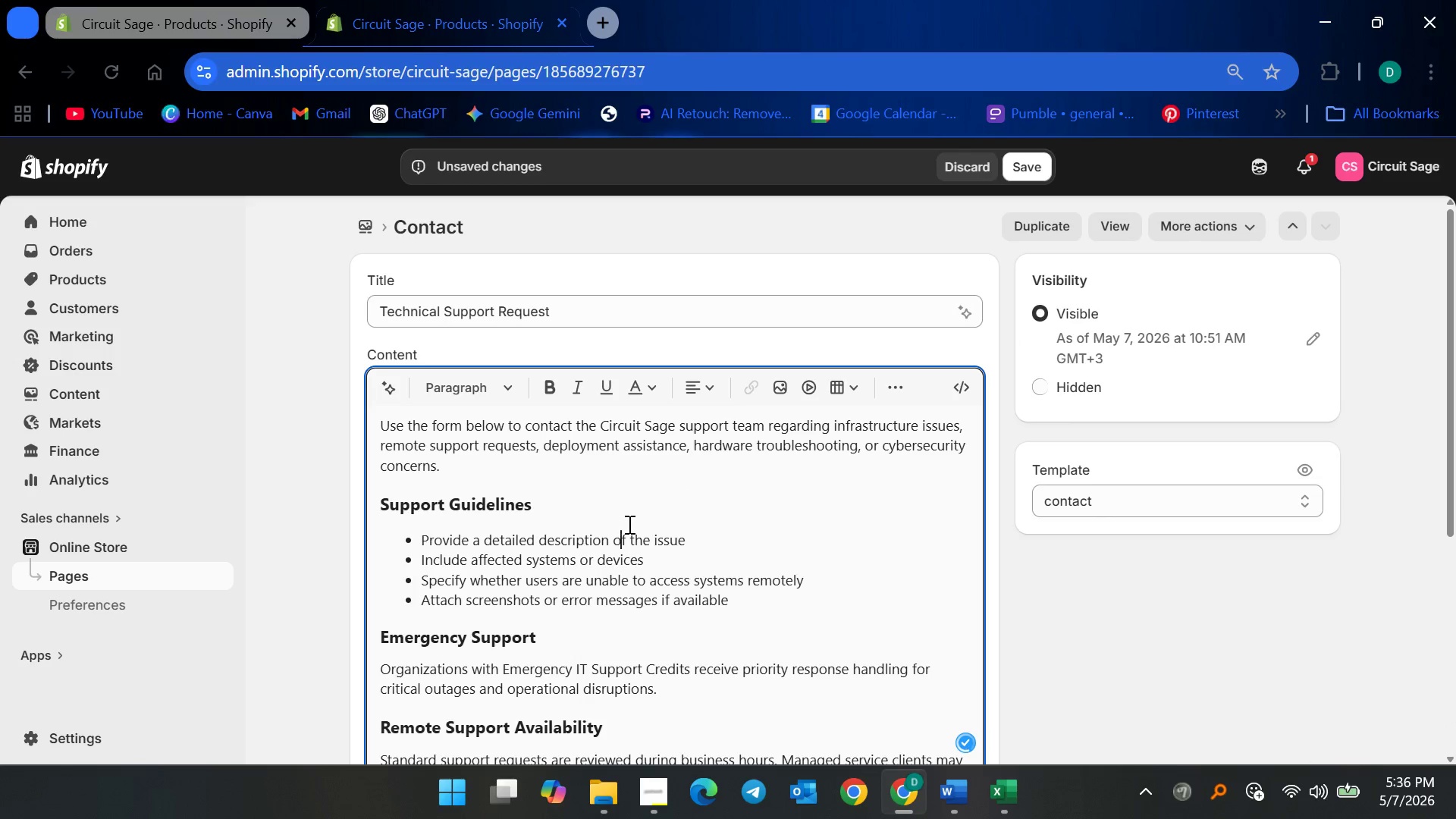 
scroll: coordinate [641, 513], scroll_direction: down, amount: 5.0
 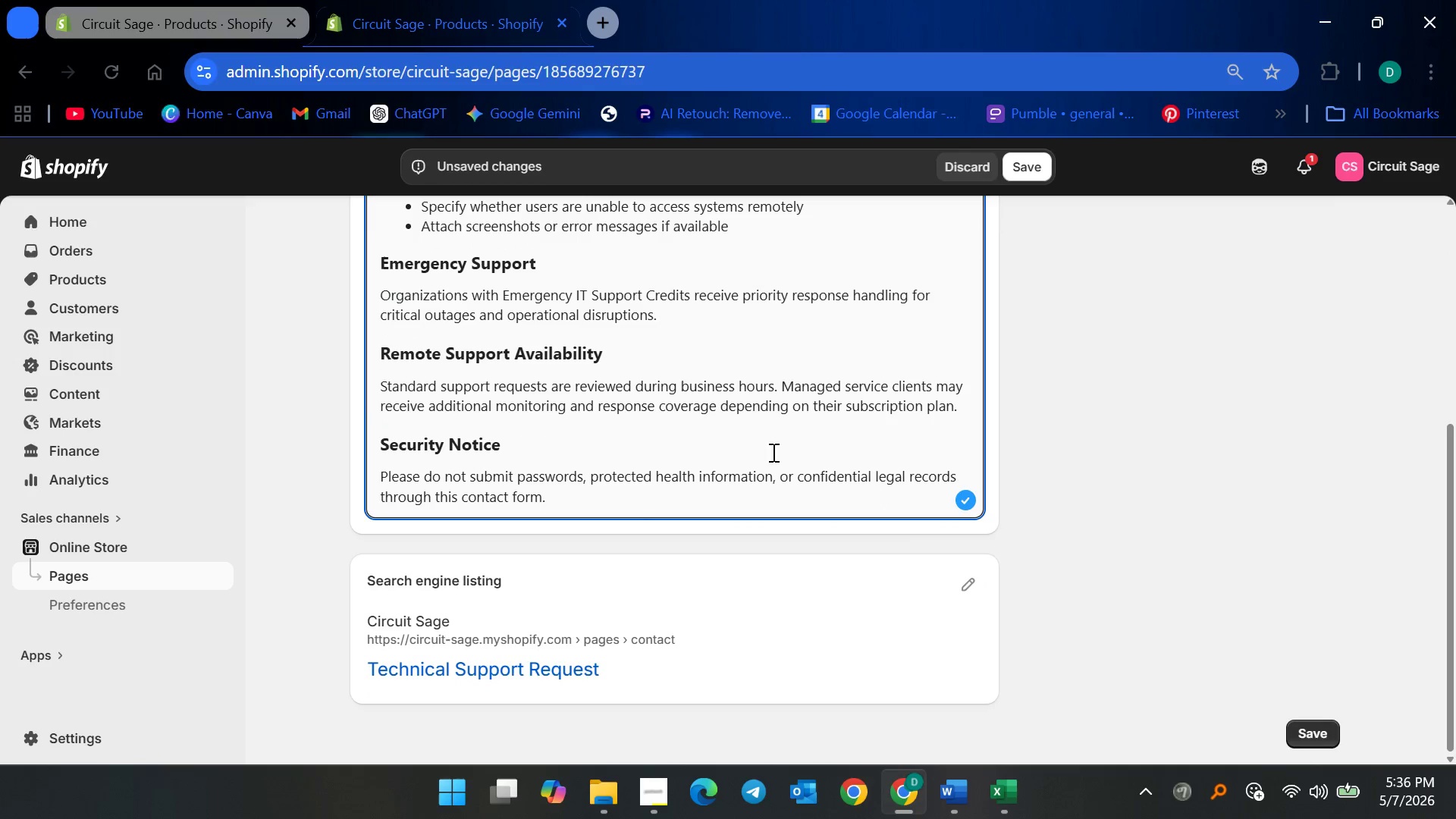 
left_click([968, 588])
 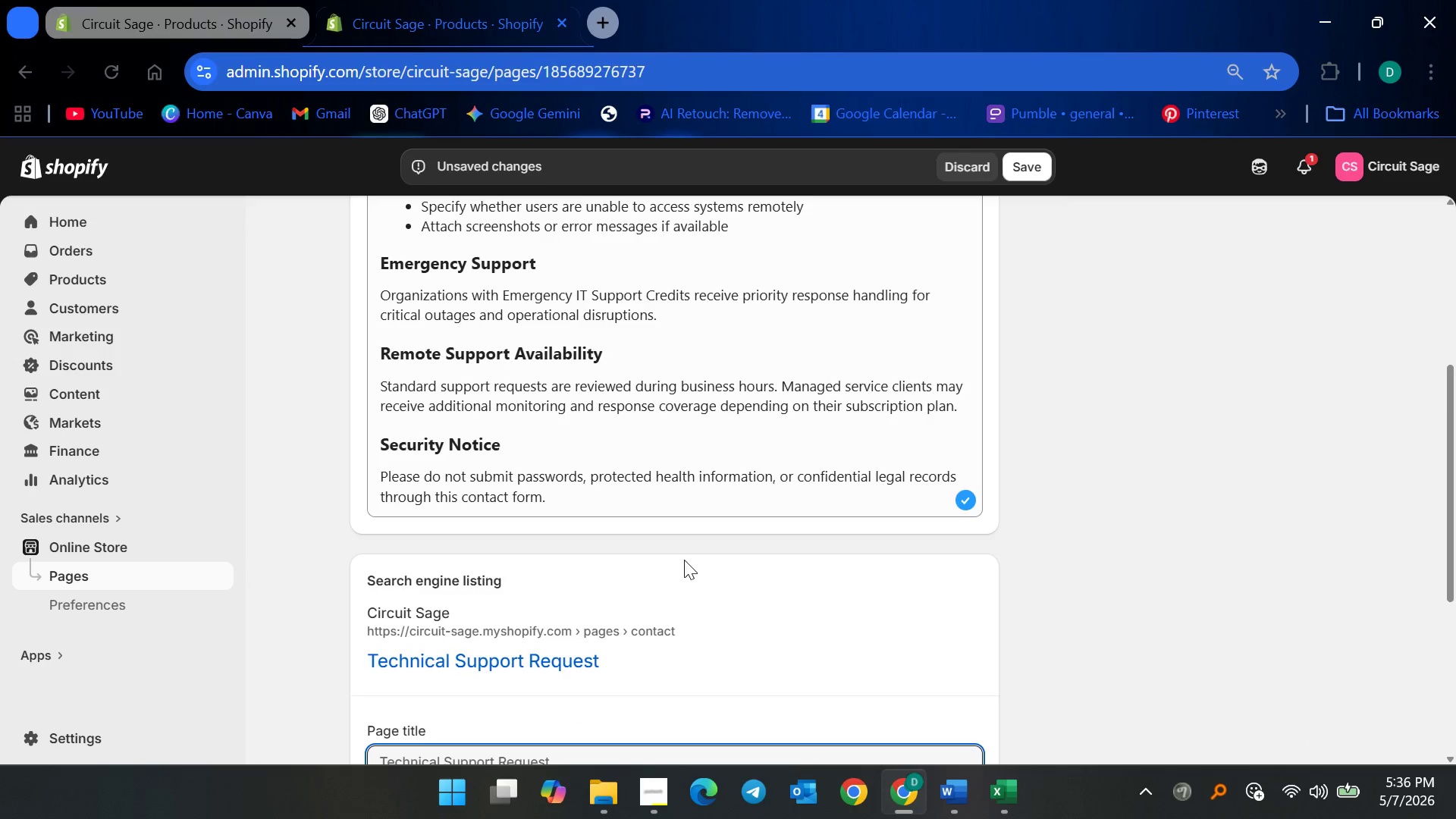 
scroll: coordinate [686, 568], scroll_direction: down, amount: 6.0
 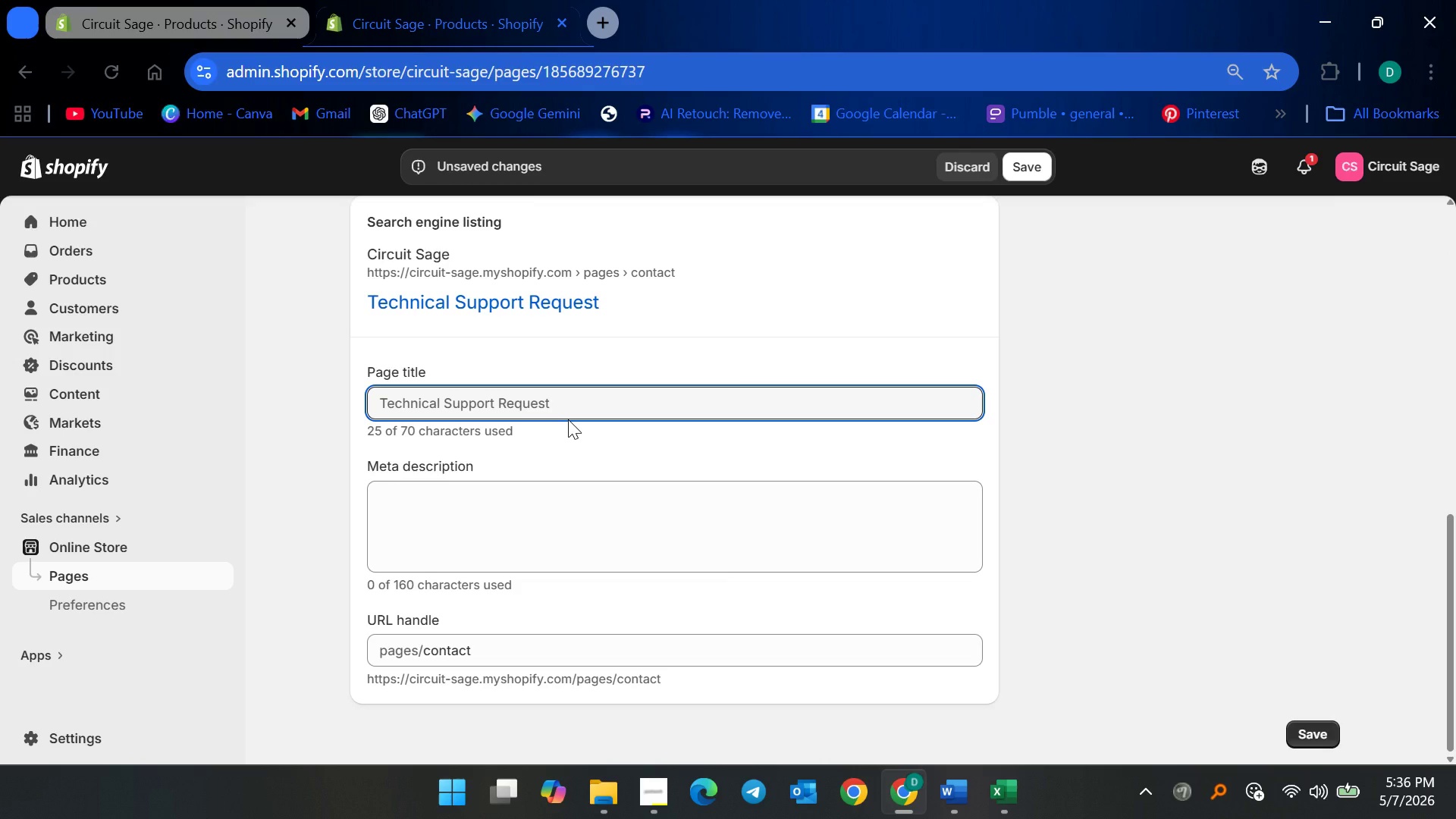 
left_click([568, 419])
 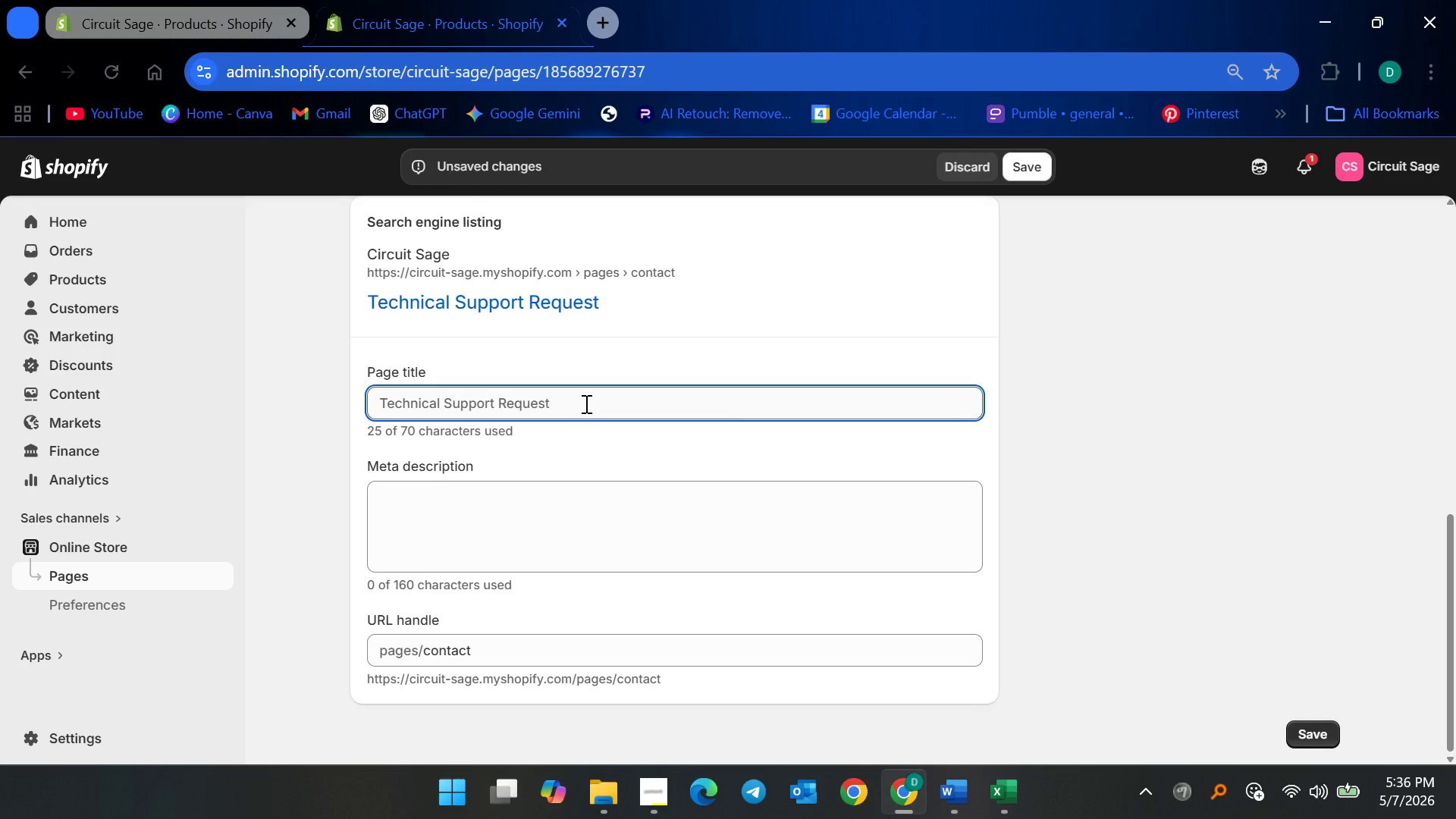 
left_click([585, 403])
 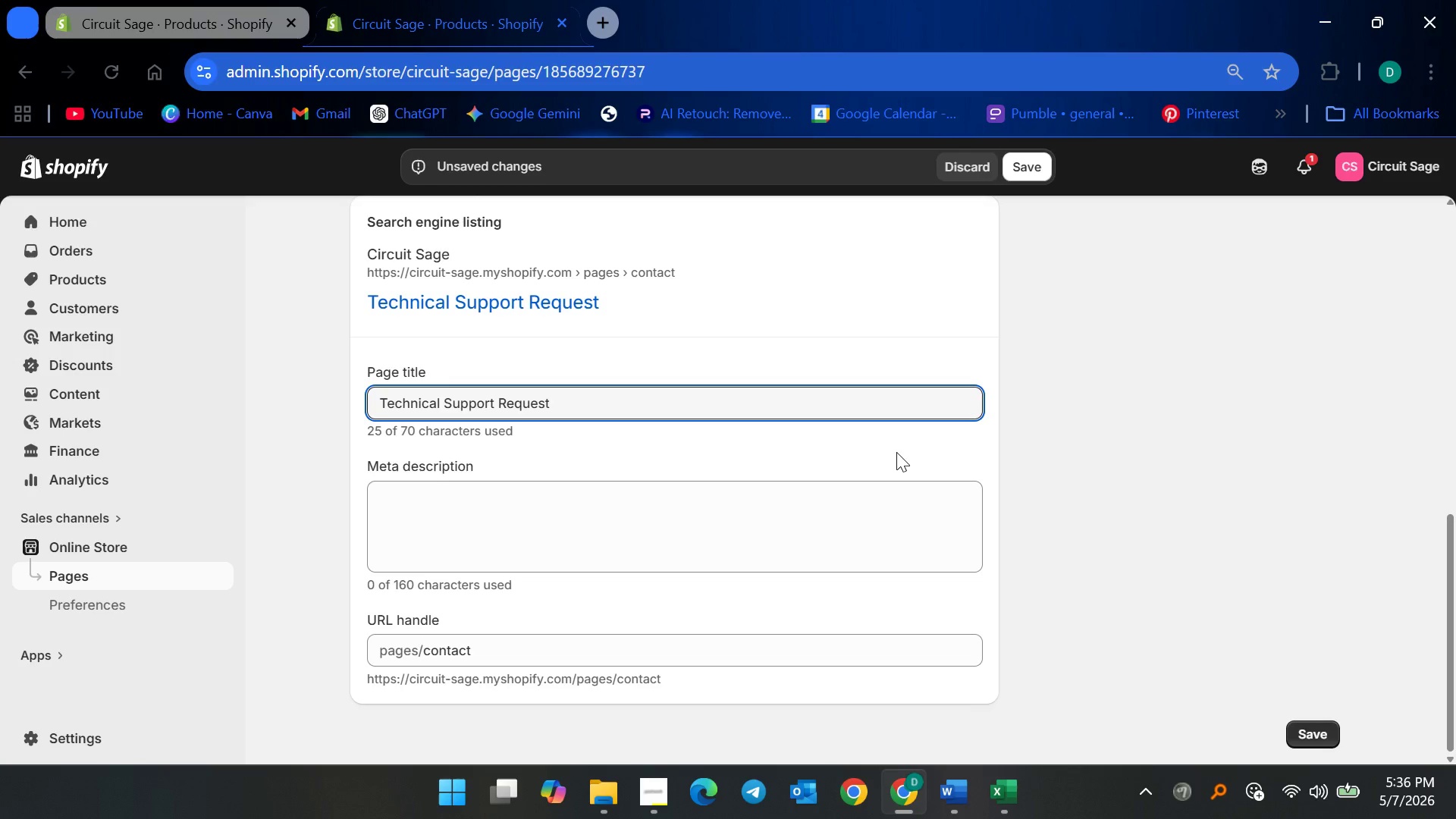 
type( | Circuit Sage)
 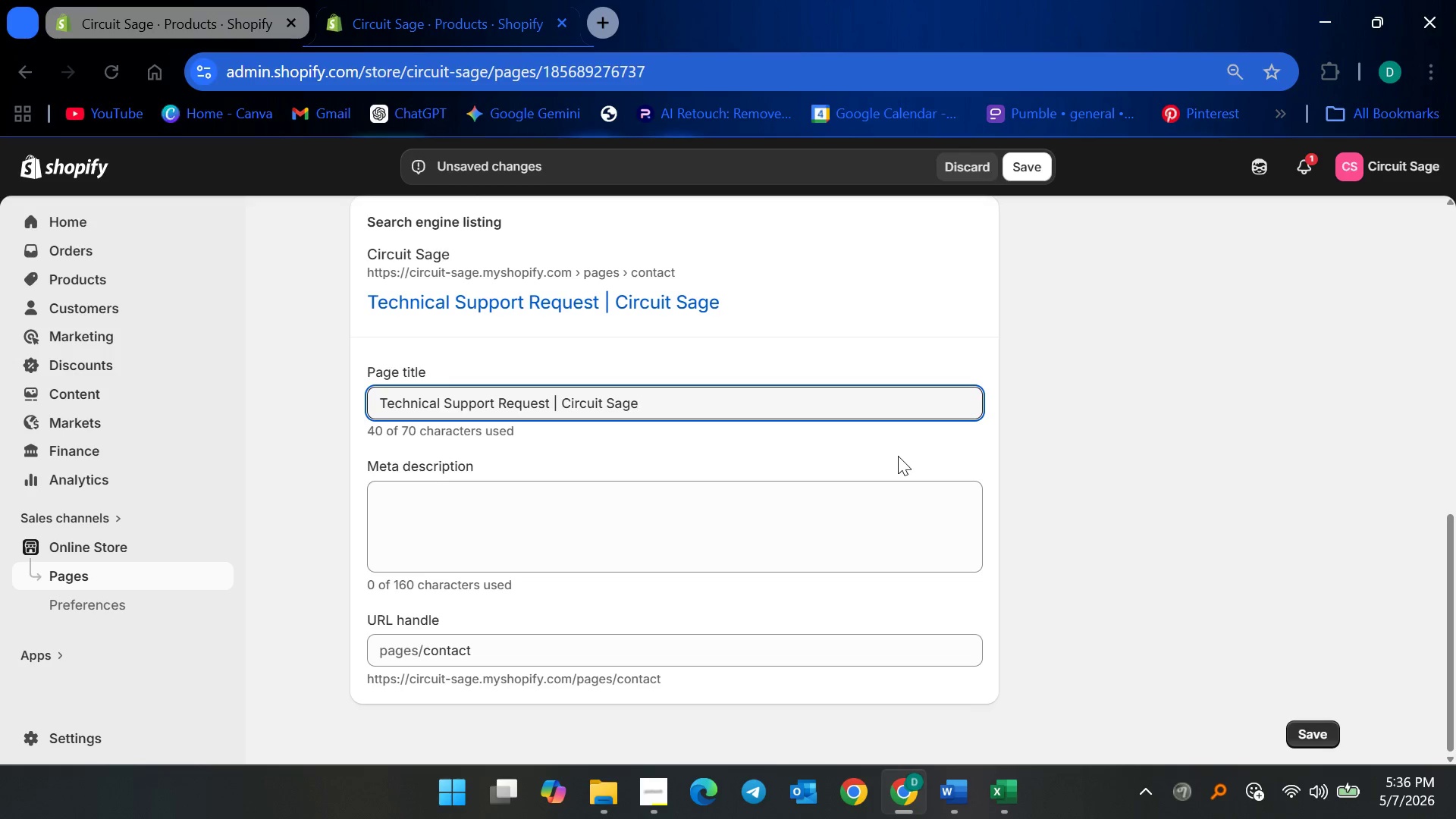 
left_click([489, 529])
 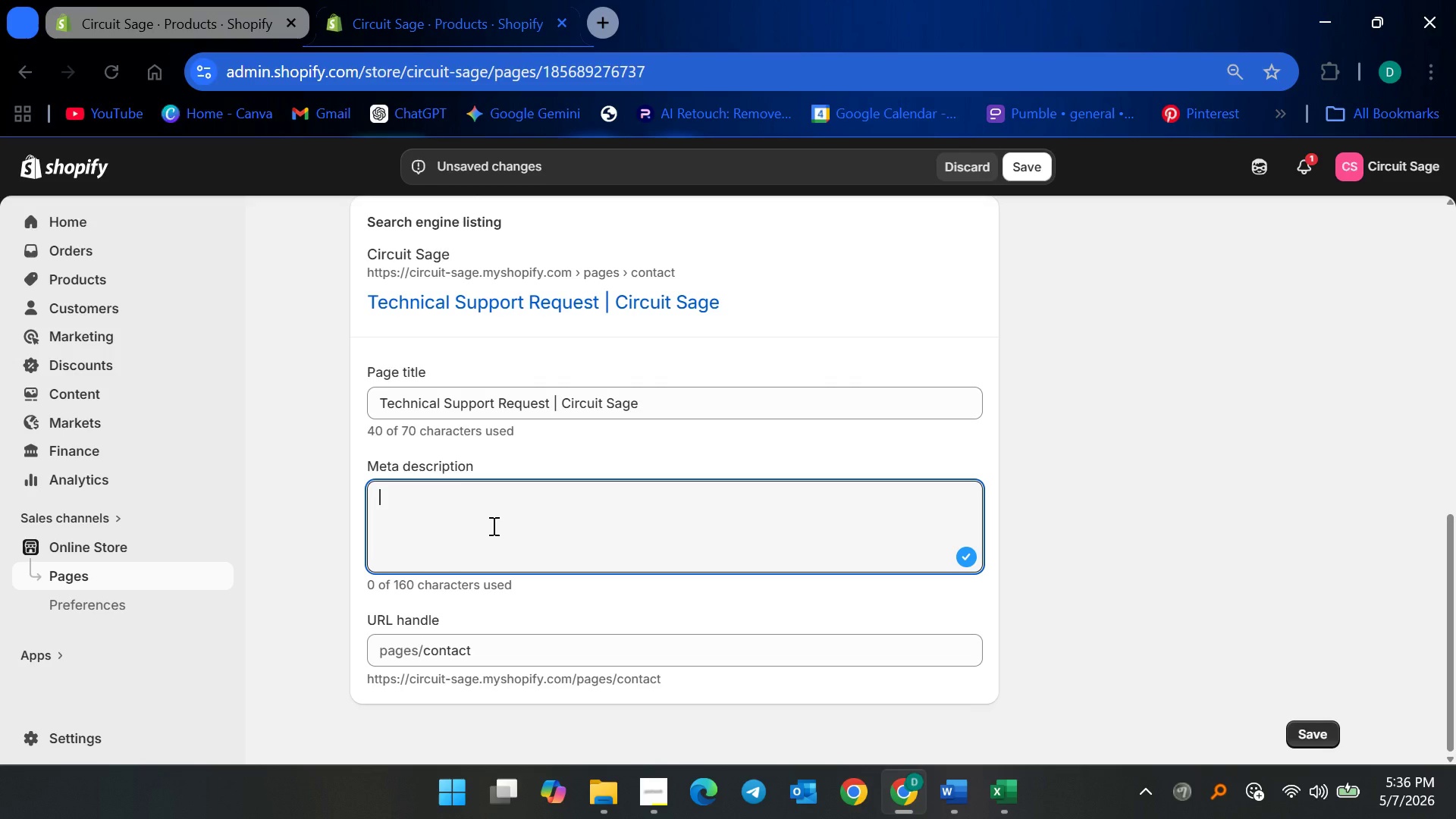 
type(Submit technical support requests, deployment questions, and cybersecurity assistance inquiries to the Circuit Sage support team.)
 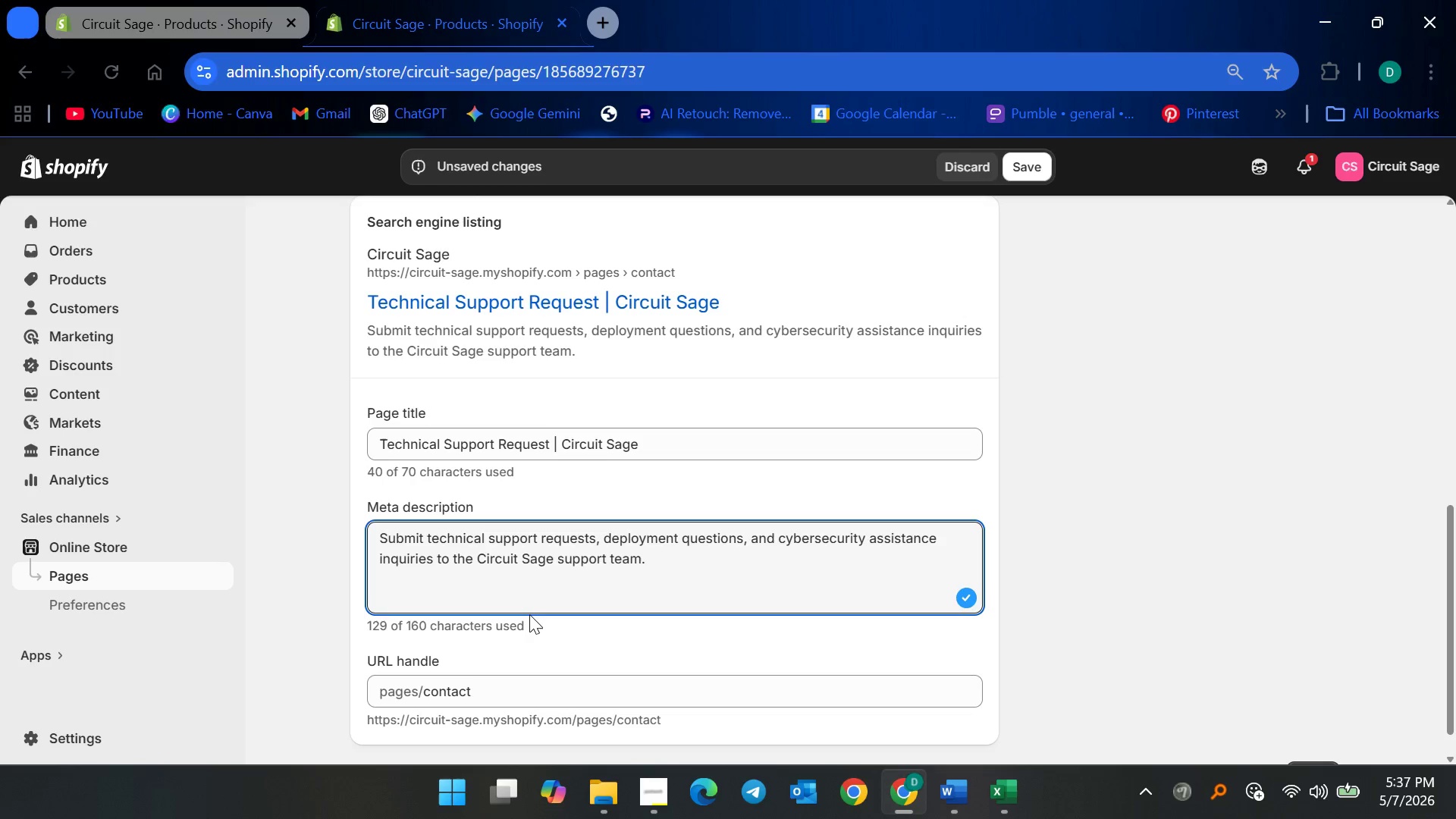 
wait(5.38)
 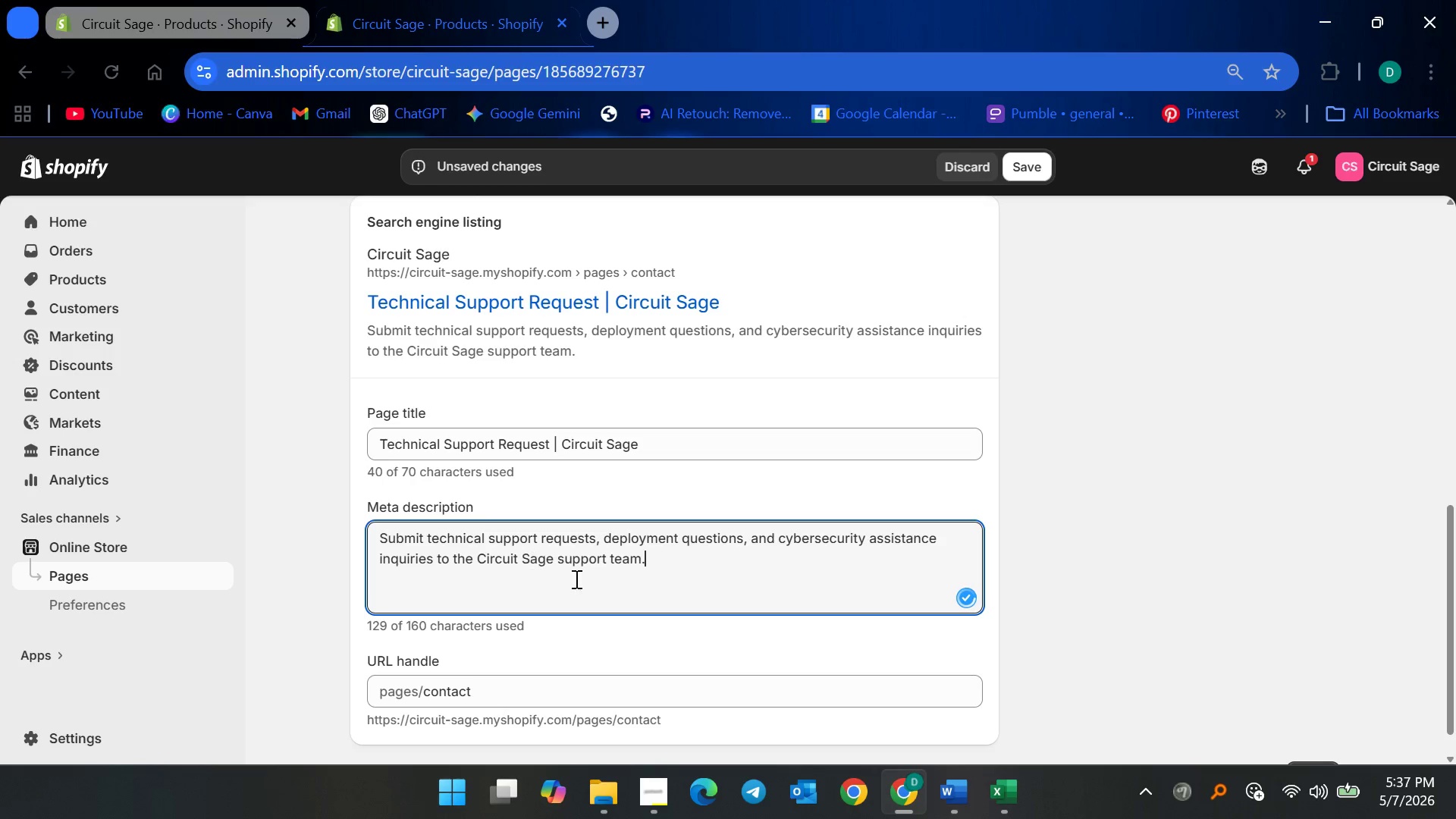 
left_click([1129, 487])
 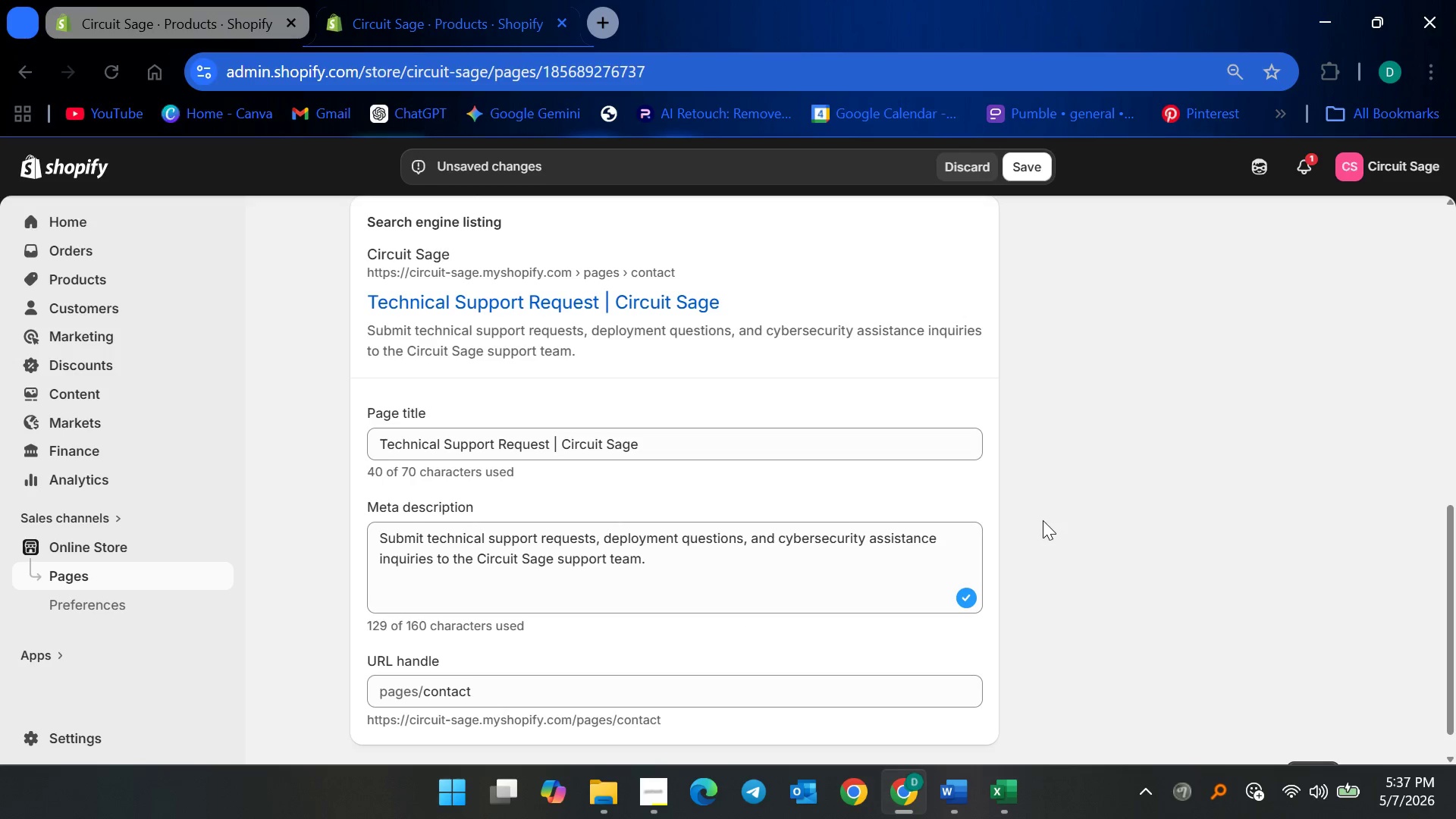 
scroll: coordinate [934, 573], scroll_direction: up, amount: 13.0
 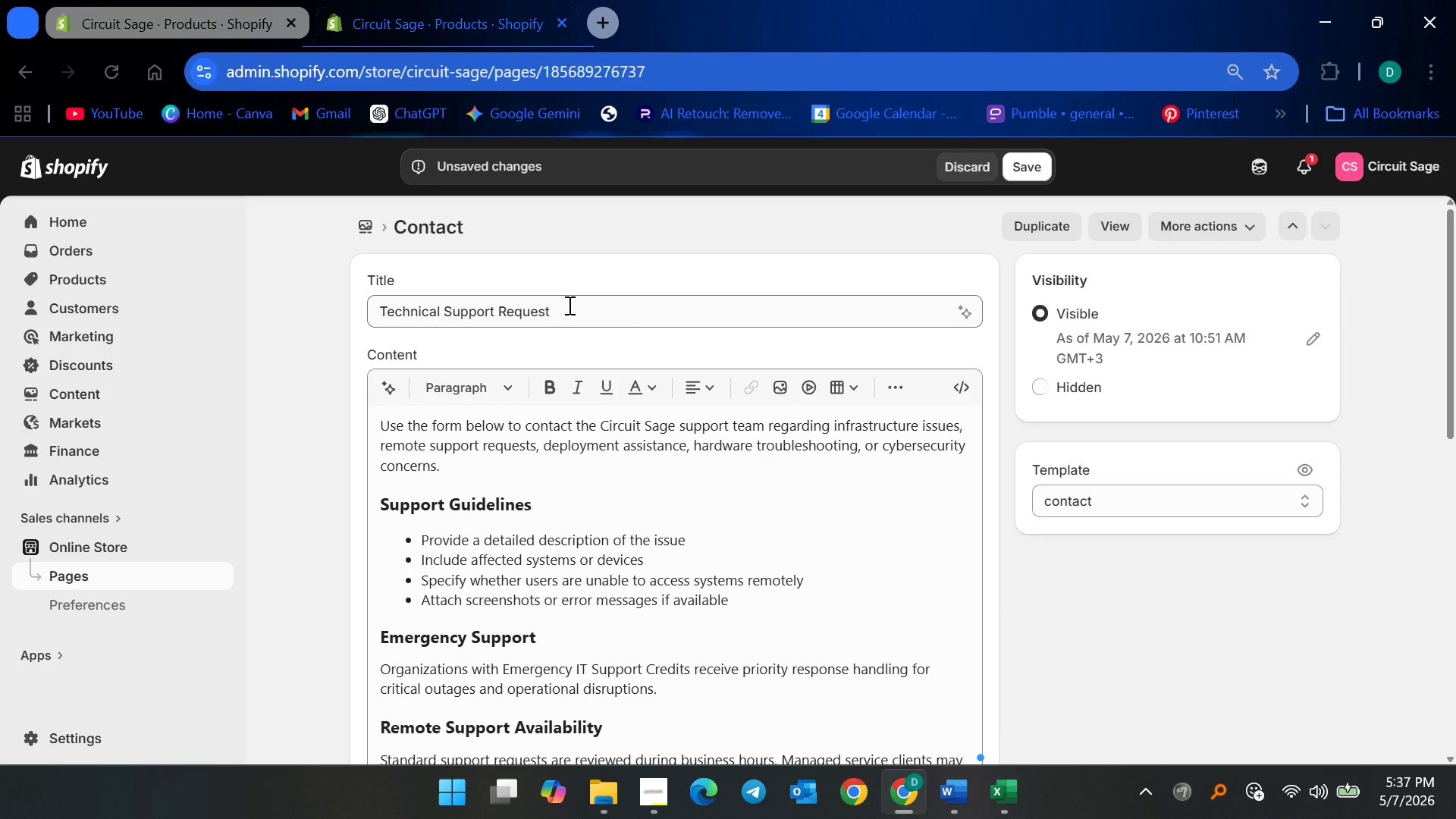 
scroll: coordinate [1027, 565], scroll_direction: down, amount: 12.0
 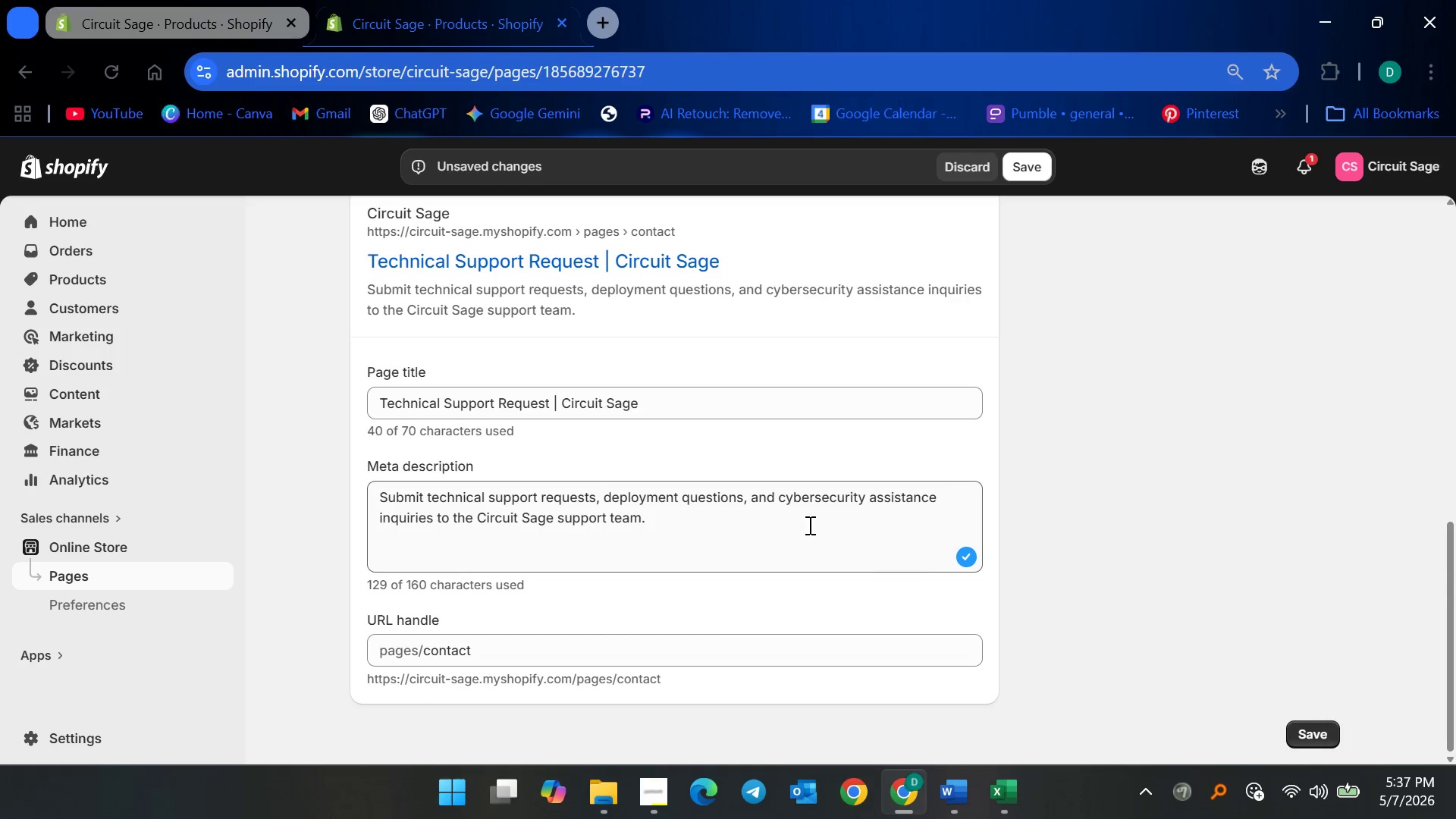 
scroll: coordinate [770, 524], scroll_direction: up, amount: 17.0
 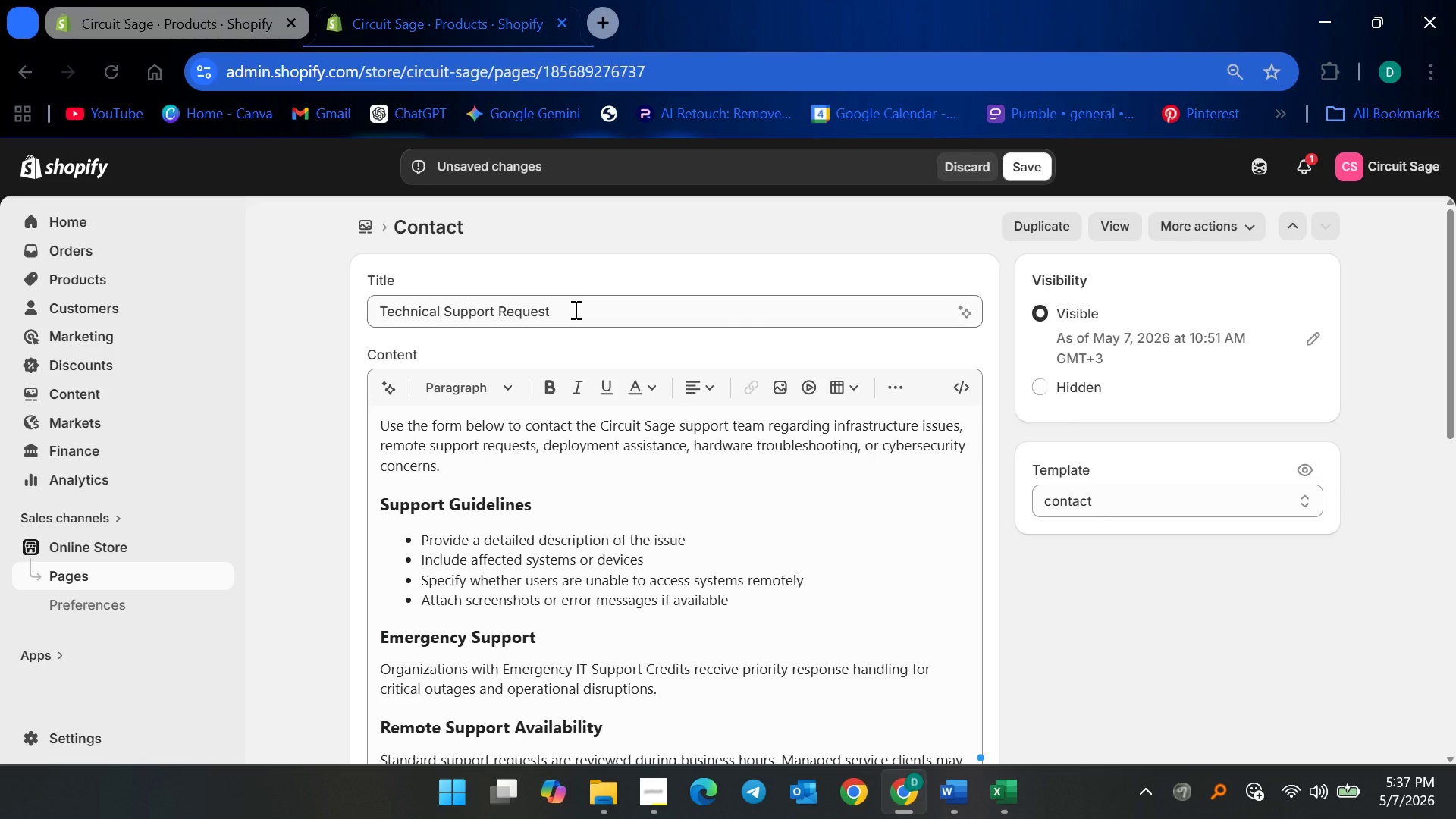 
left_click_drag(start_coordinate=[574, 309], to_coordinate=[368, 306])
 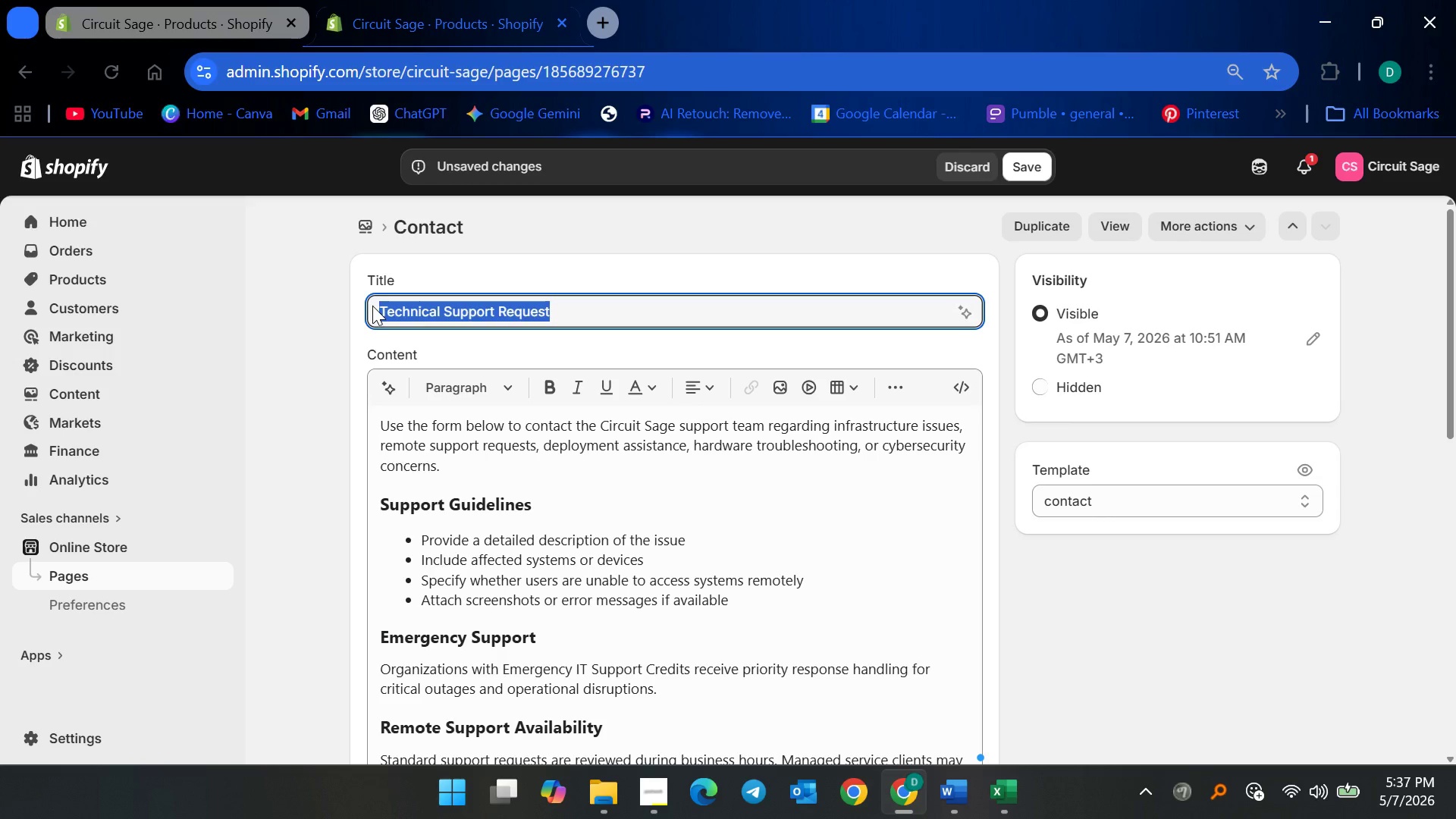 
key(Control+C)
 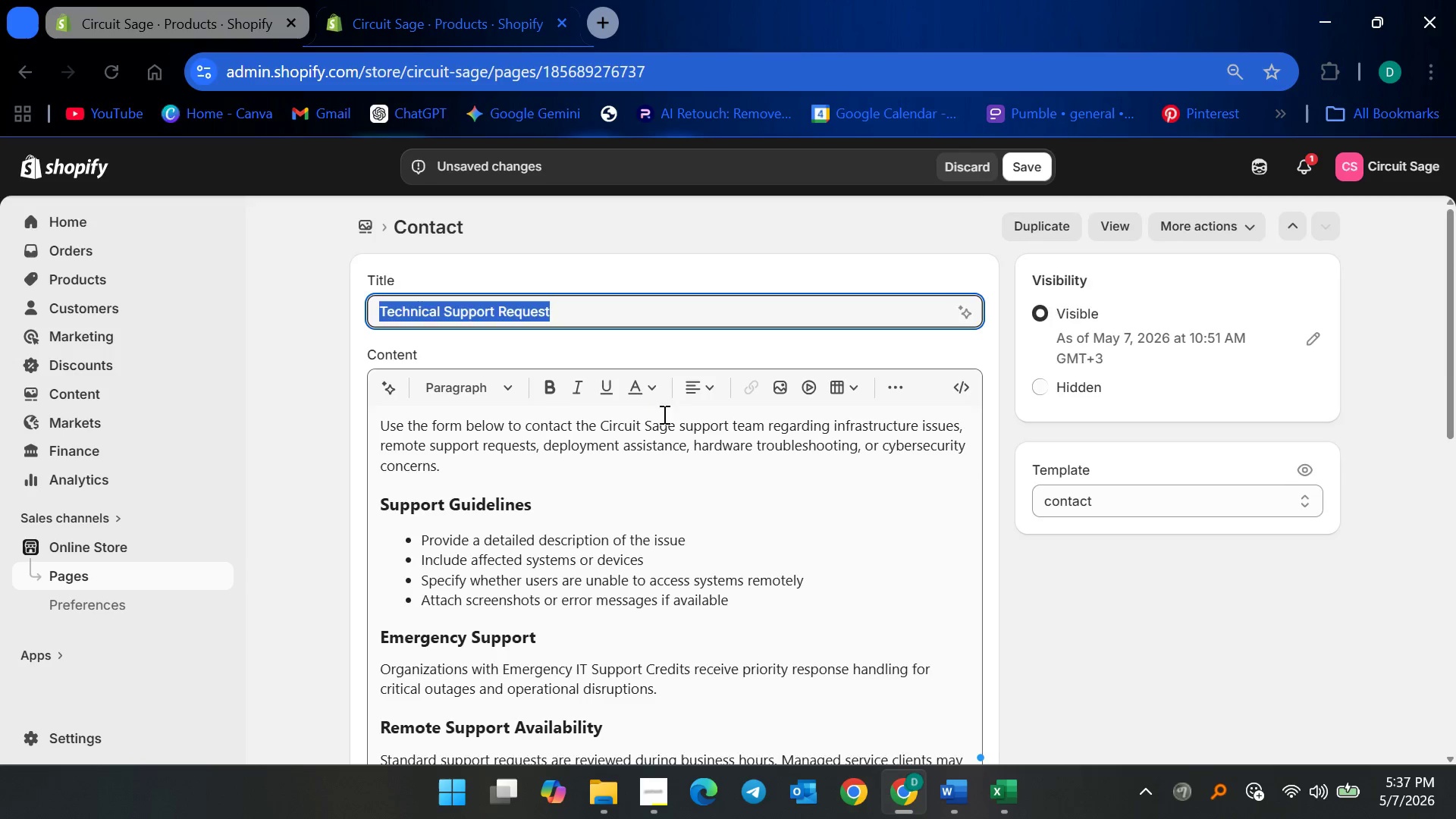 
scroll: coordinate [710, 569], scroll_direction: down, amount: 13.0
 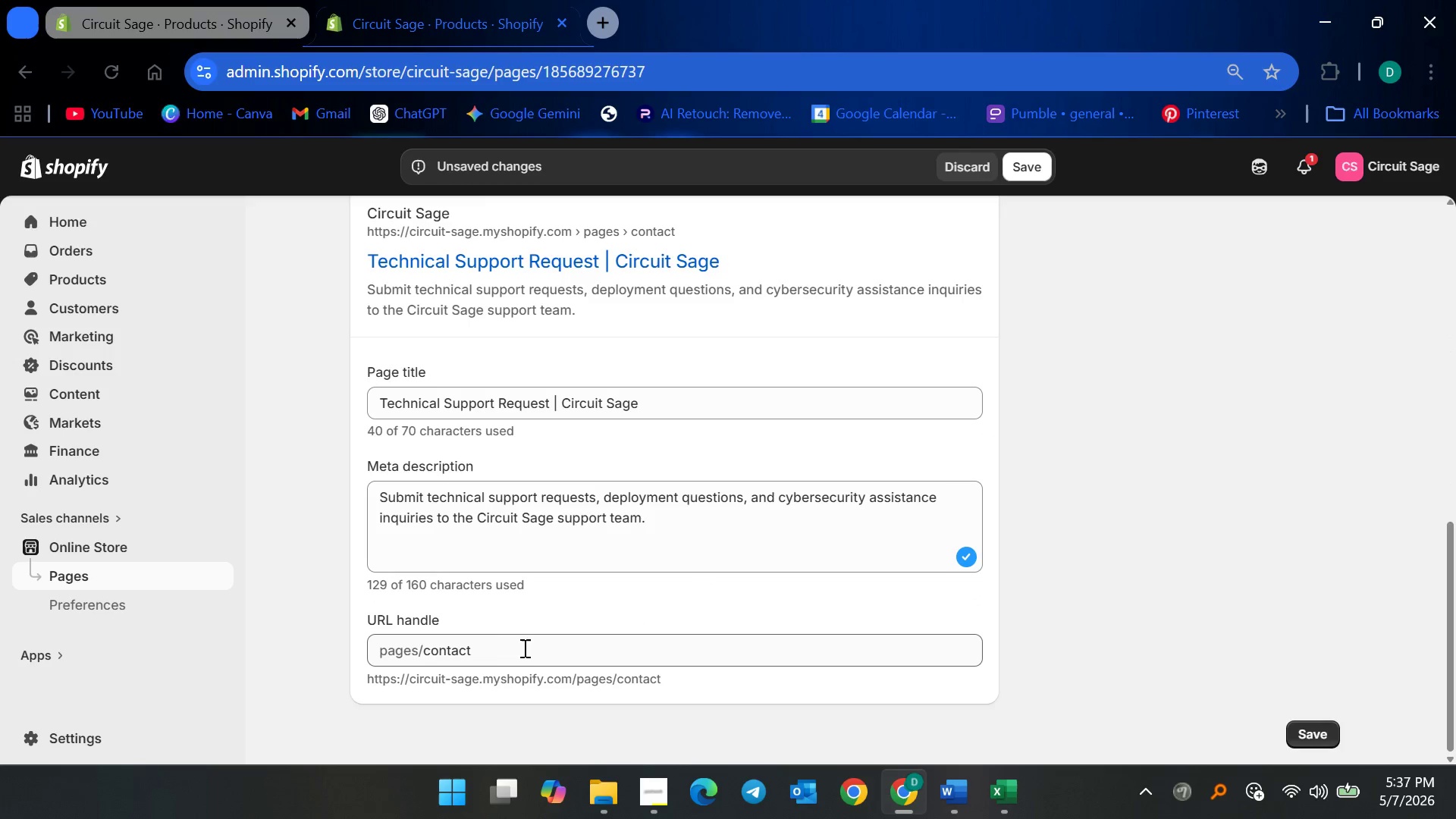 
left_click_drag(start_coordinate=[500, 653], to_coordinate=[424, 658])
 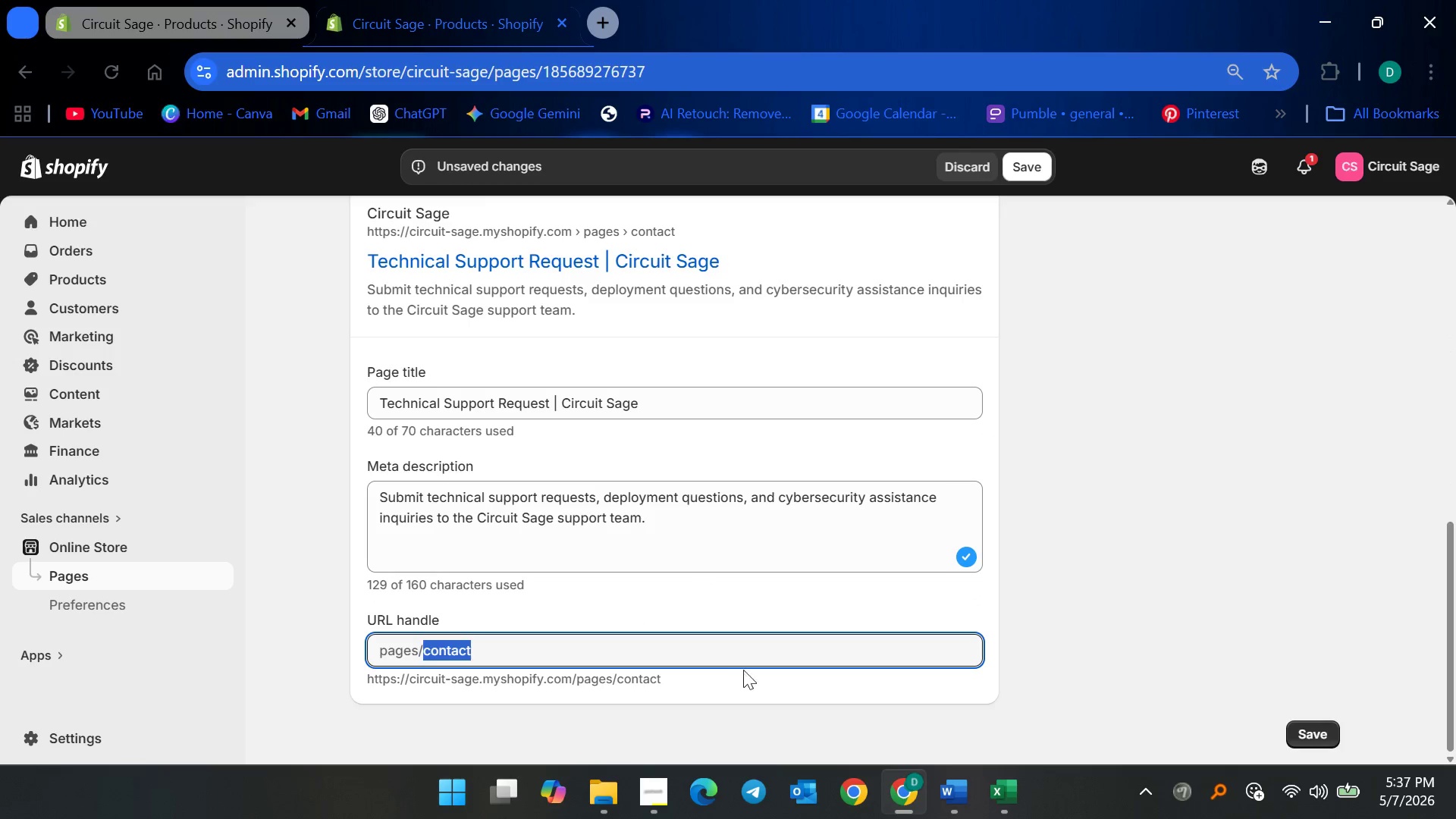 
key(Control+V)
 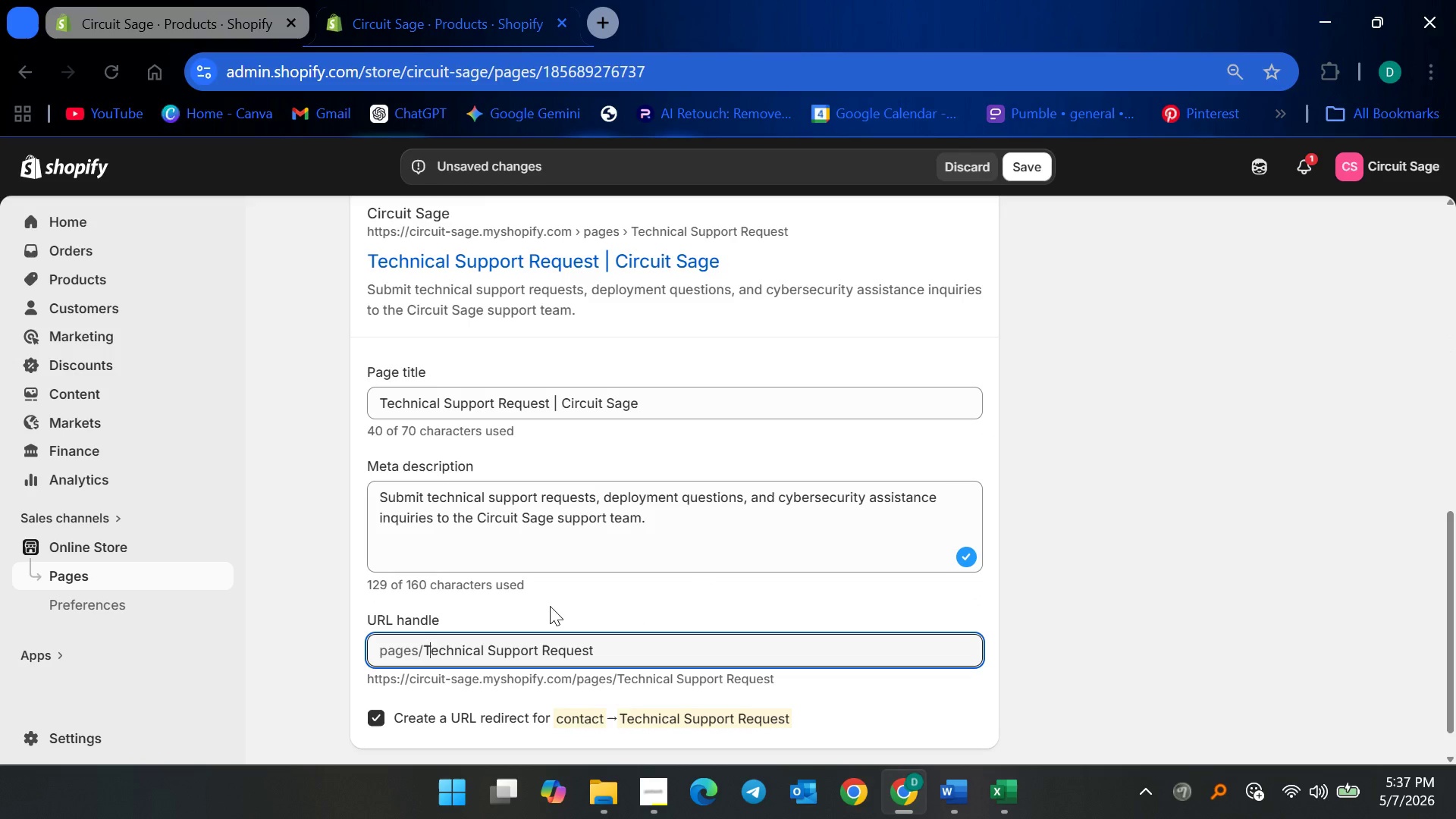 
key(Backspace)
 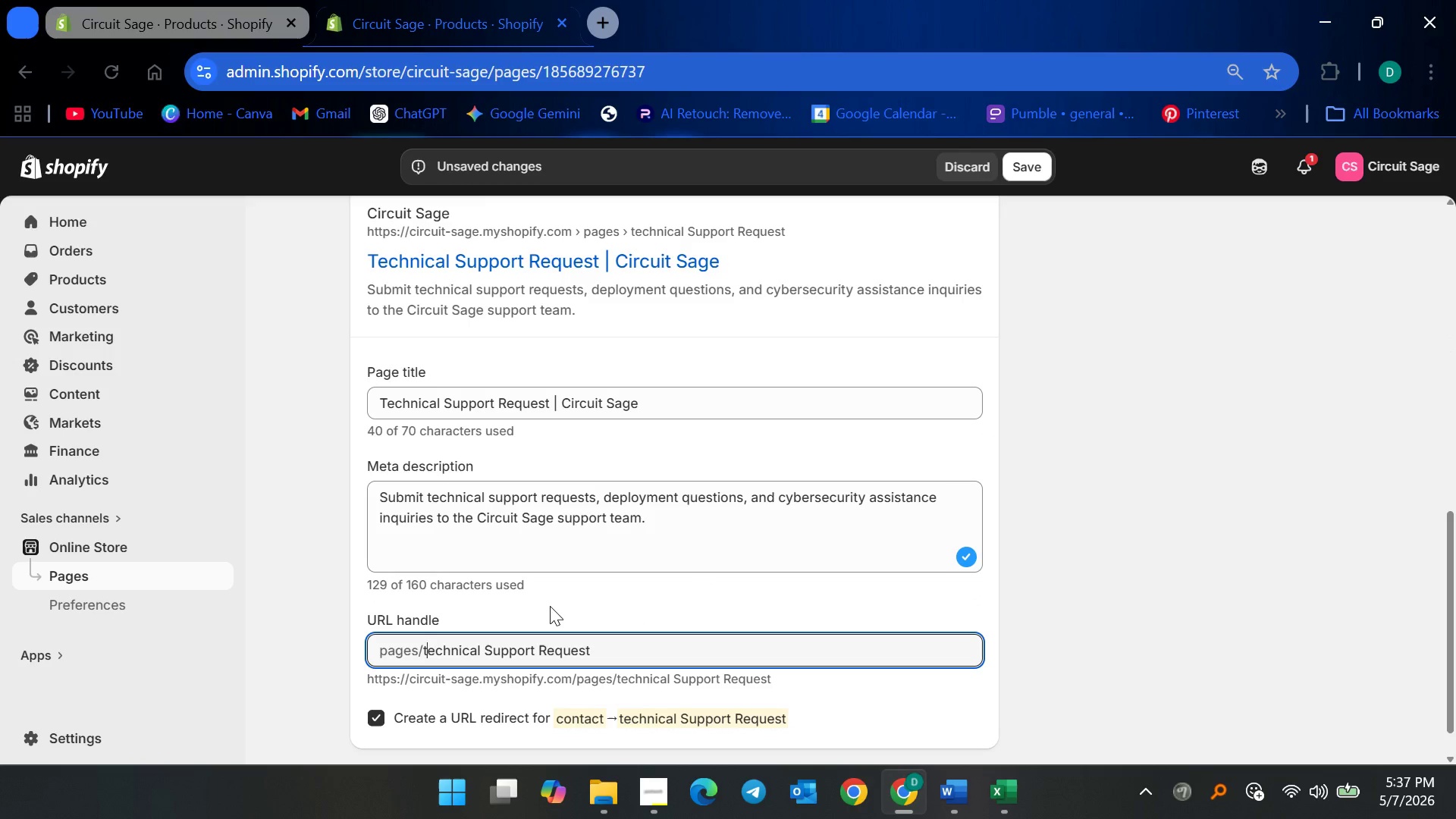 
key(T)
 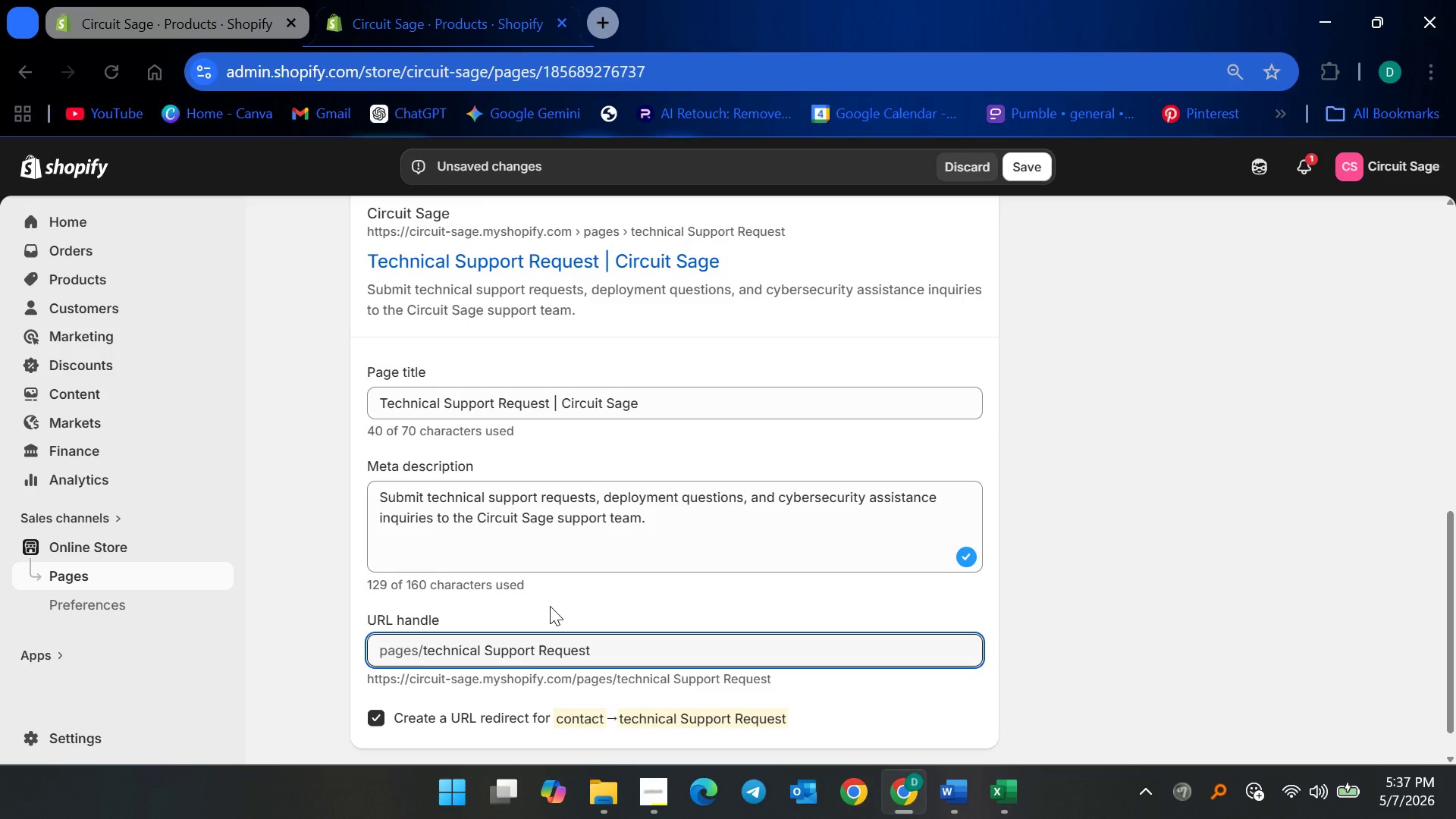 
key(ArrowRight)
 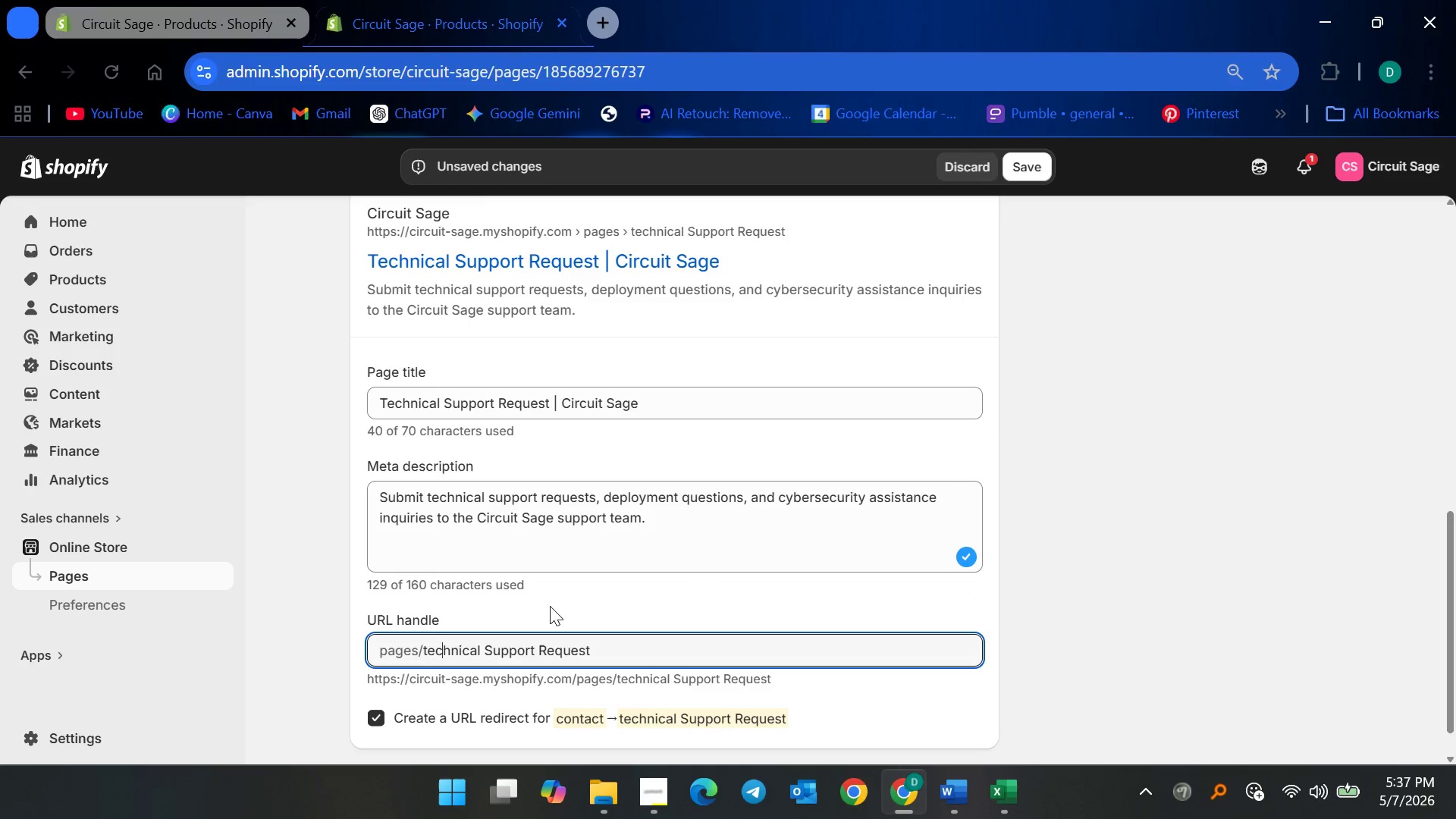 
key(ArrowRight)
 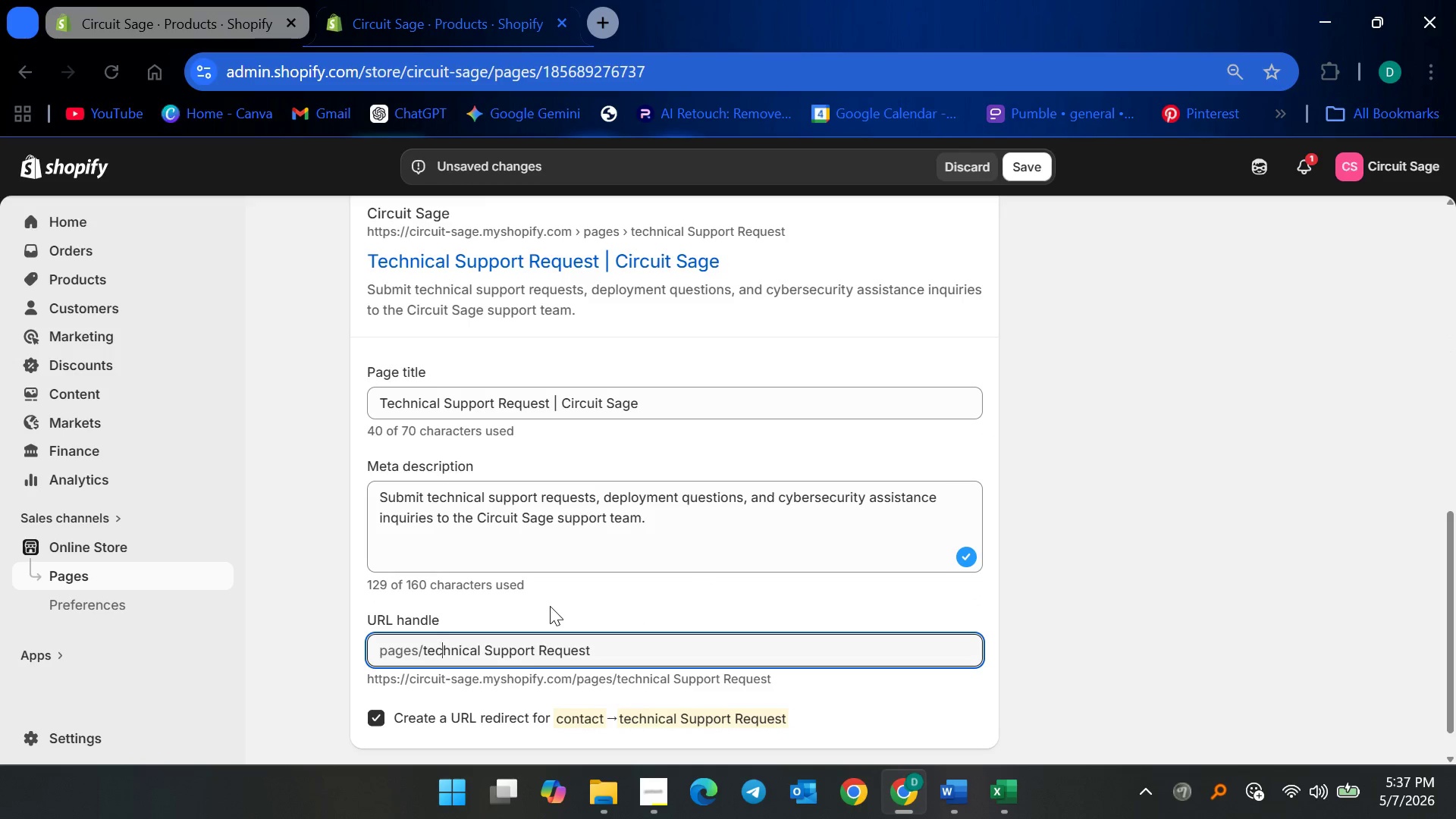 
key(ArrowRight)
 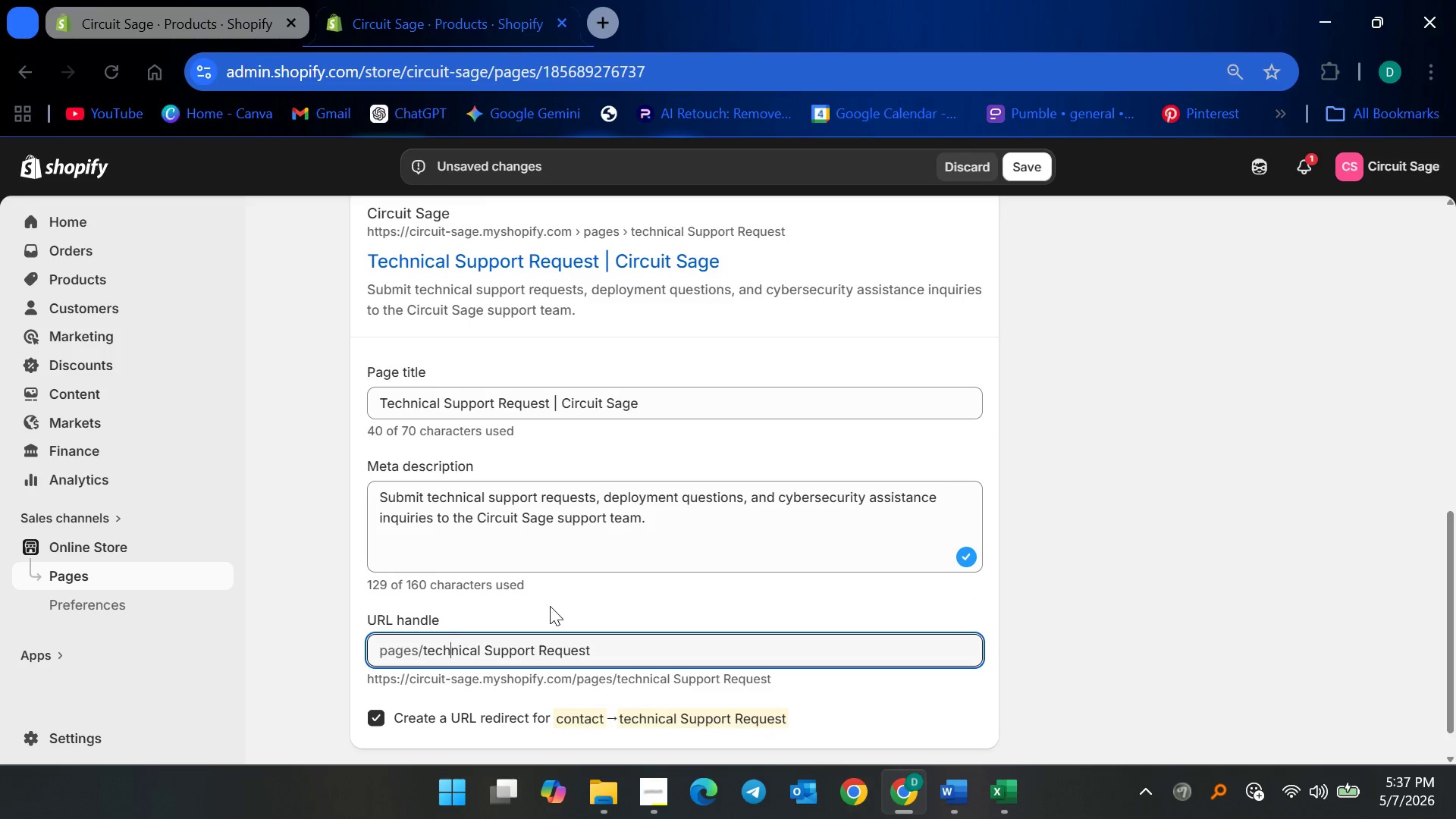 
key(ArrowRight)
 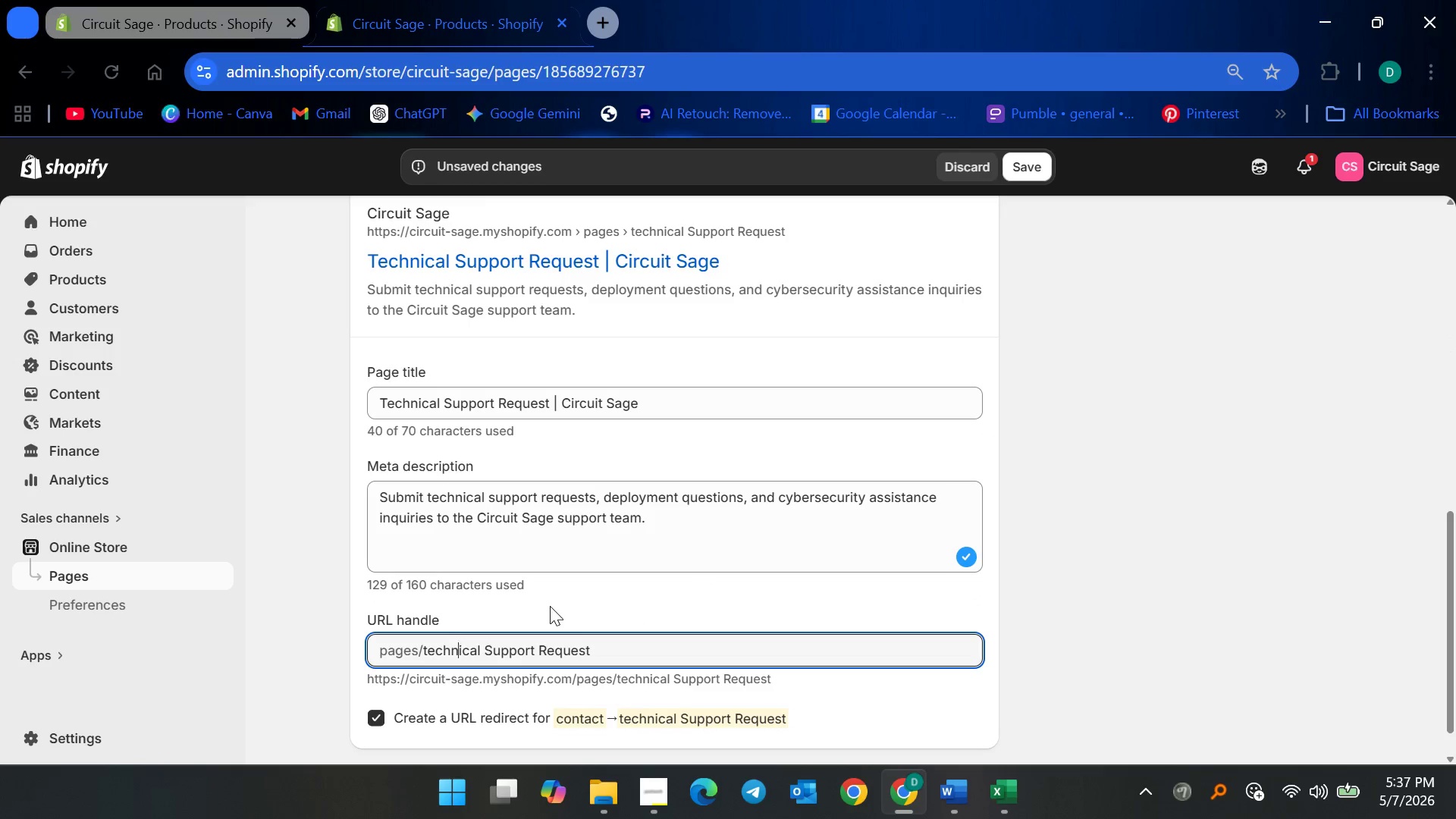 
key(ArrowRight)
 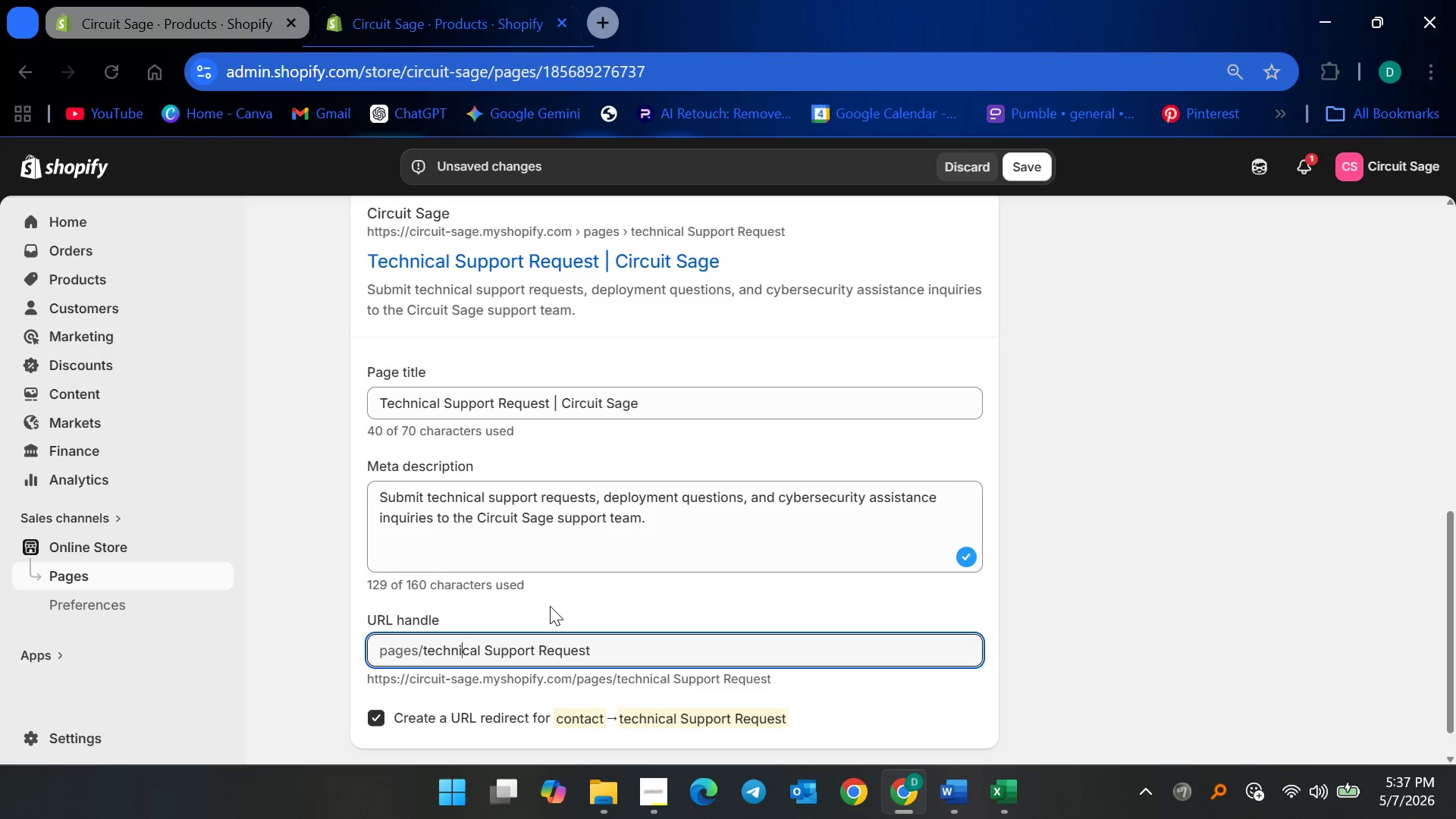 
key(ArrowRight)
 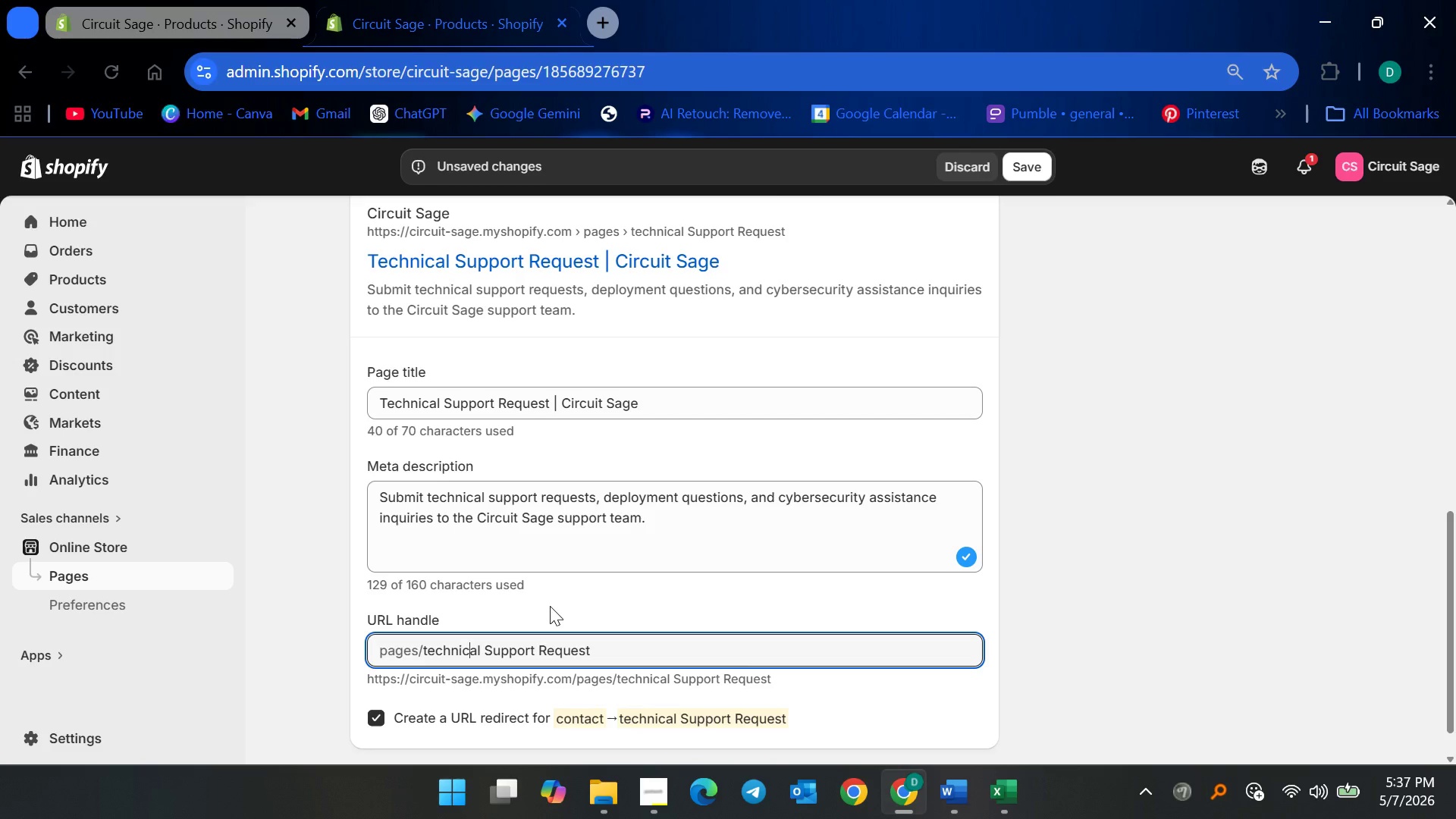 
key(ArrowRight)
 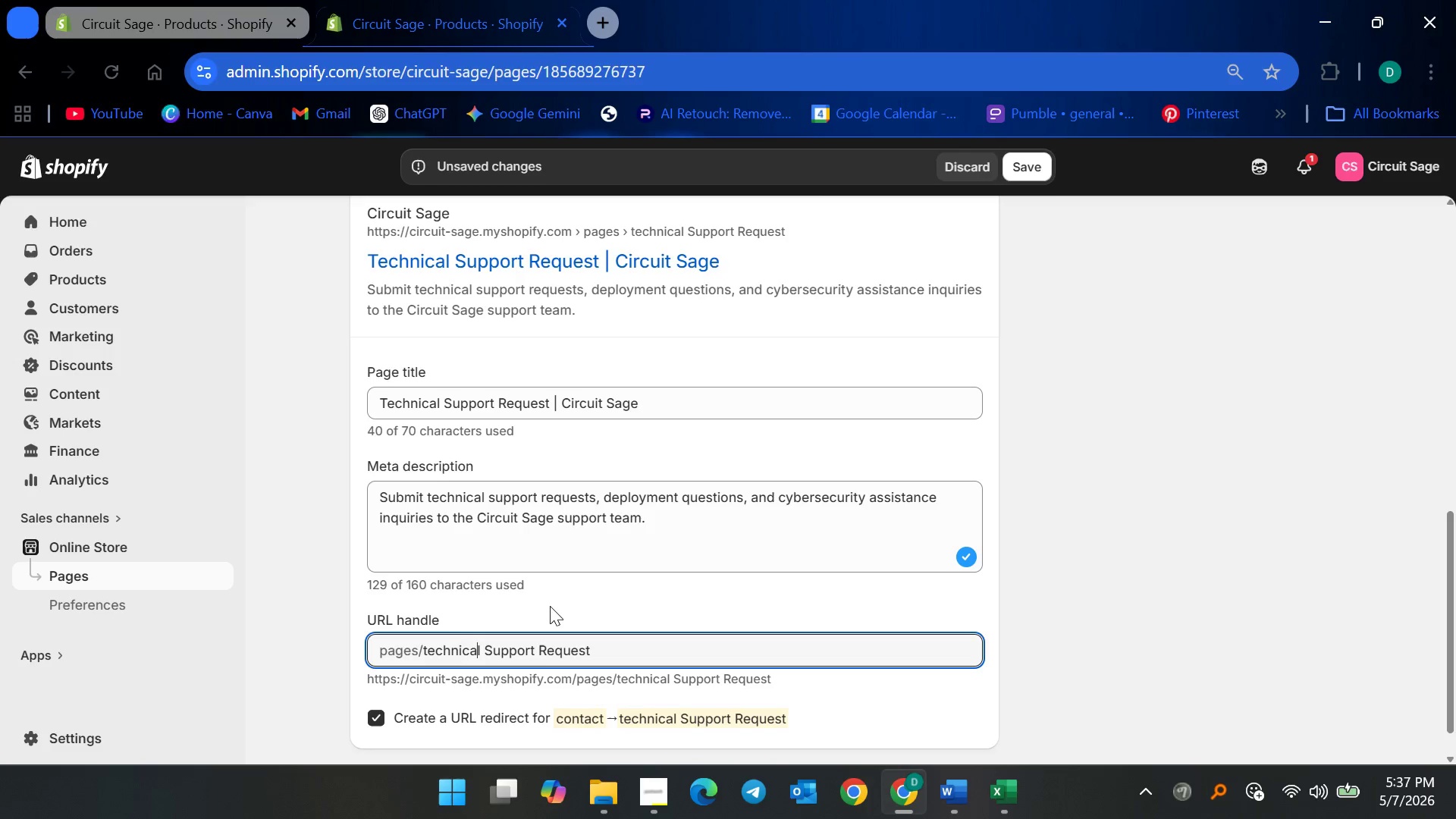 
key(ArrowRight)
 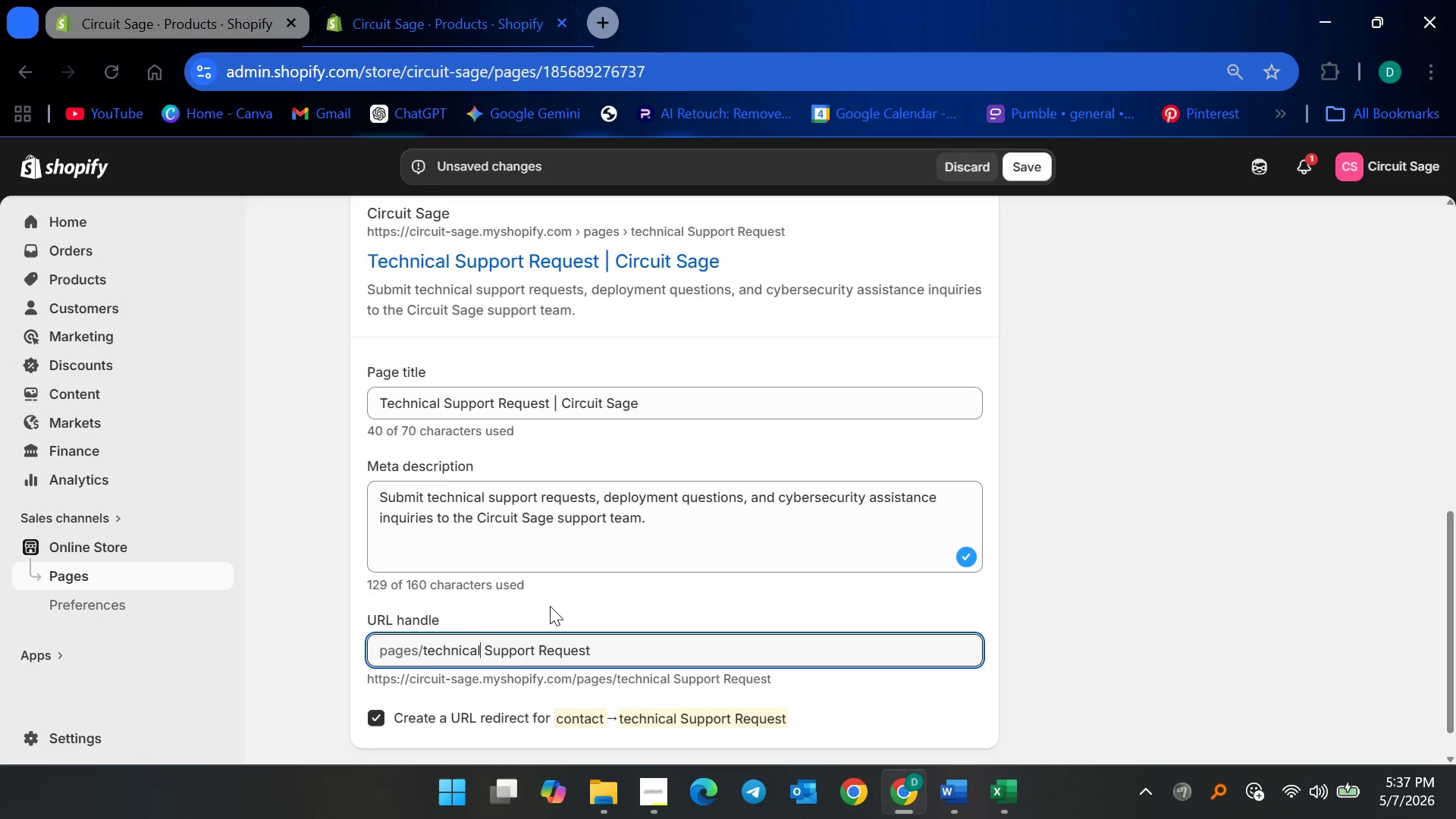 
key(ArrowRight)
 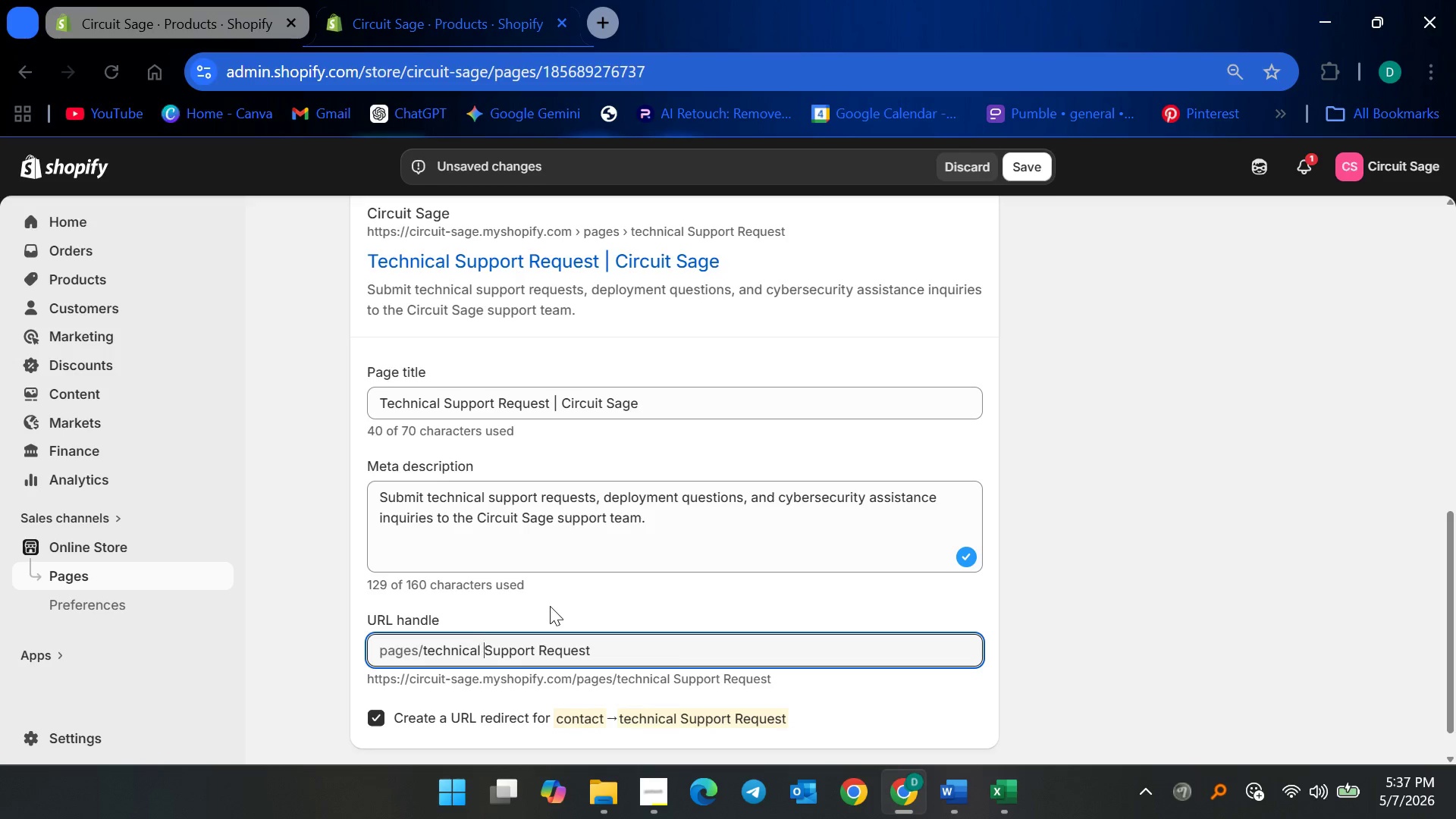 
key(ArrowRight)
 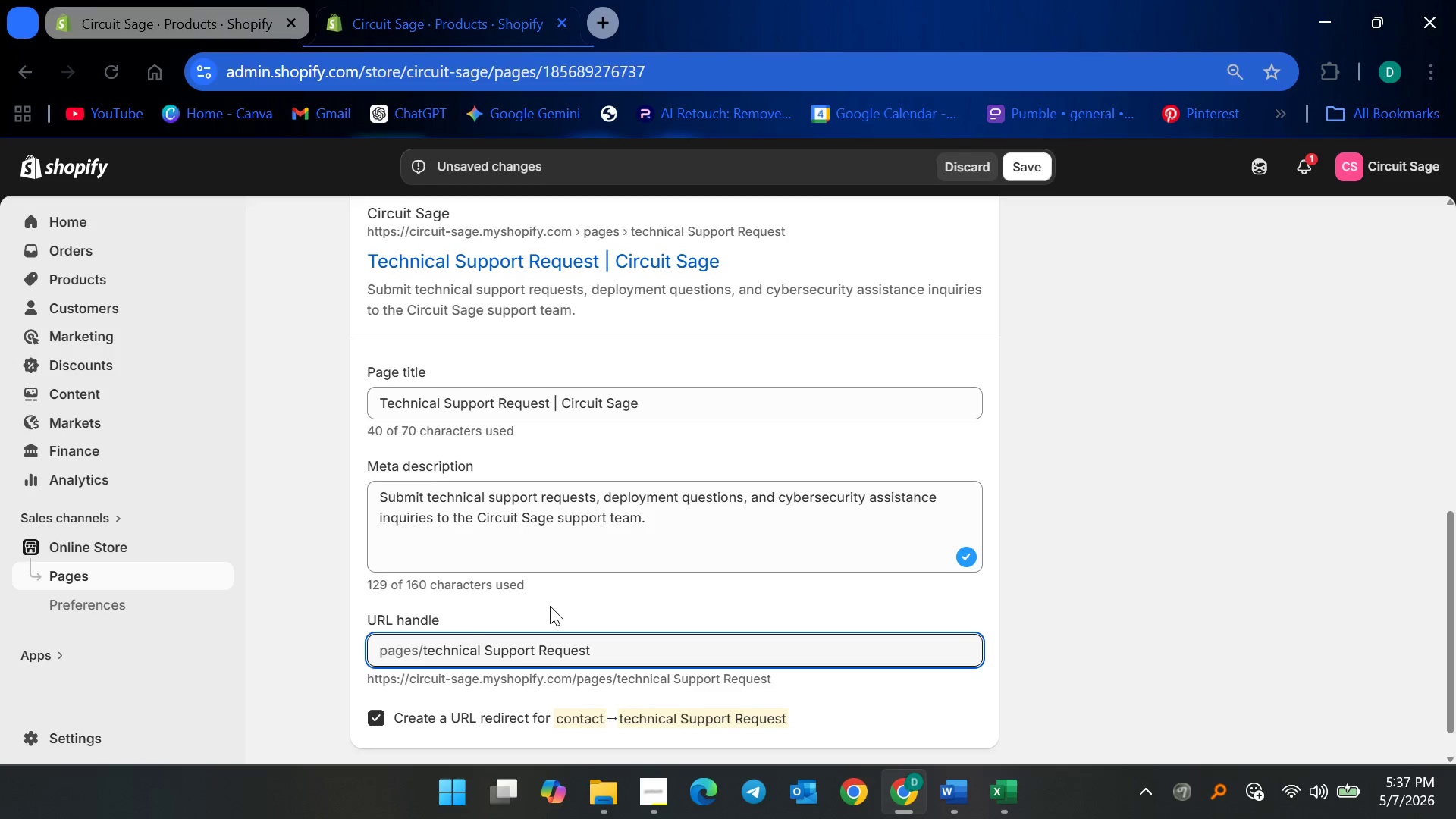 
key(Backspace)
 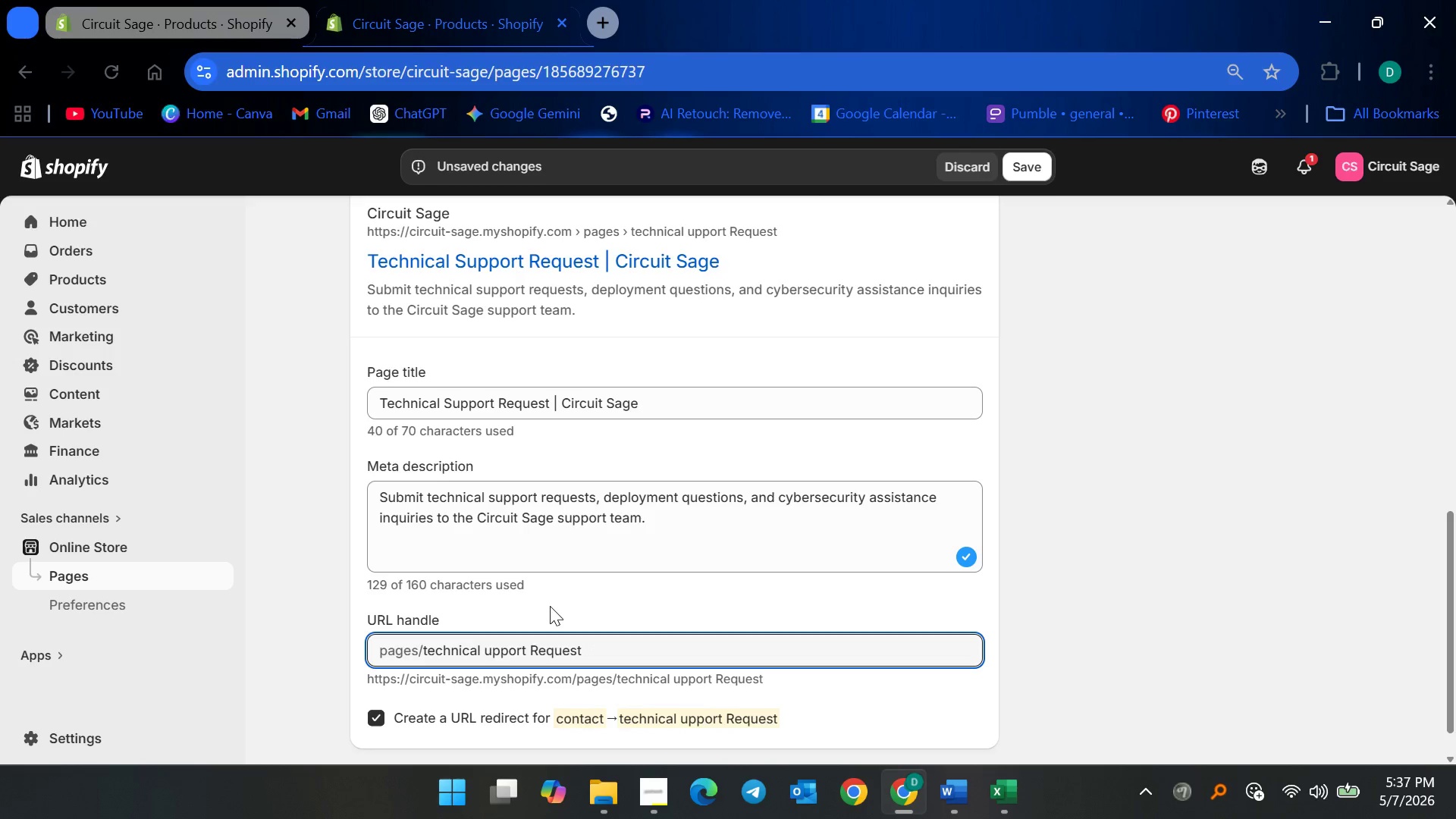 
key(Backspace)
 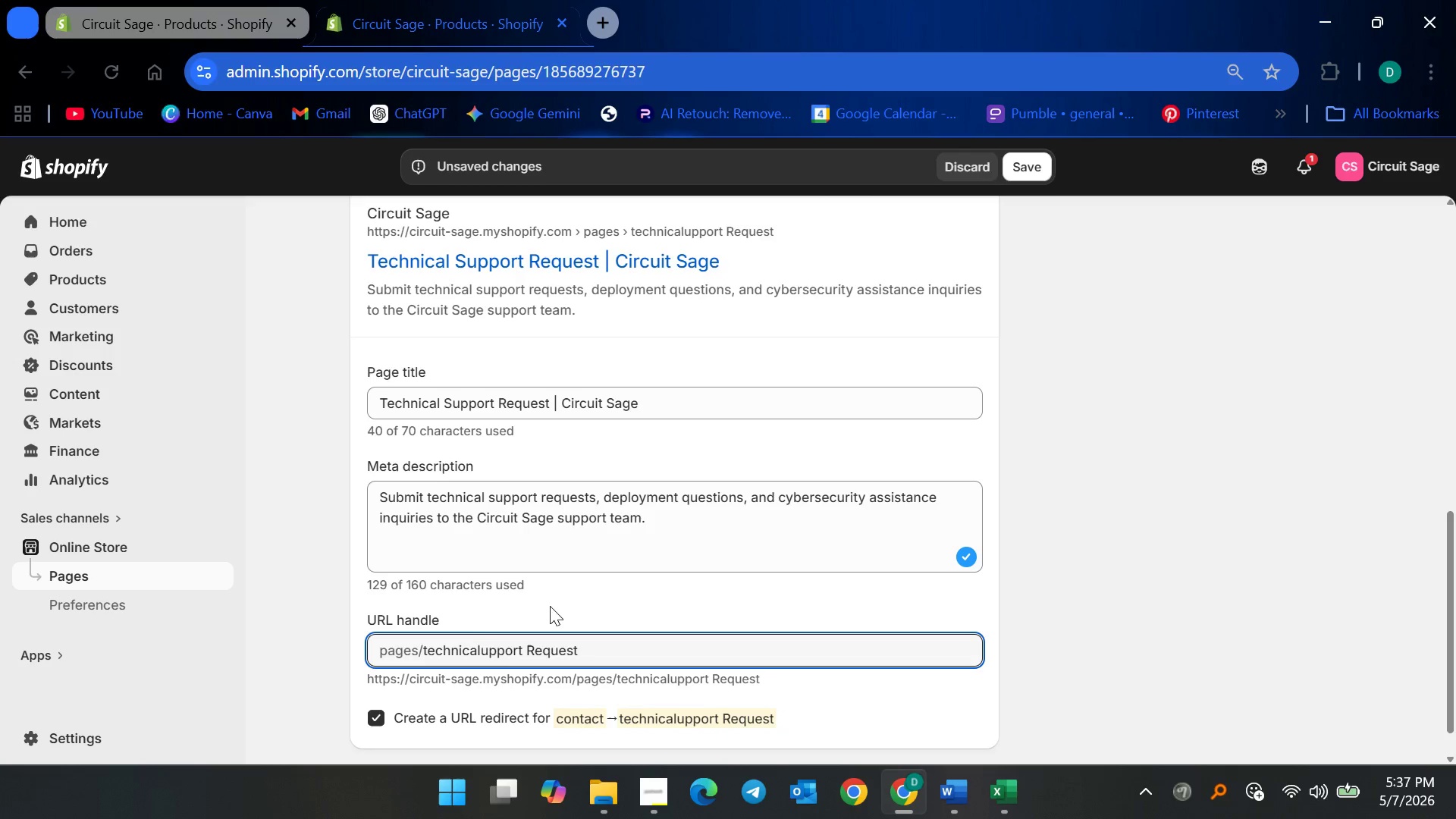 
key(Minus)
 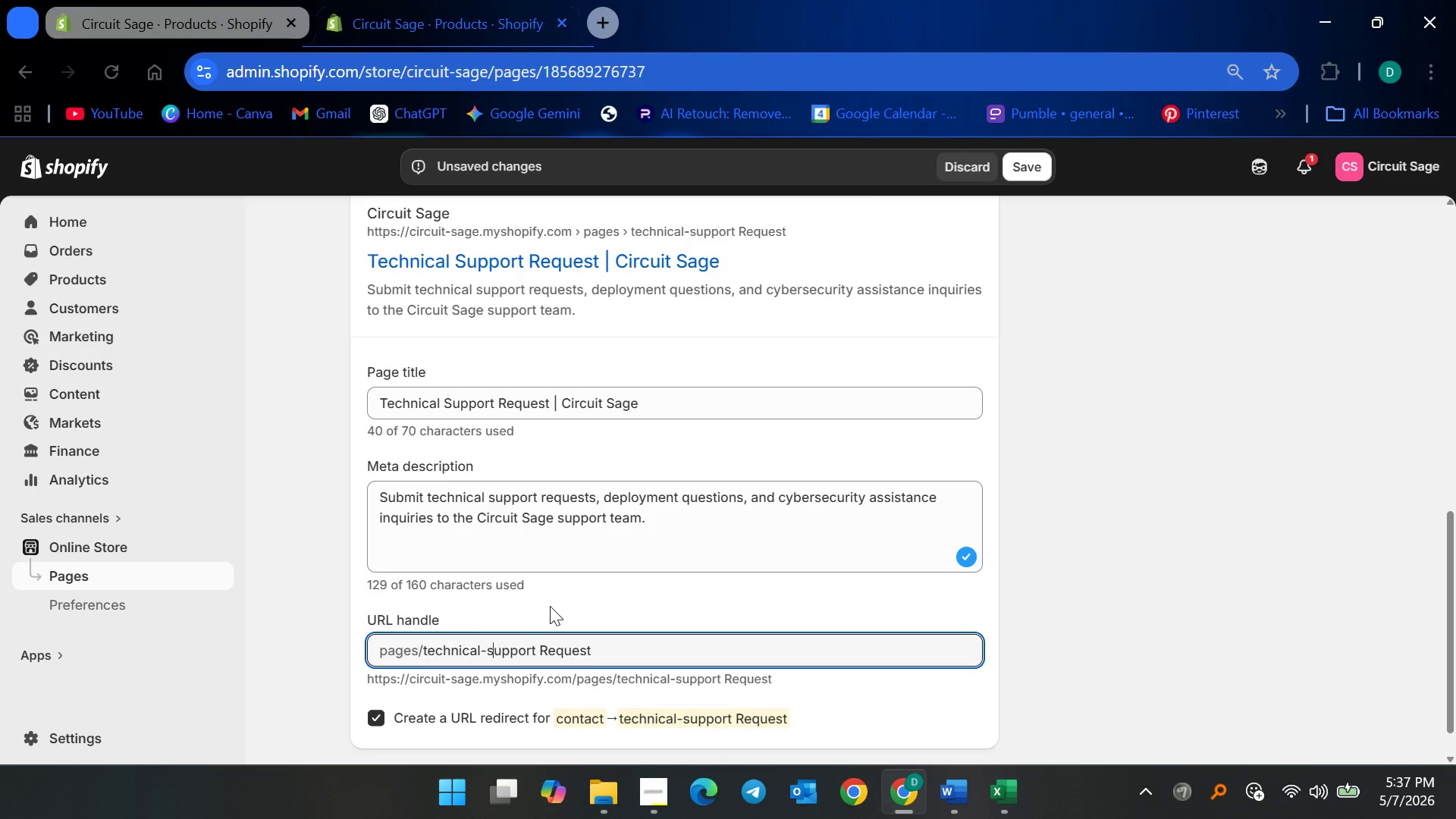 
key(S)
 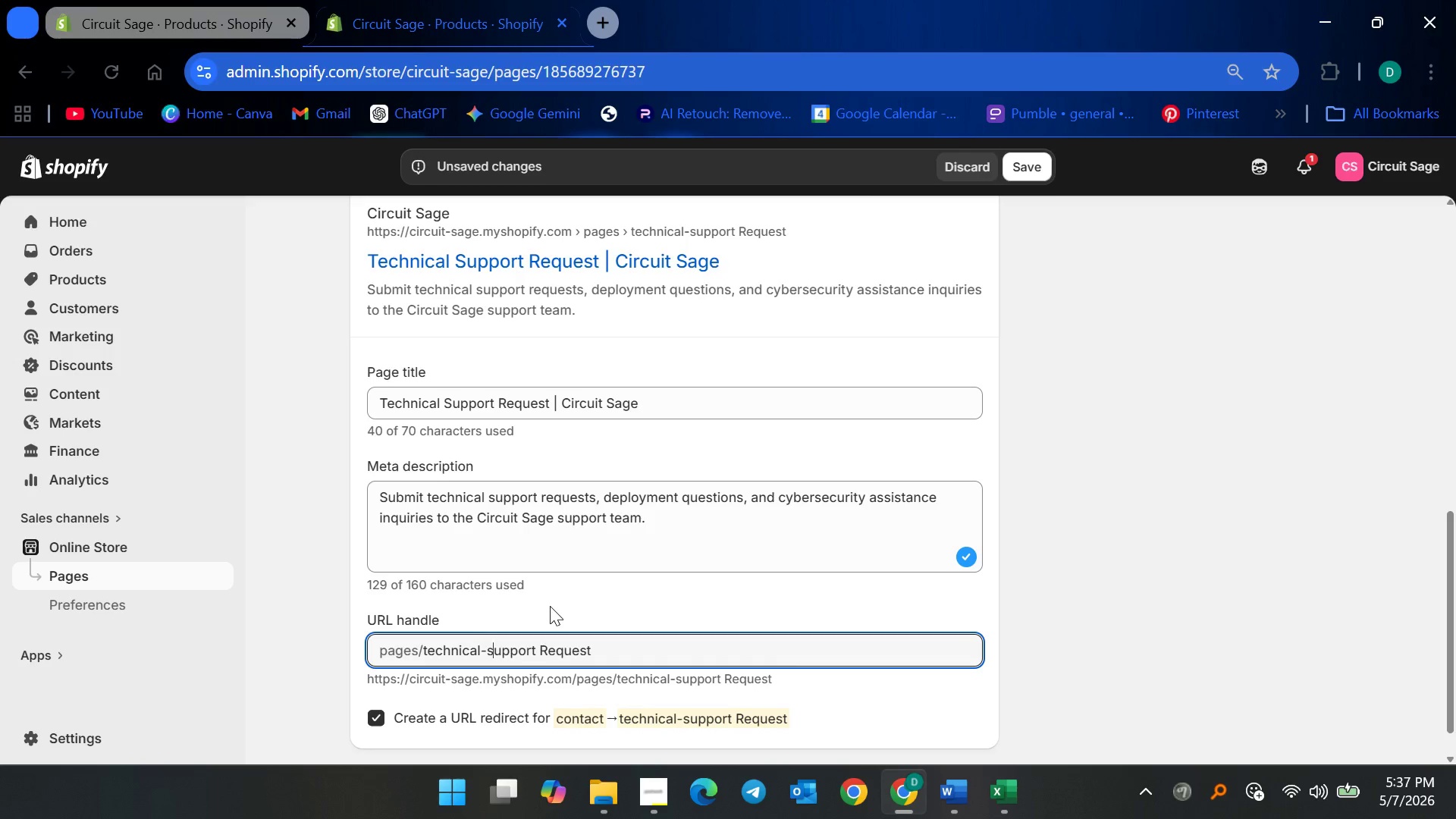 
key(ArrowRight)
 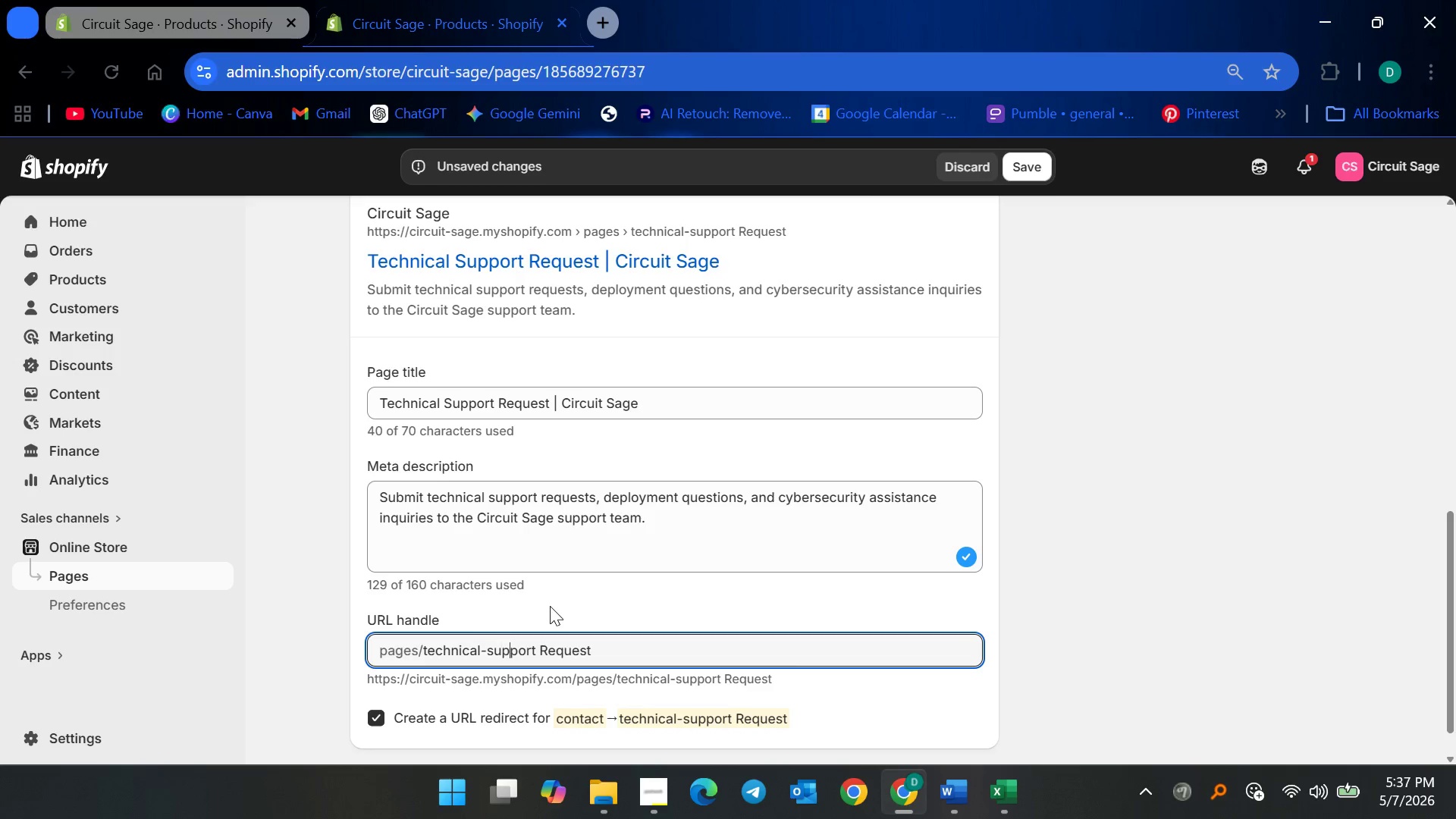 
key(ArrowRight)
 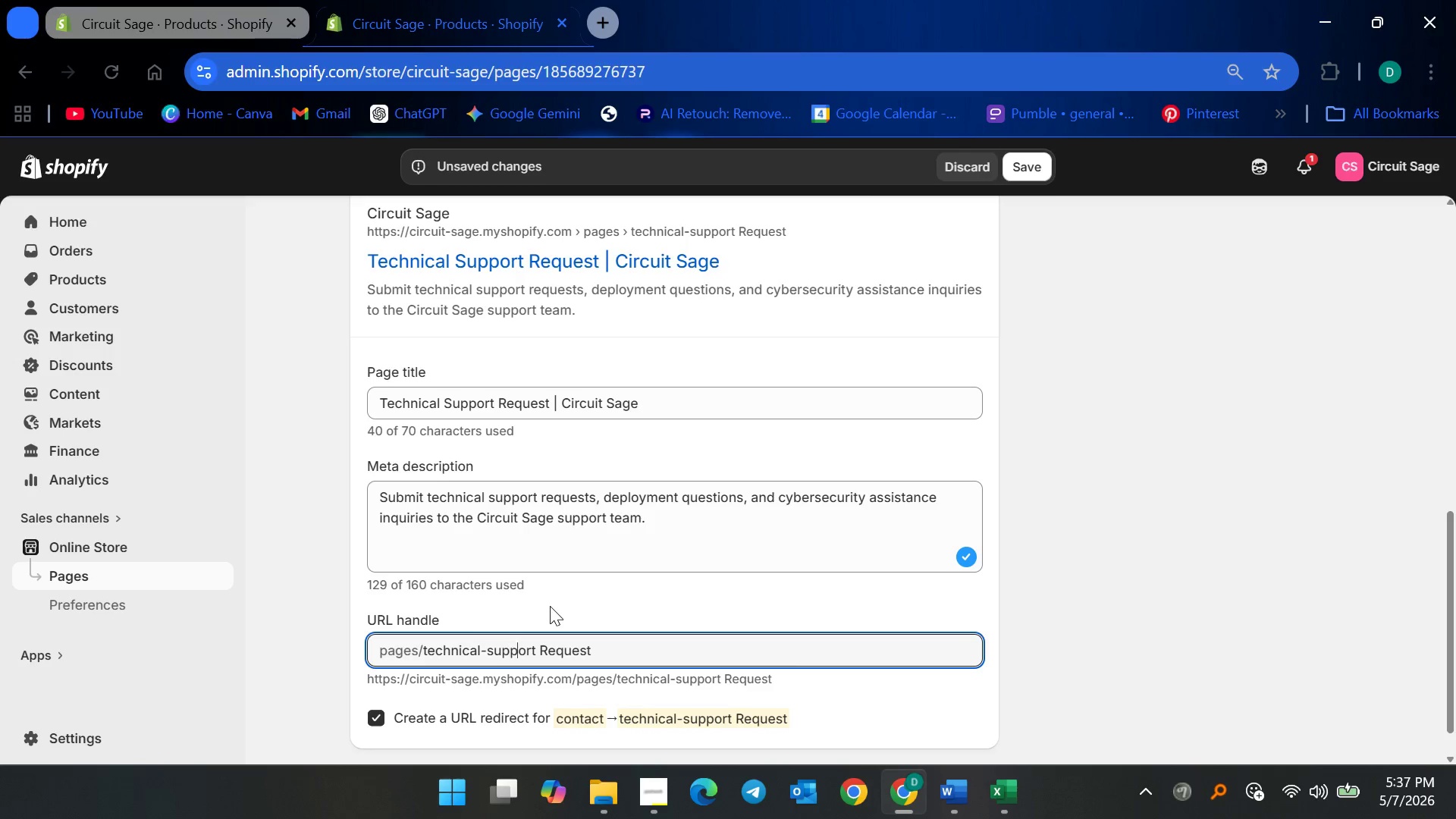 
key(ArrowRight)
 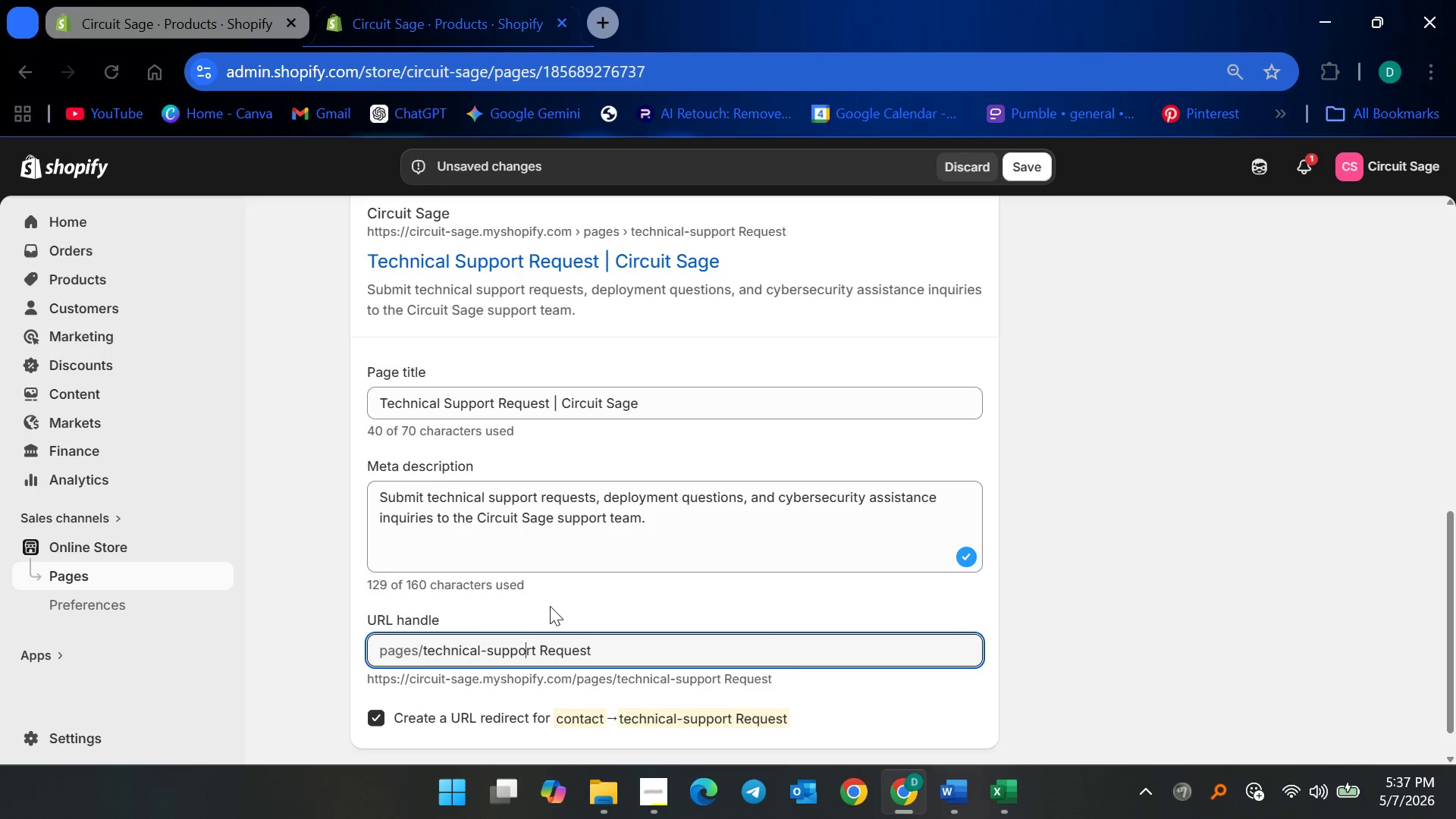 
key(ArrowRight)
 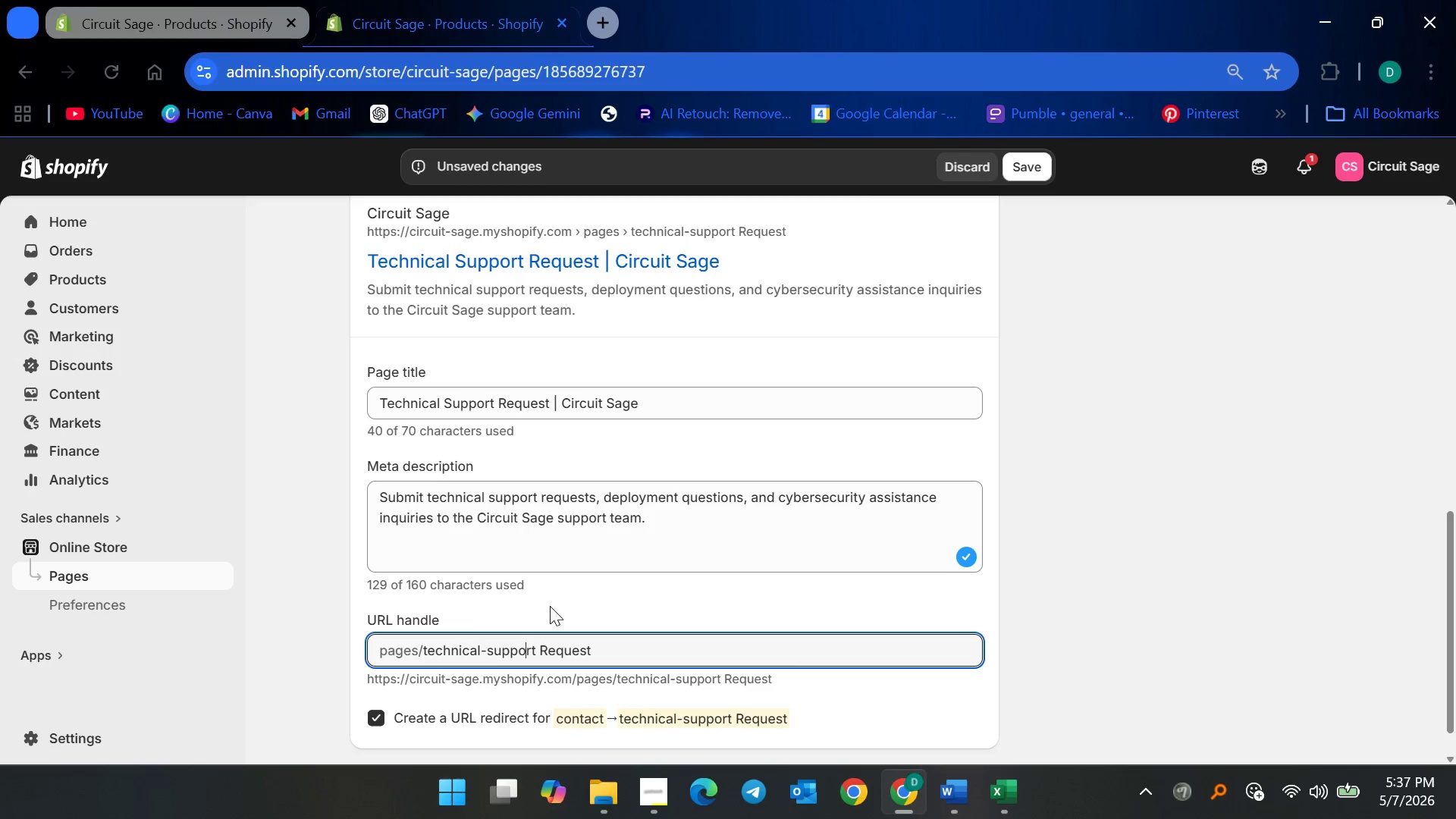 
key(ArrowRight)
 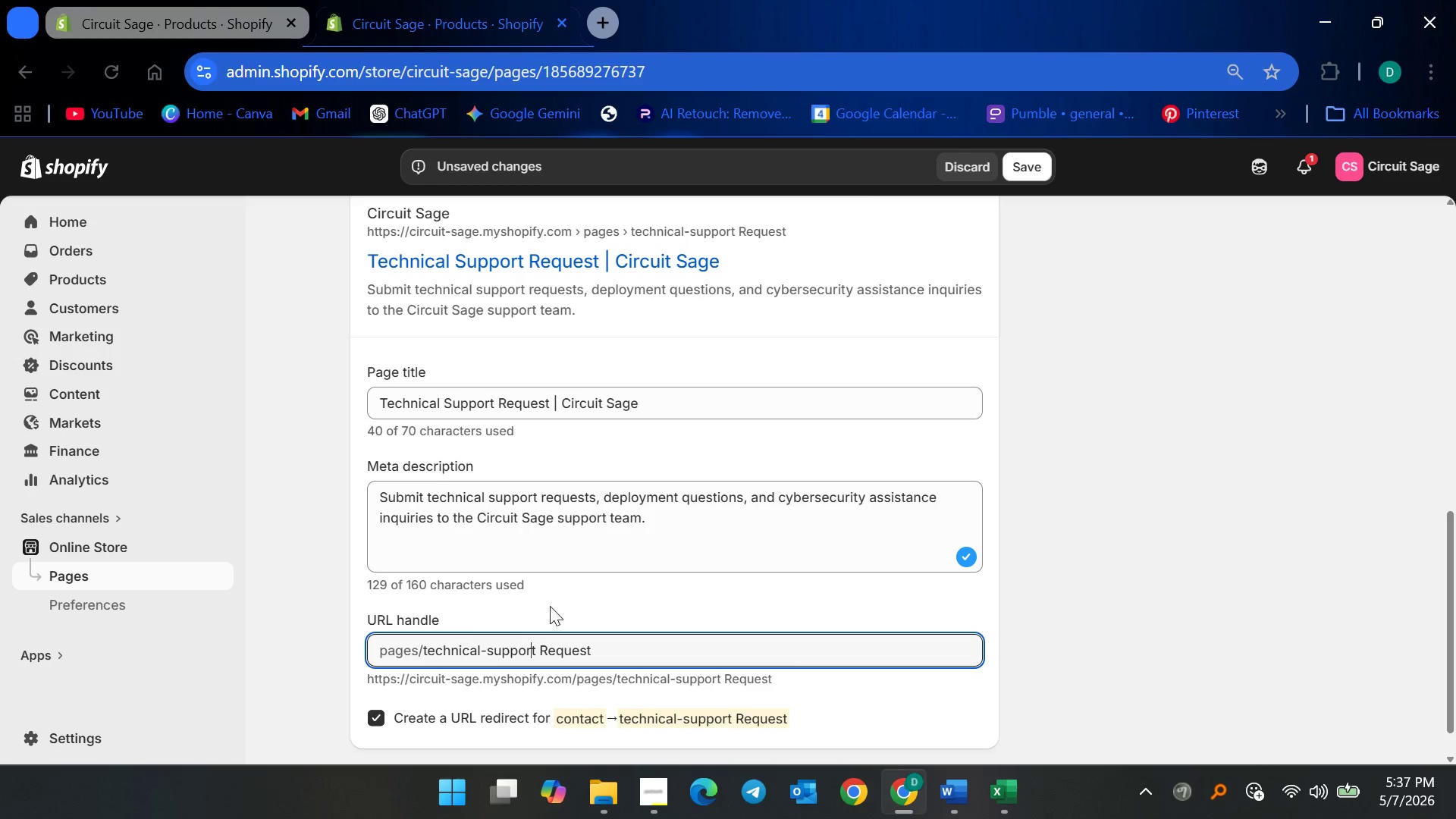 
key(ArrowRight)
 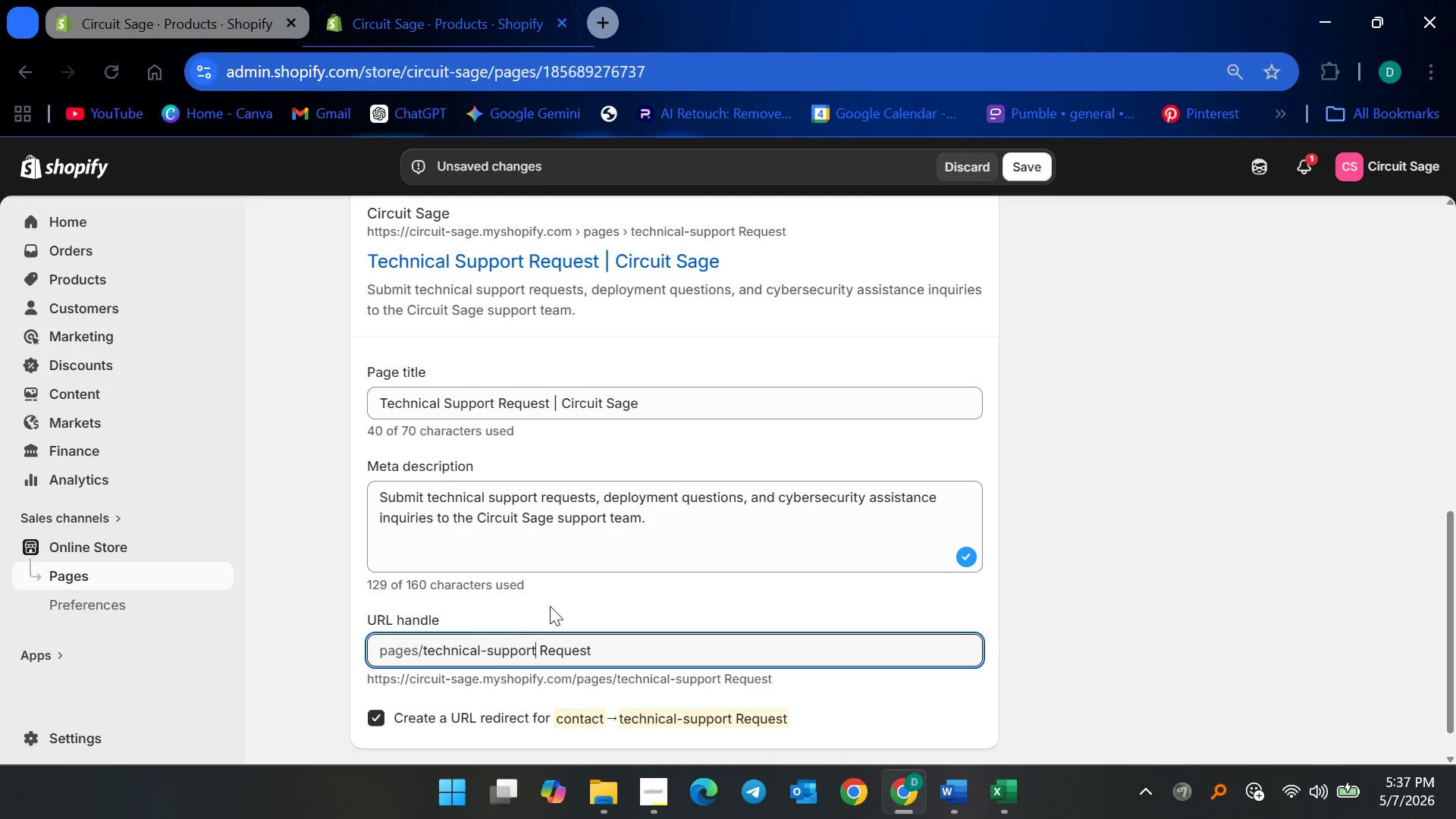 
key(ArrowRight)
 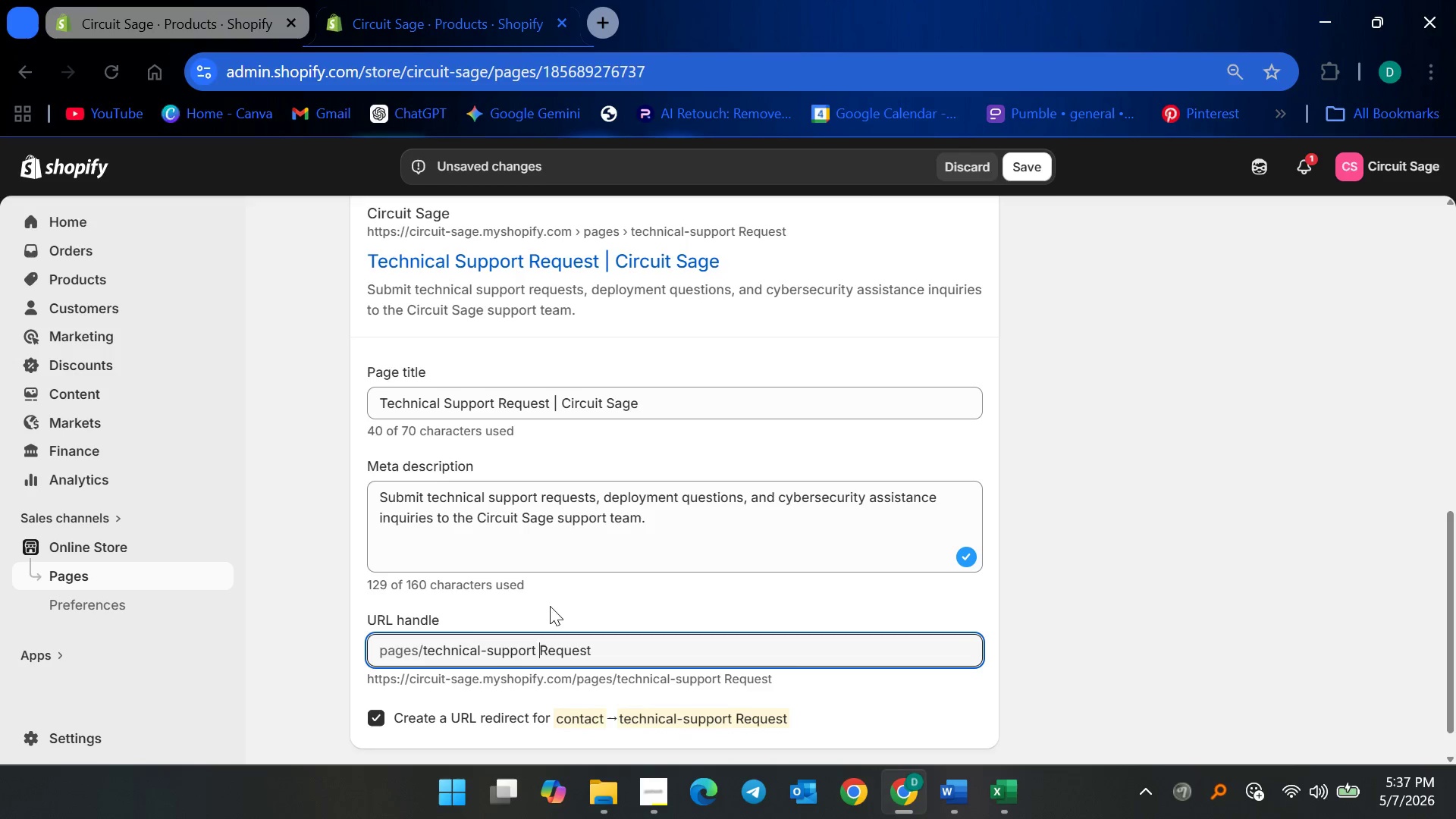 
key(ArrowRight)
 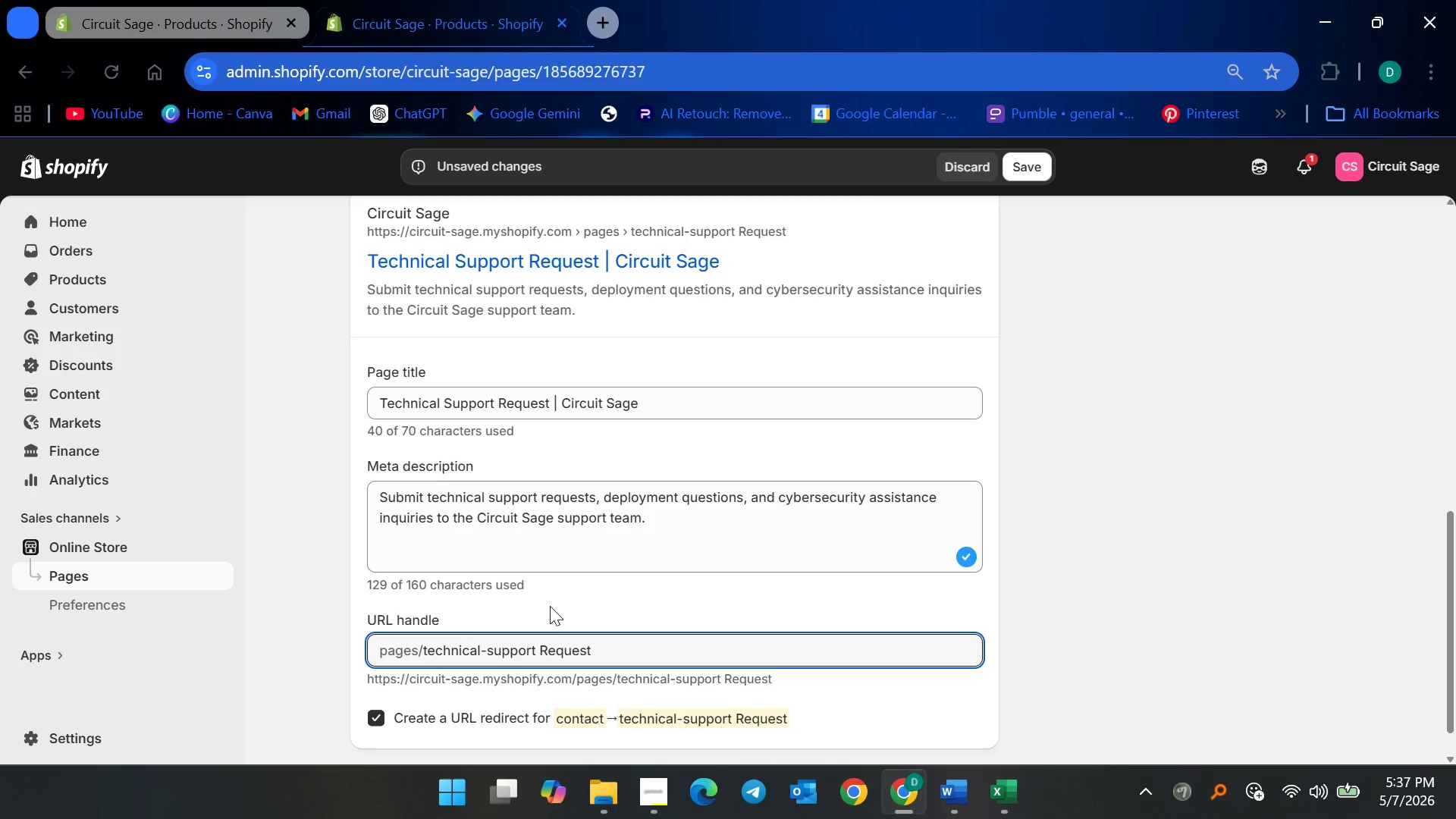 
key(Backspace)
 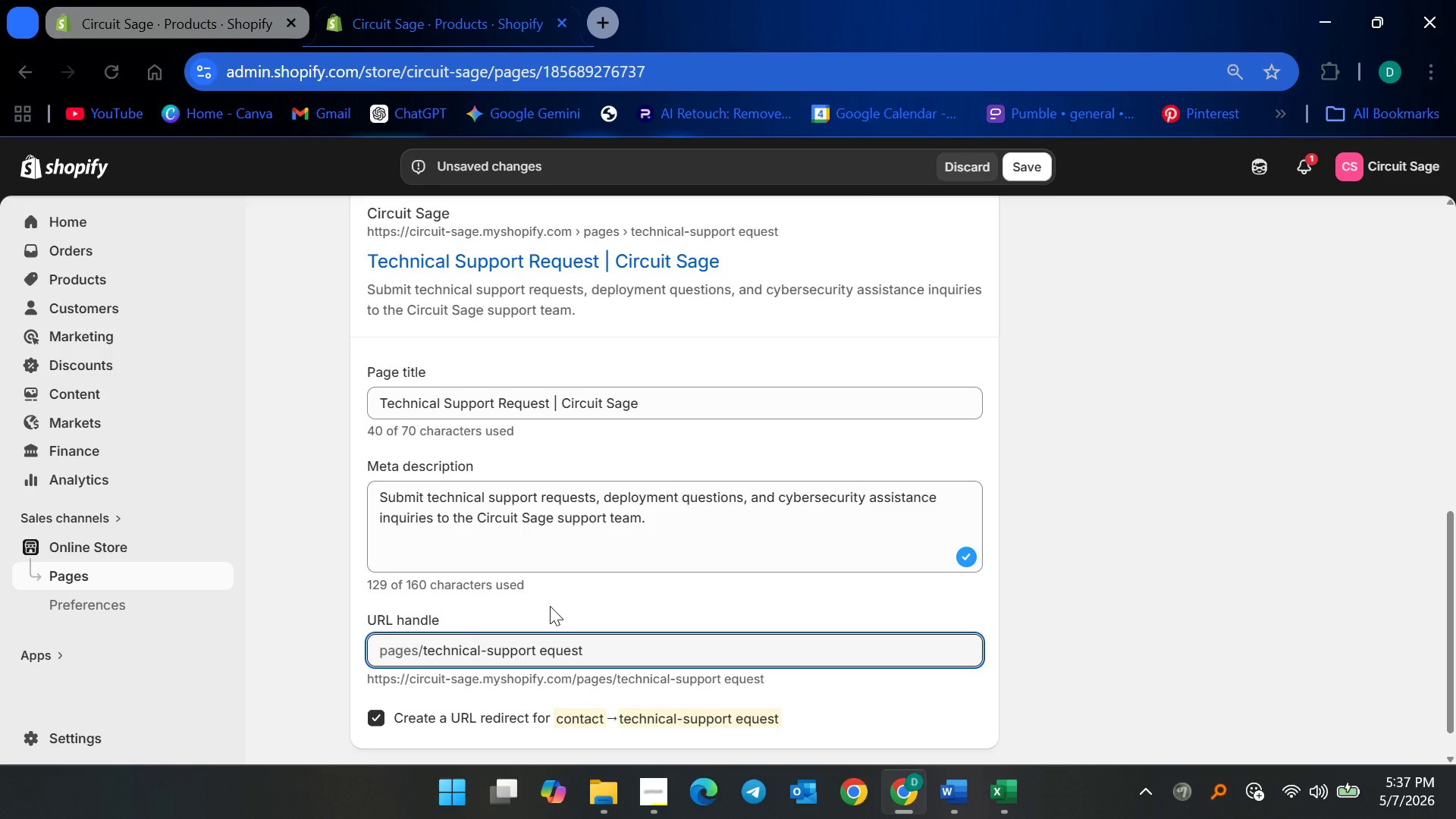 
key(Backspace)
 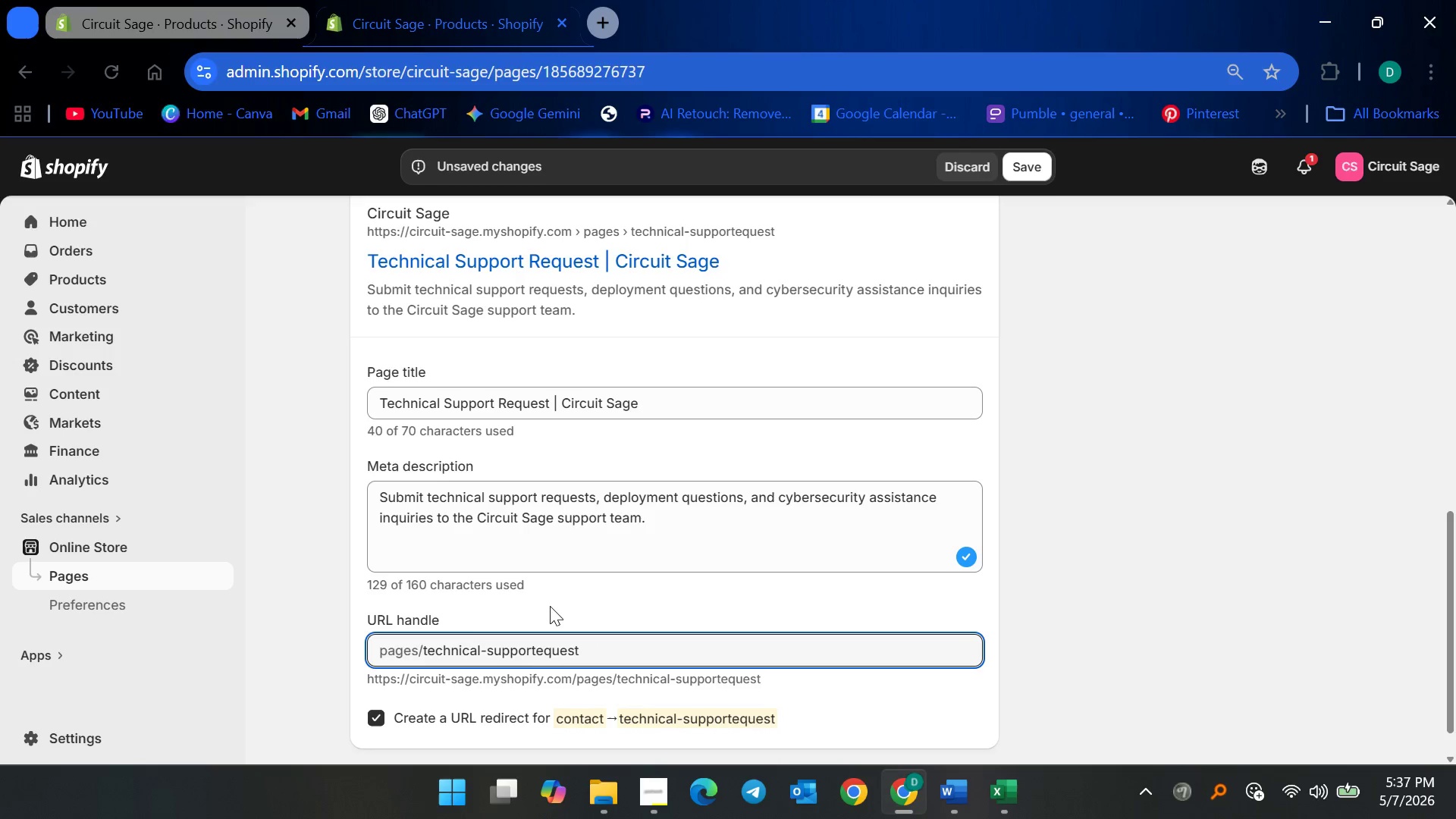 
key(Minus)
 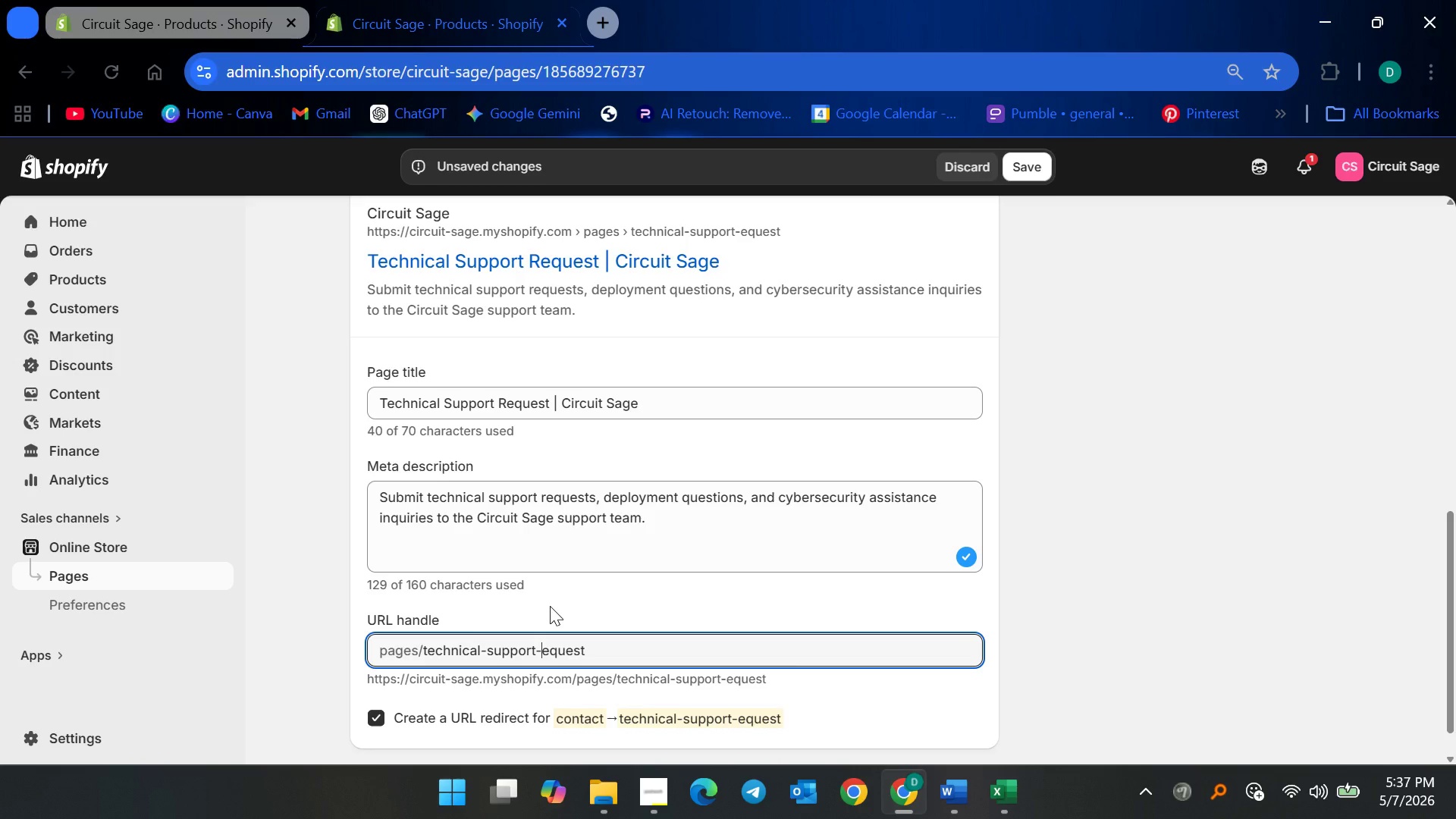 
key(R)
 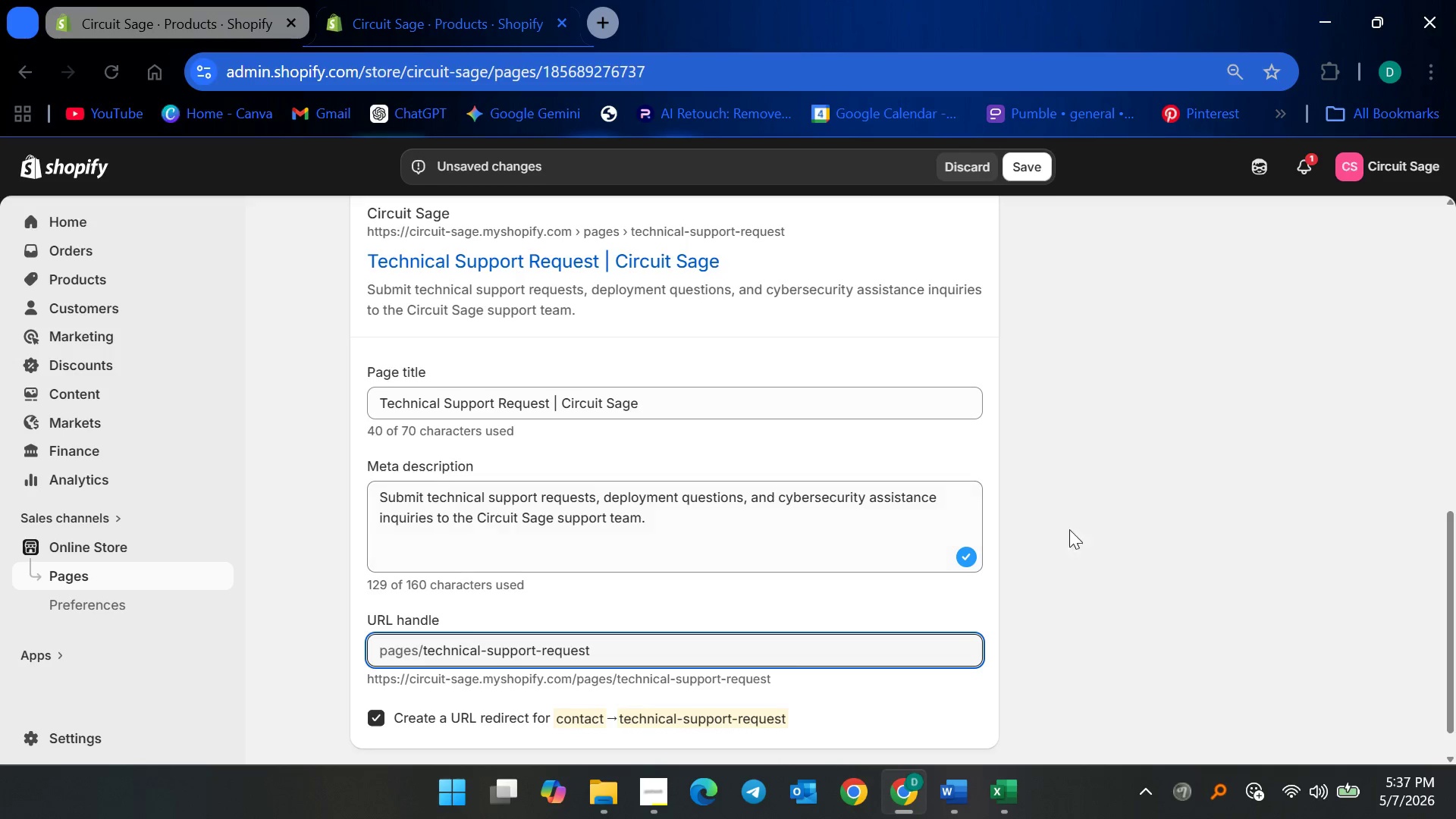 
left_click([1268, 507])
 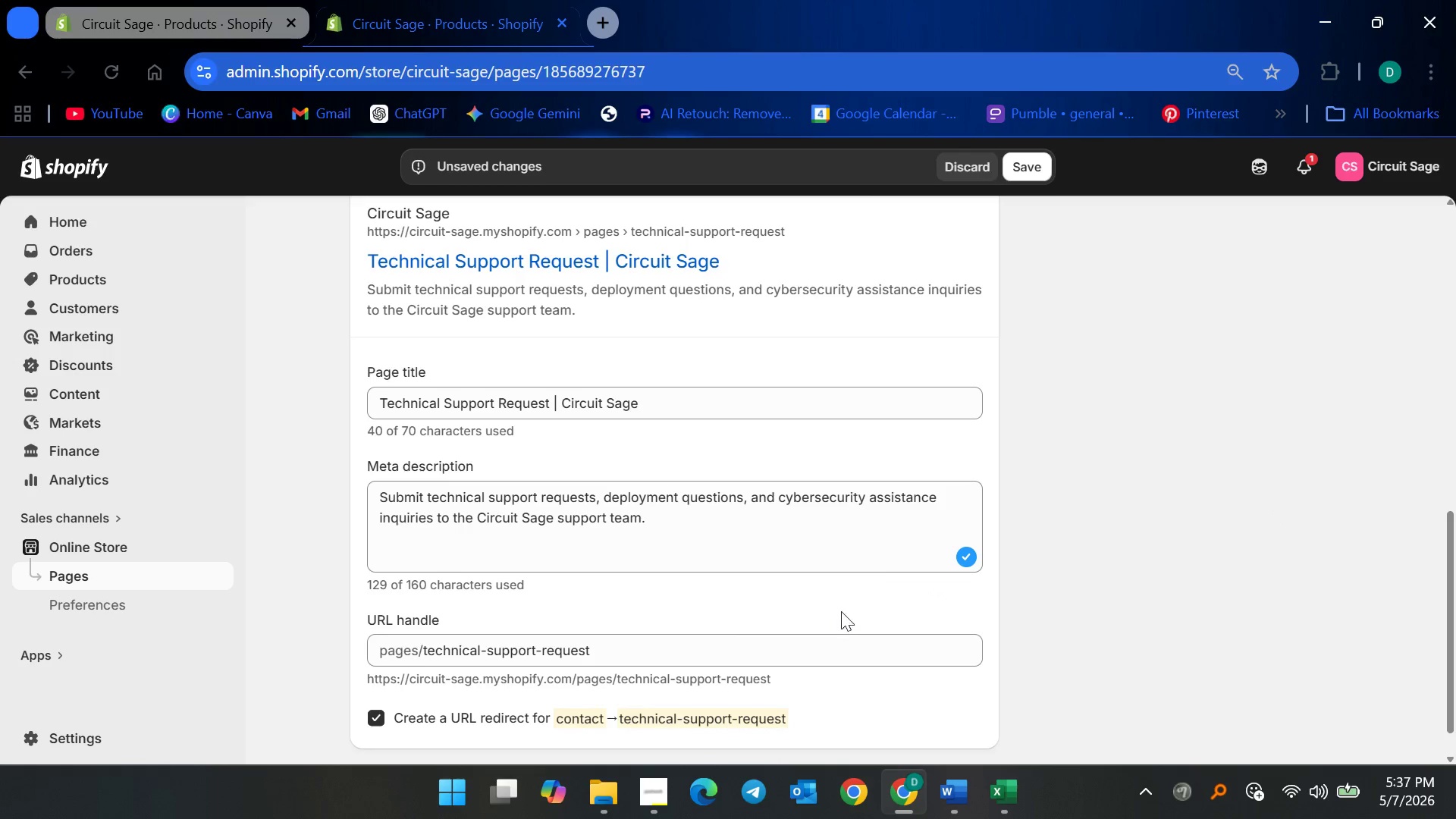 
scroll: coordinate [876, 560], scroll_direction: up, amount: 2.0
 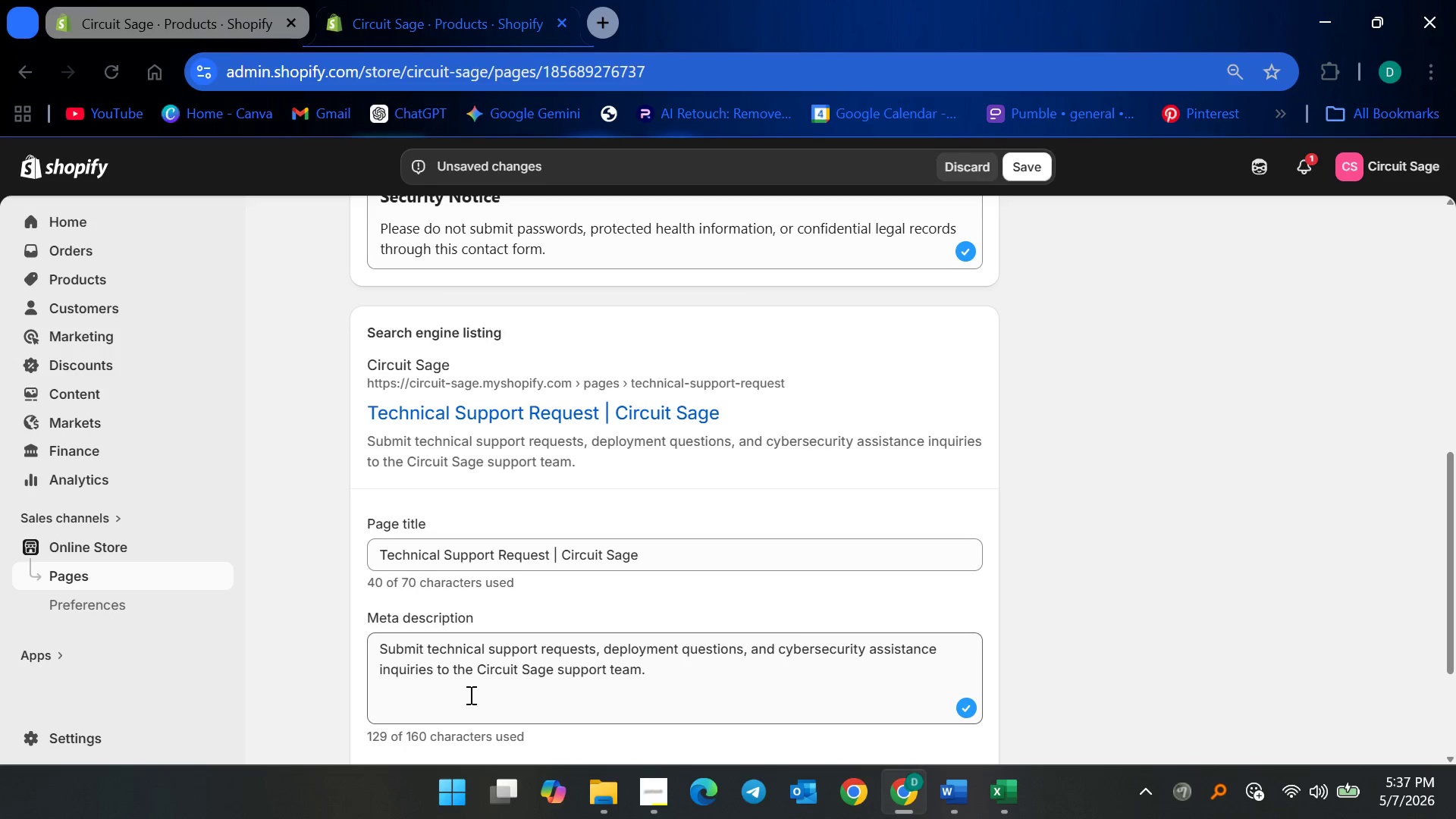 
wait(12.03)
 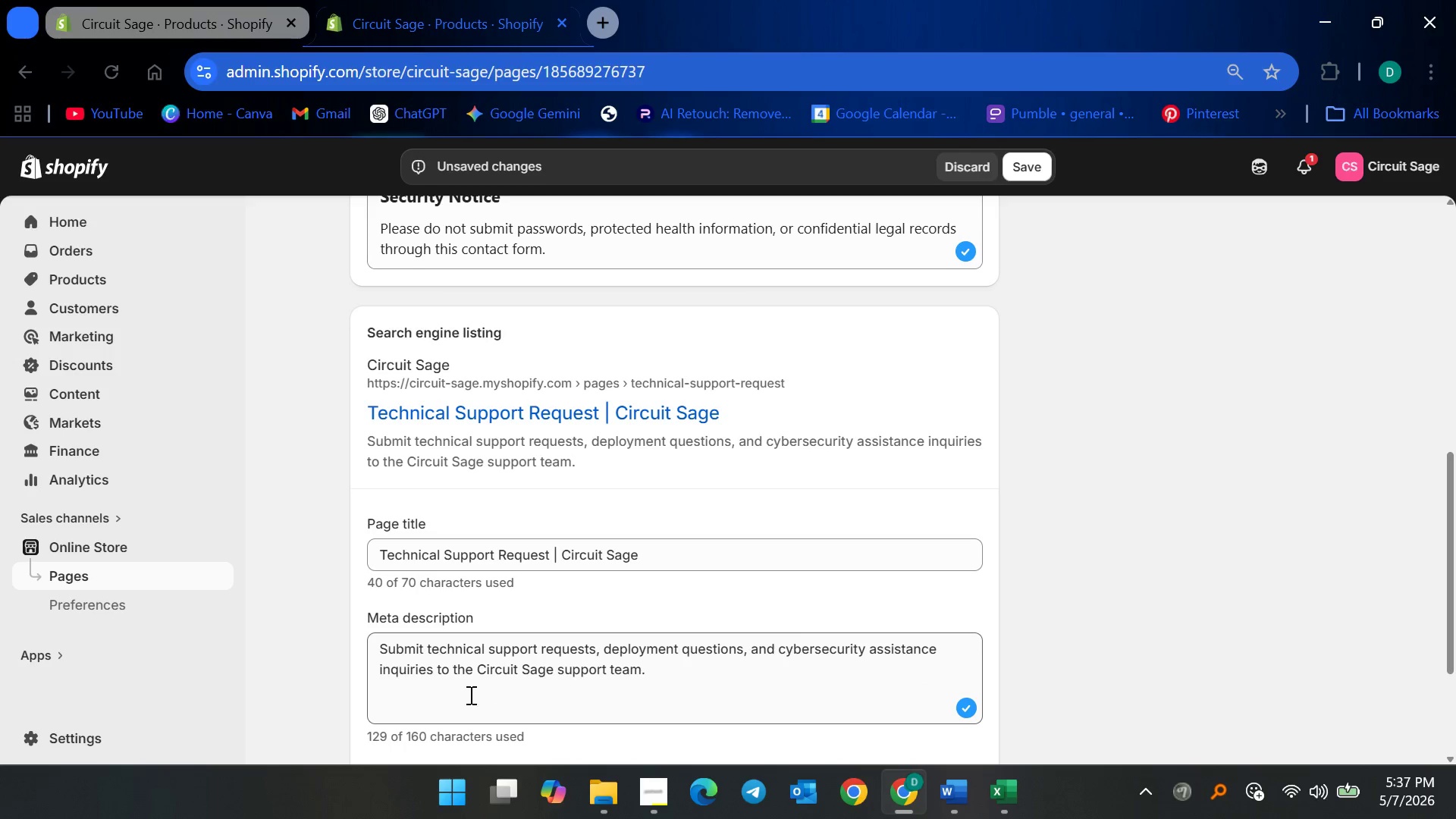 
left_click([1030, 172])
 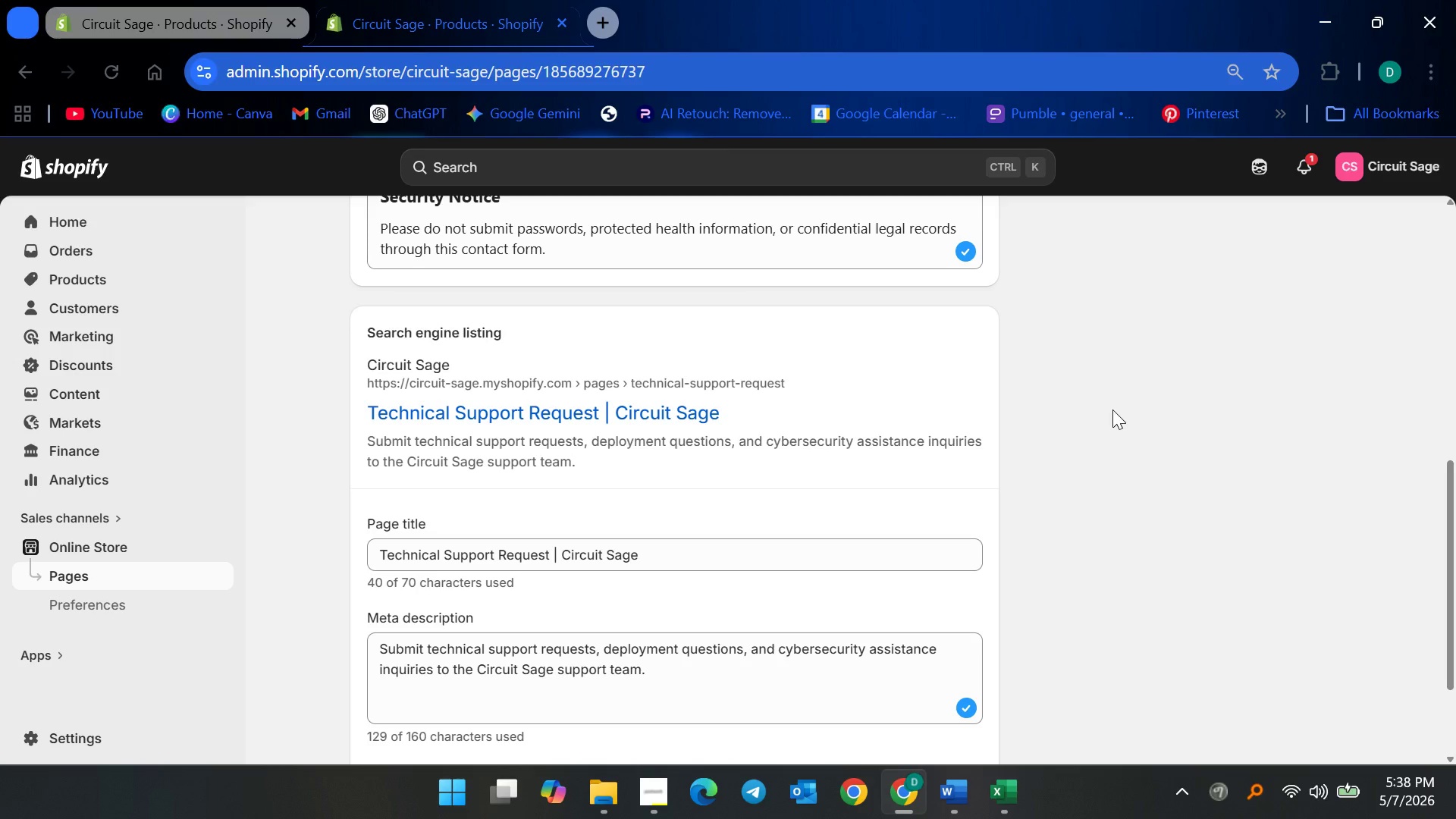 
wait(6.11)
 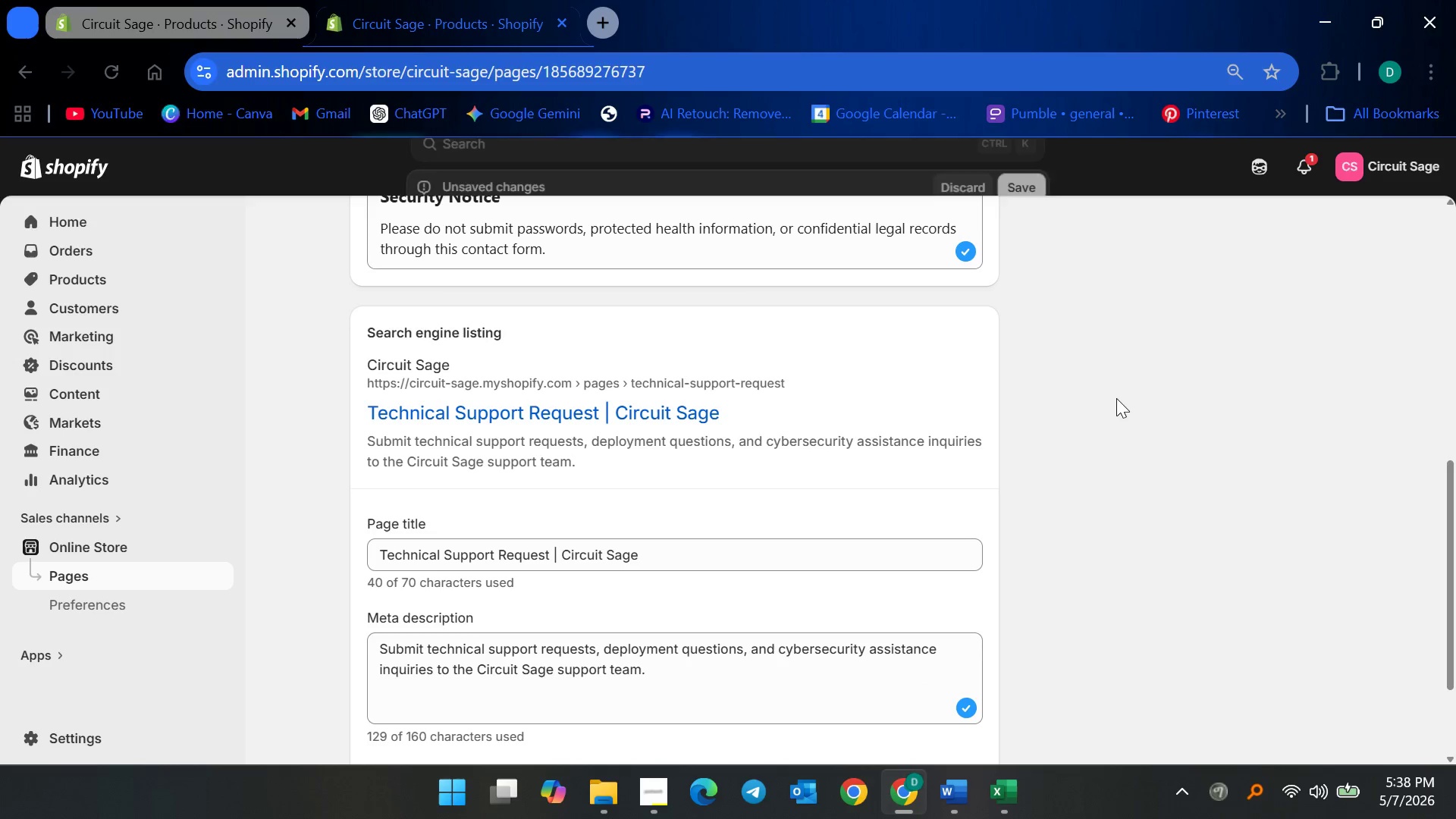 
scroll: coordinate [626, 479], scroll_direction: up, amount: 10.0
 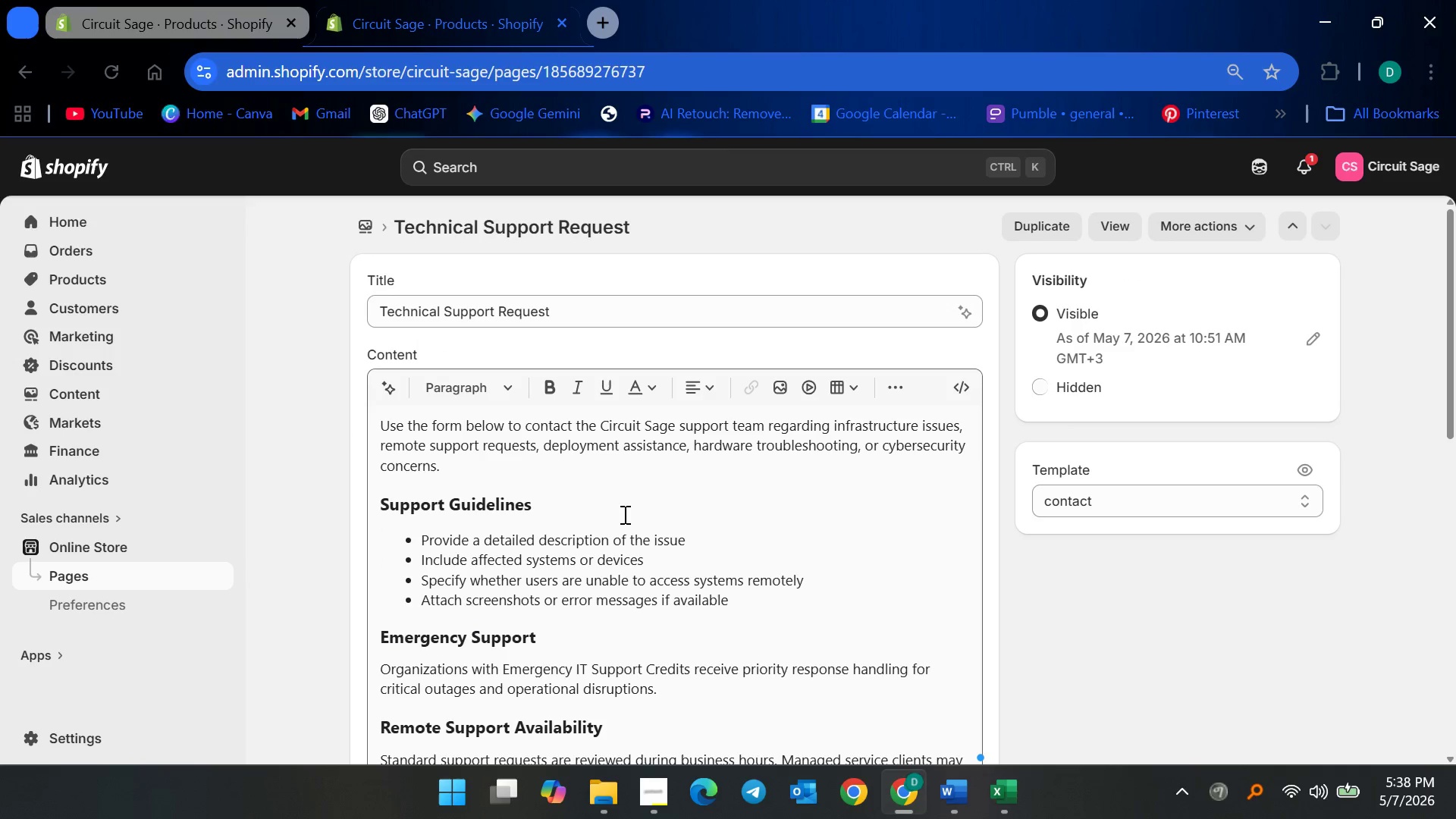 
left_click([617, 516])
 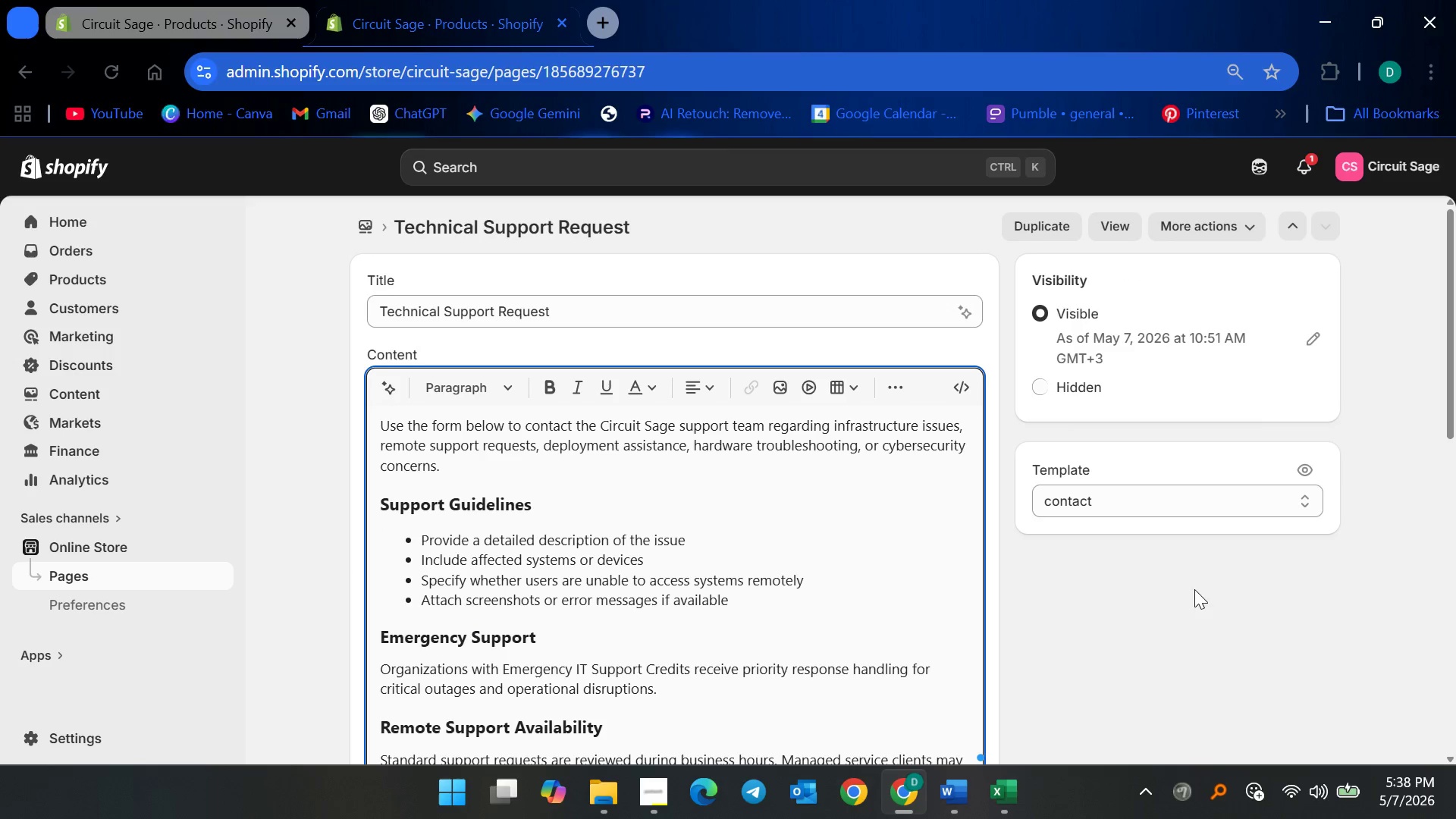 
left_click([1156, 615])
 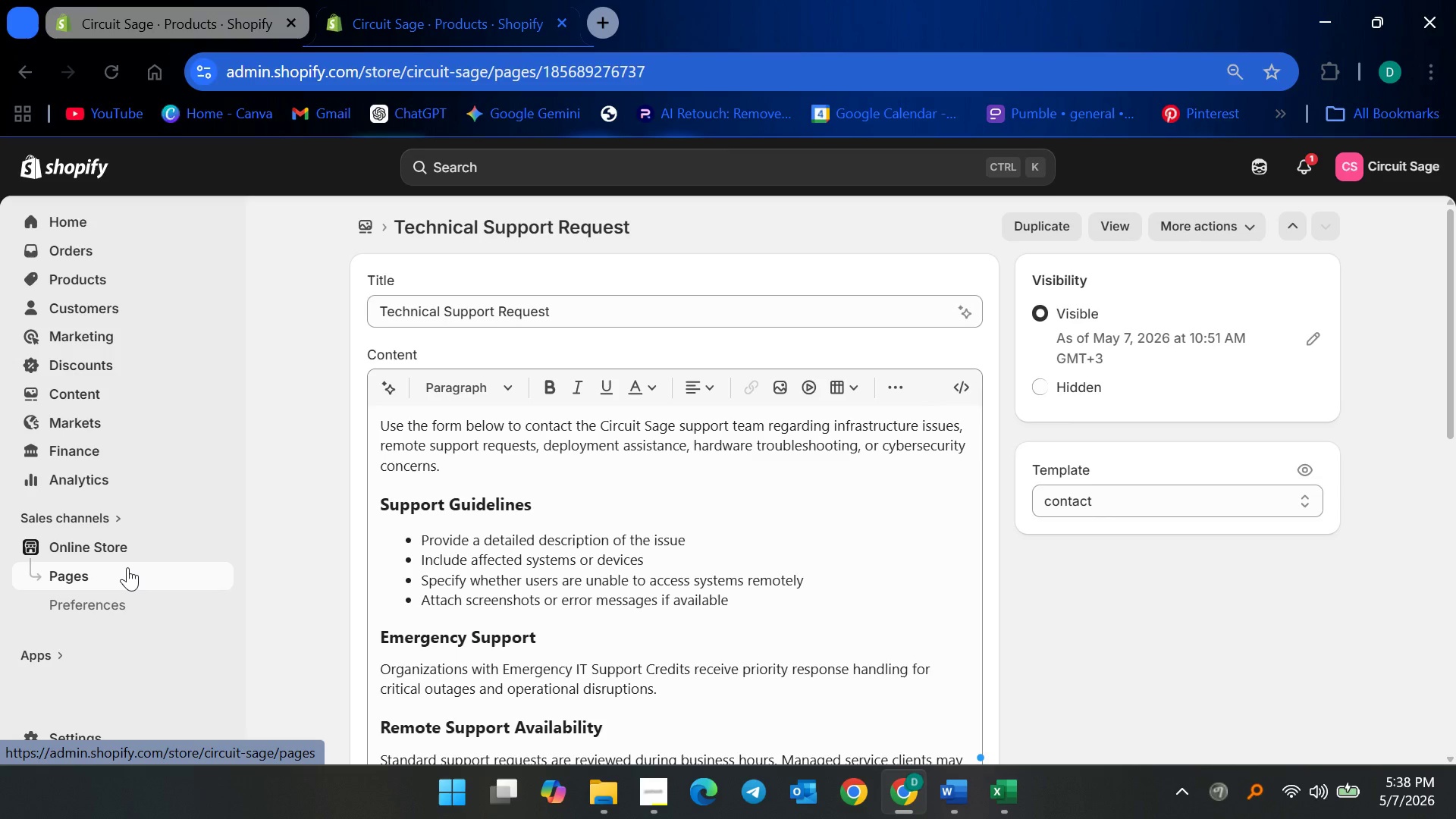 
wait(33.69)
 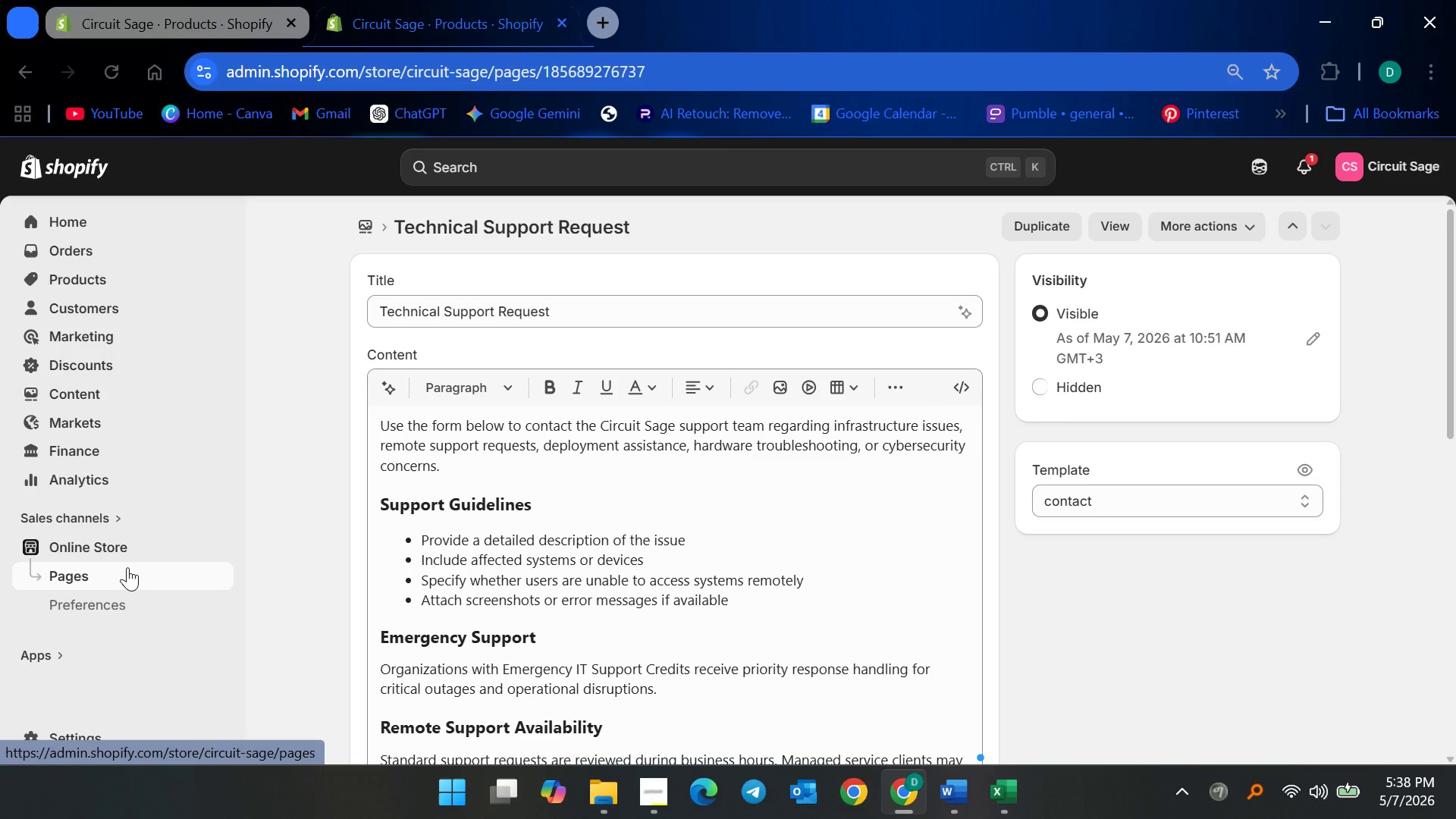 
left_click([581, 351])
 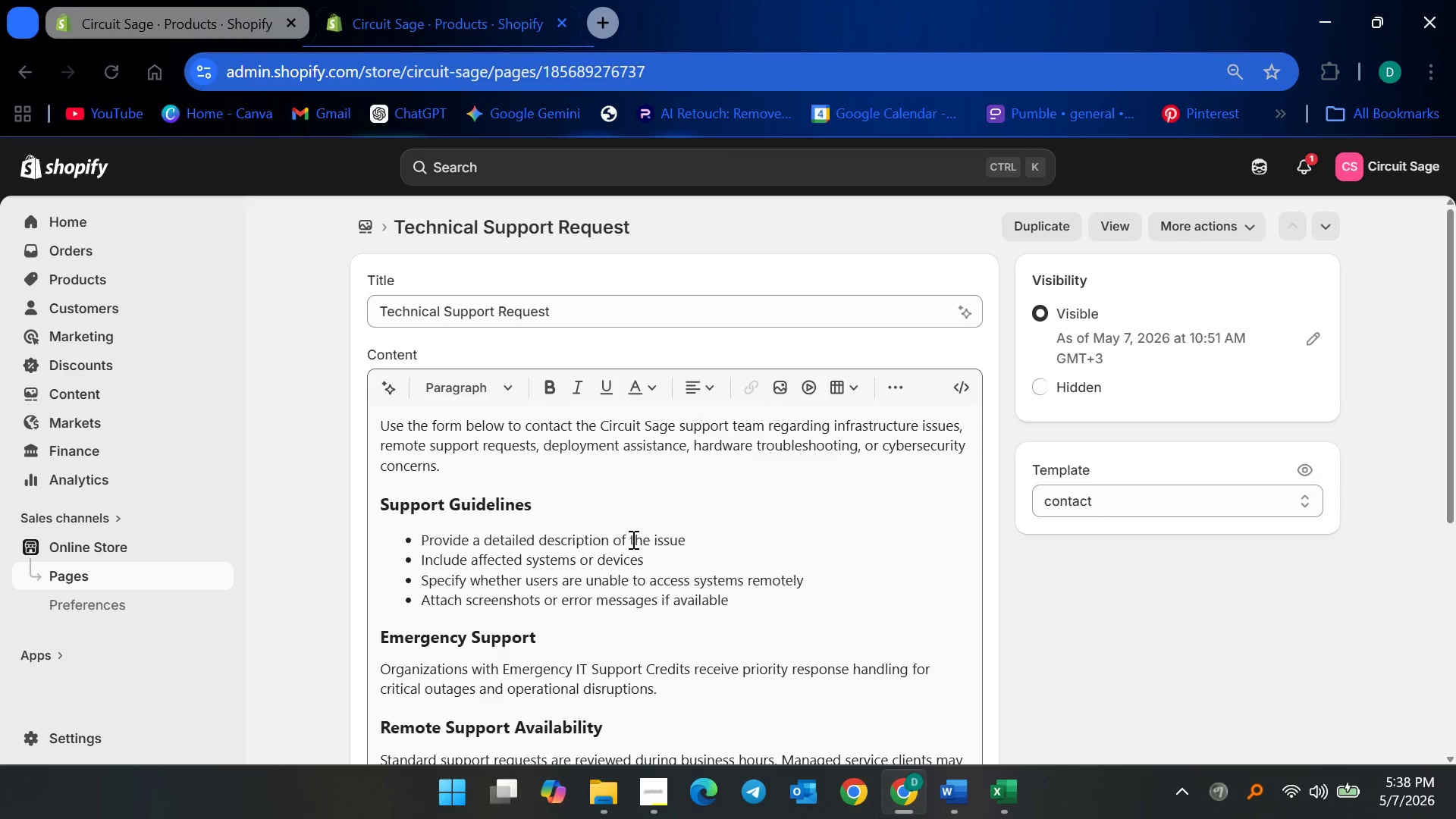 
scroll: coordinate [630, 639], scroll_direction: down, amount: 5.0
 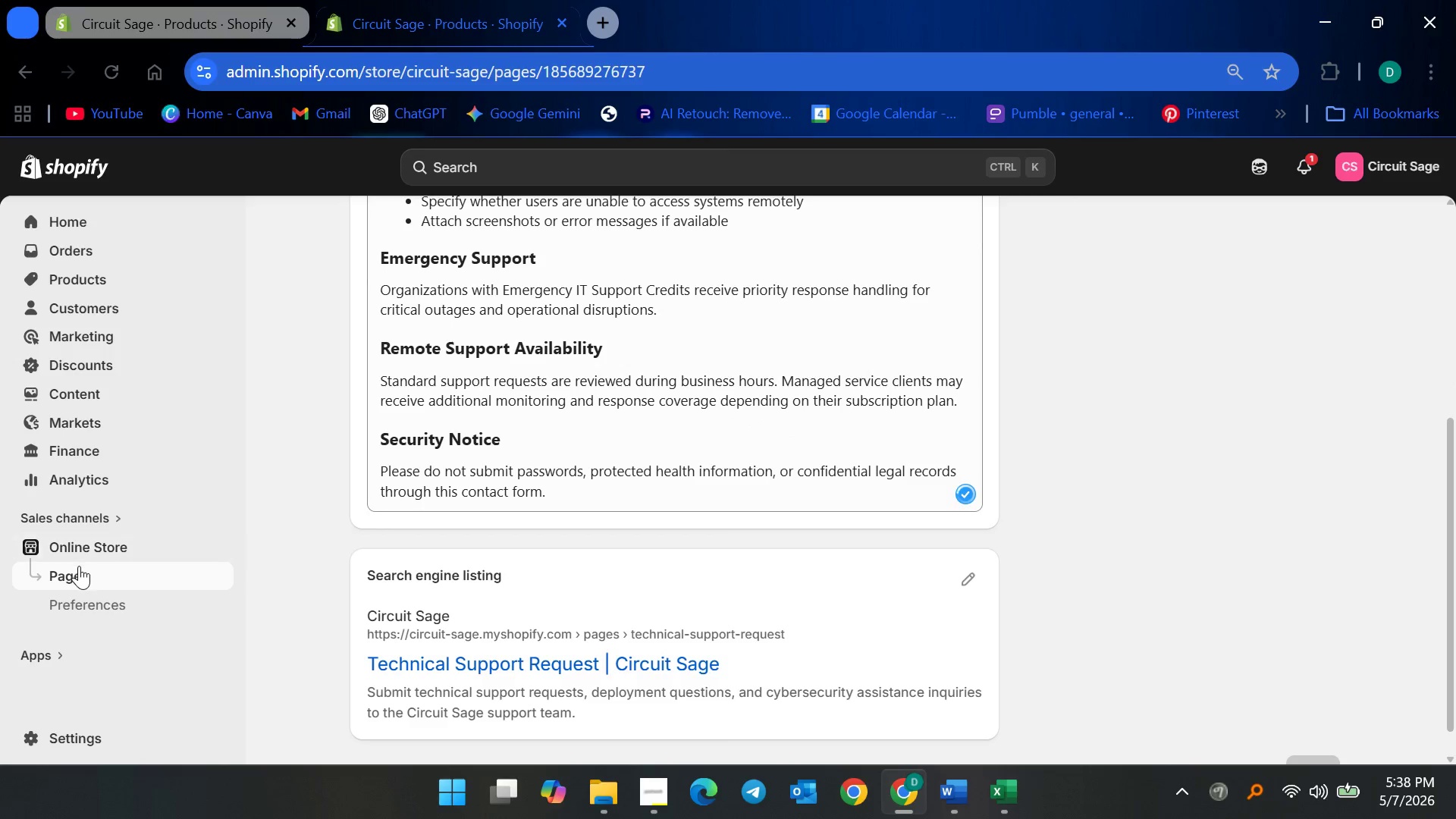 
left_click([79, 566])
 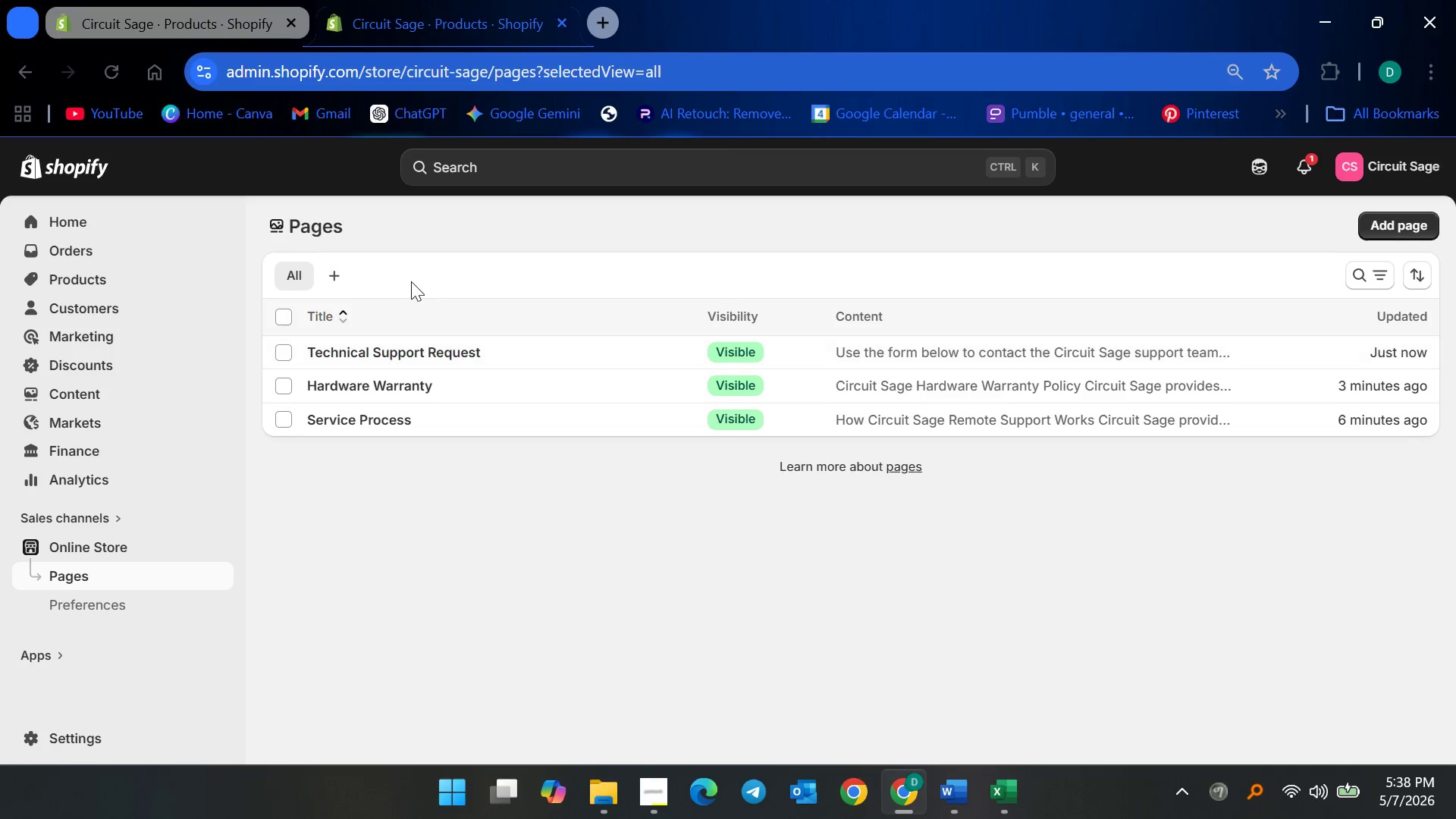 
left_click([395, 349])
 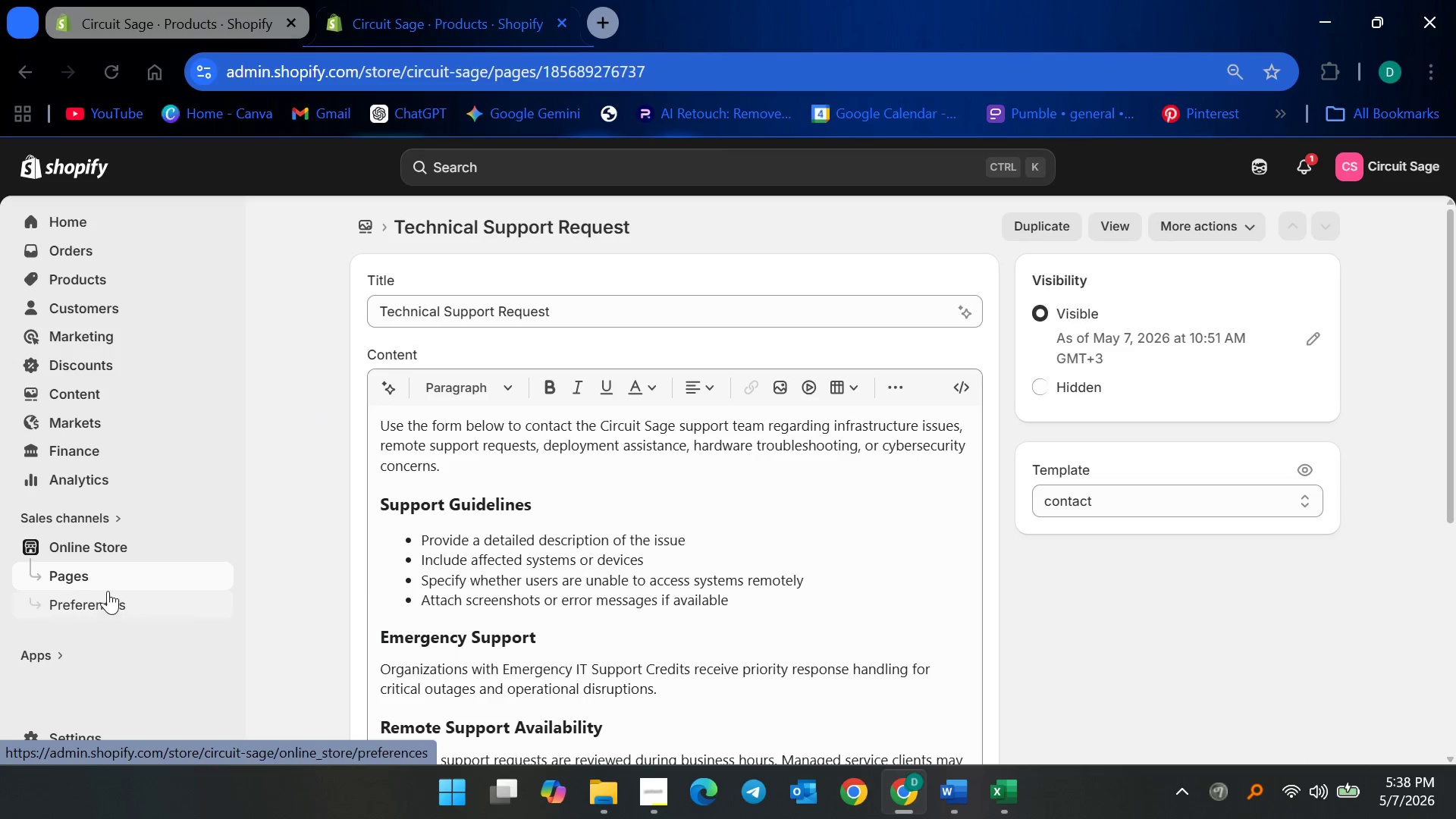 
left_click([107, 581])
 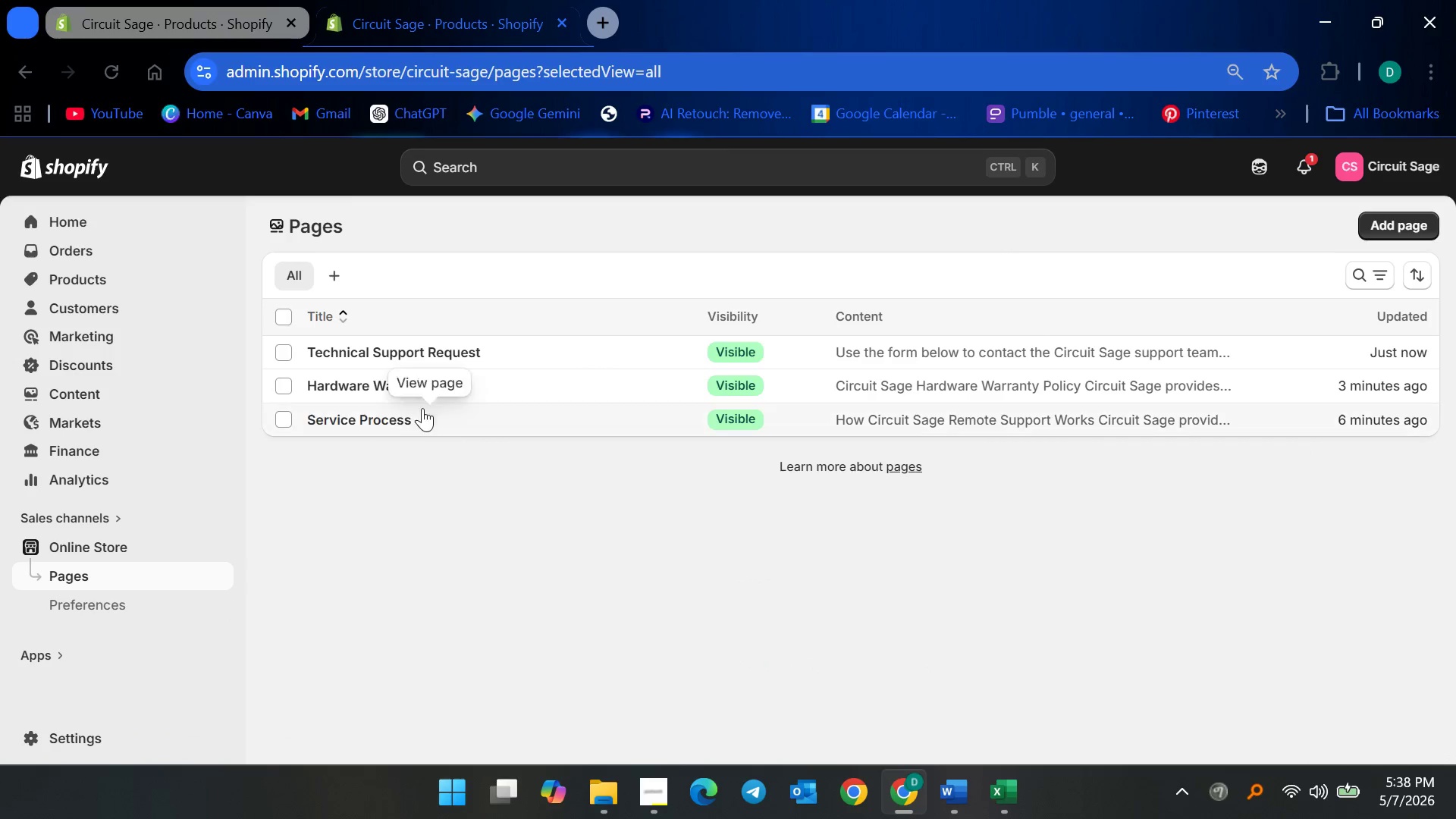 
left_click([417, 380])
 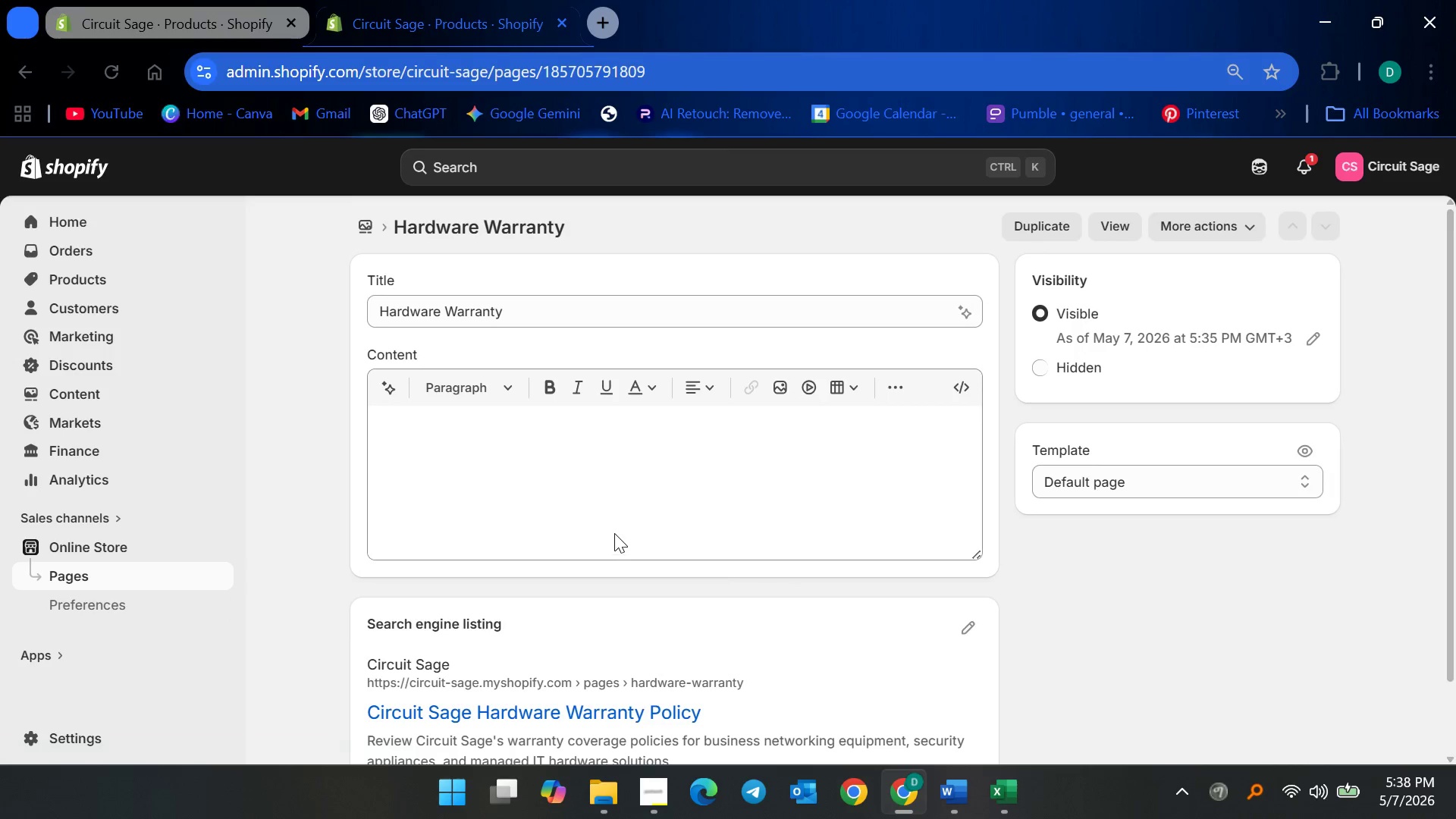 
scroll: coordinate [635, 593], scroll_direction: up, amount: 3.0
 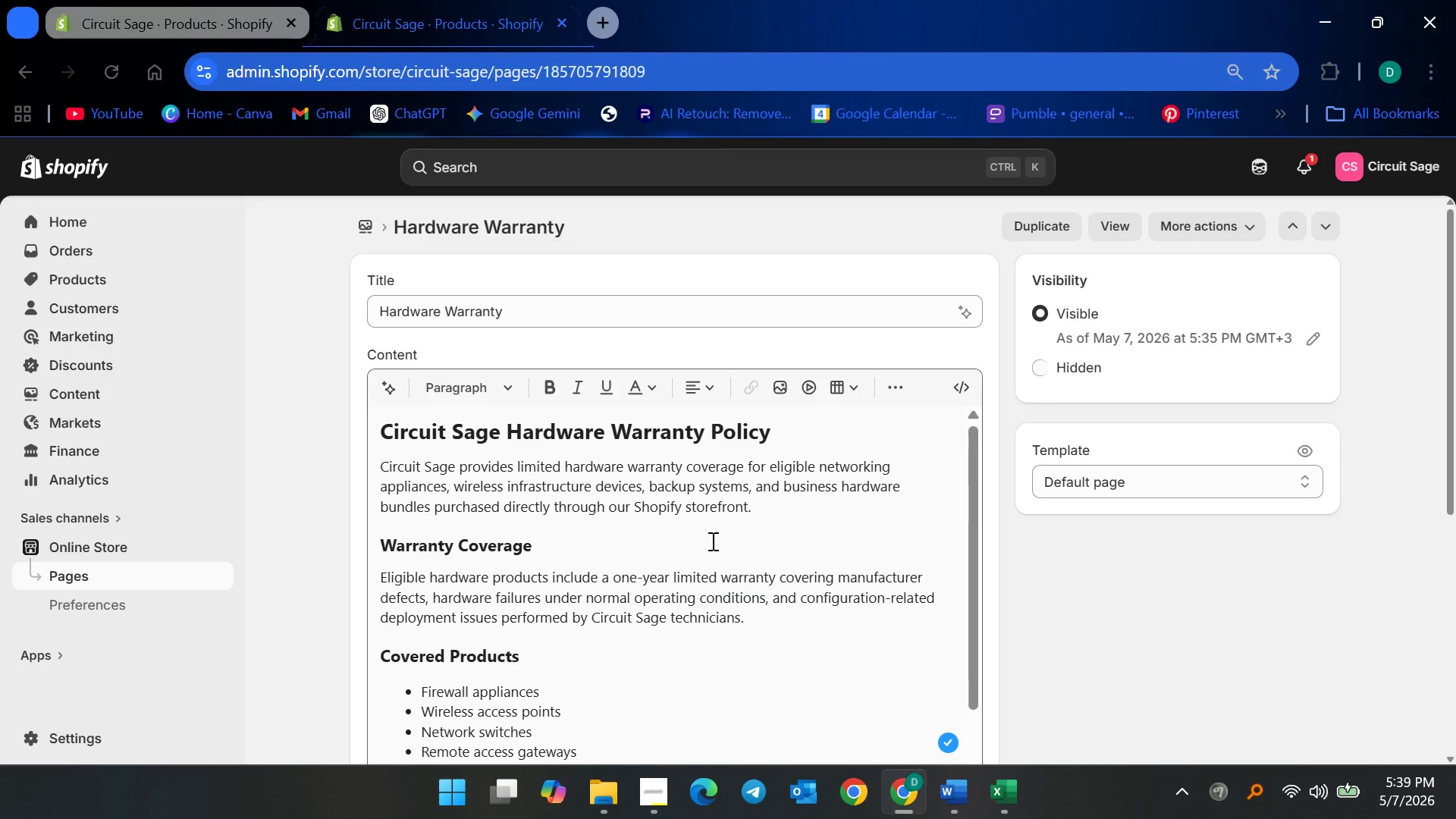 
wait(5.65)
 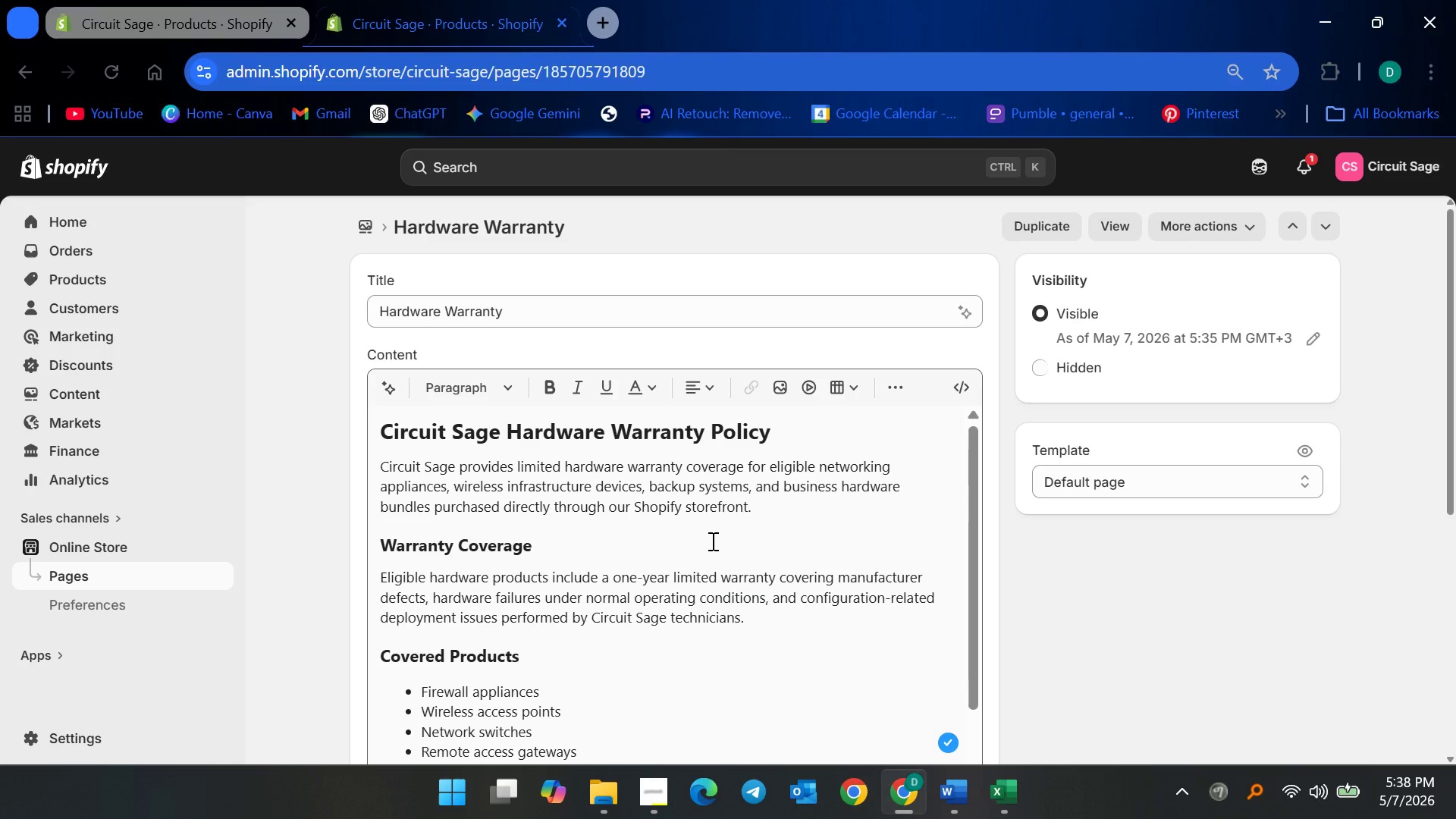 
left_click([165, 582])
 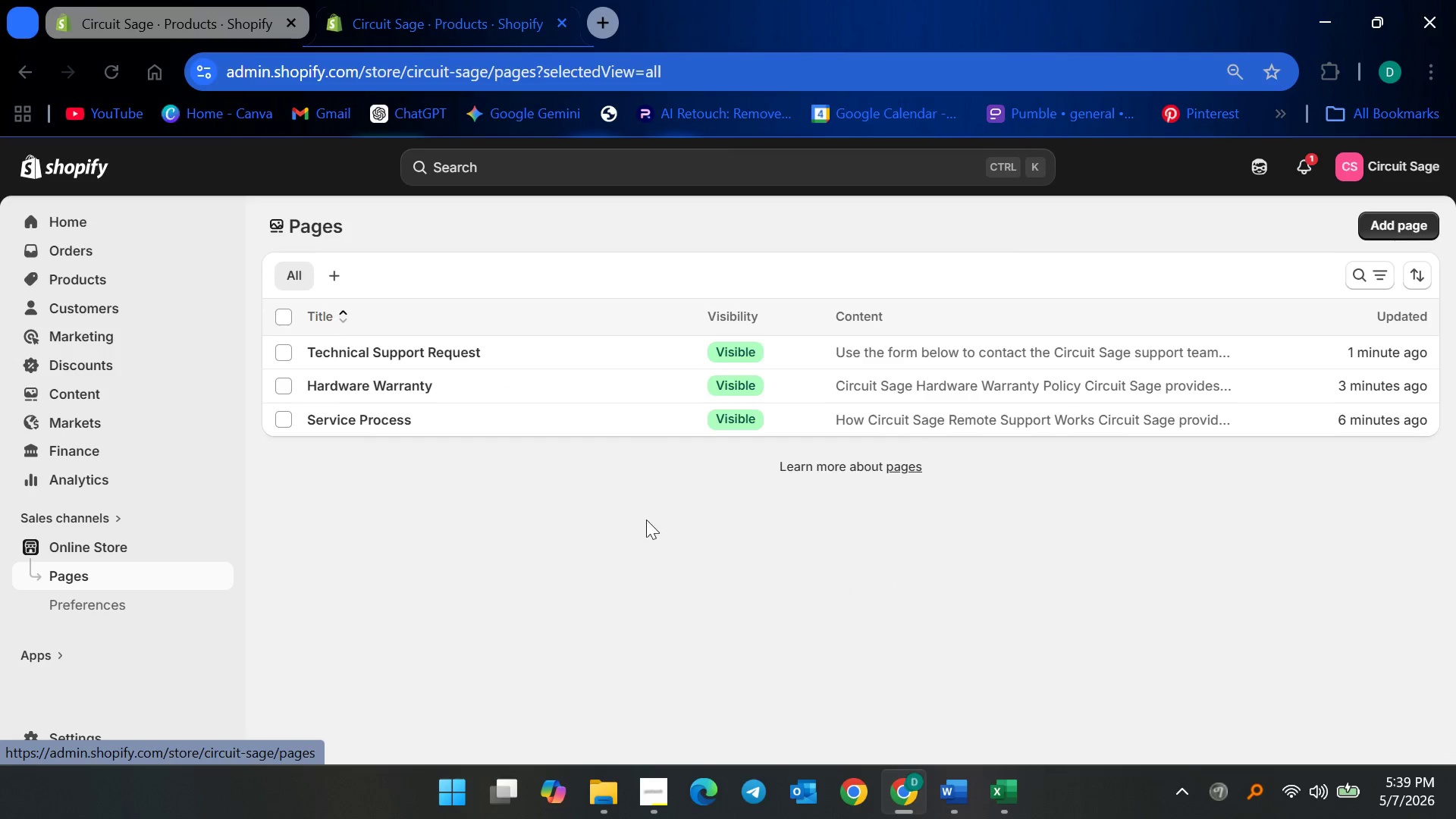 
left_click([662, 500])
 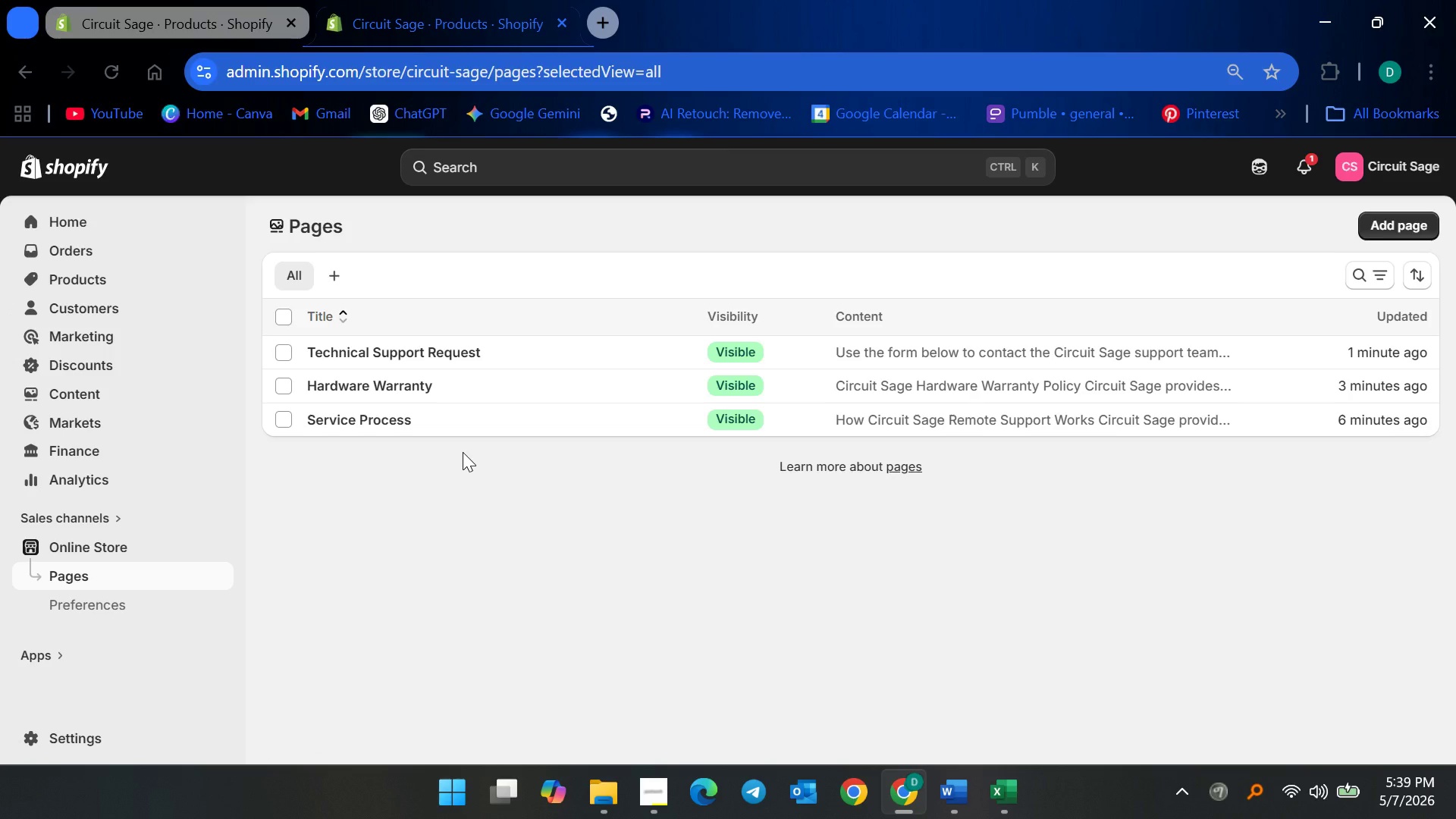 
wait(14.31)
 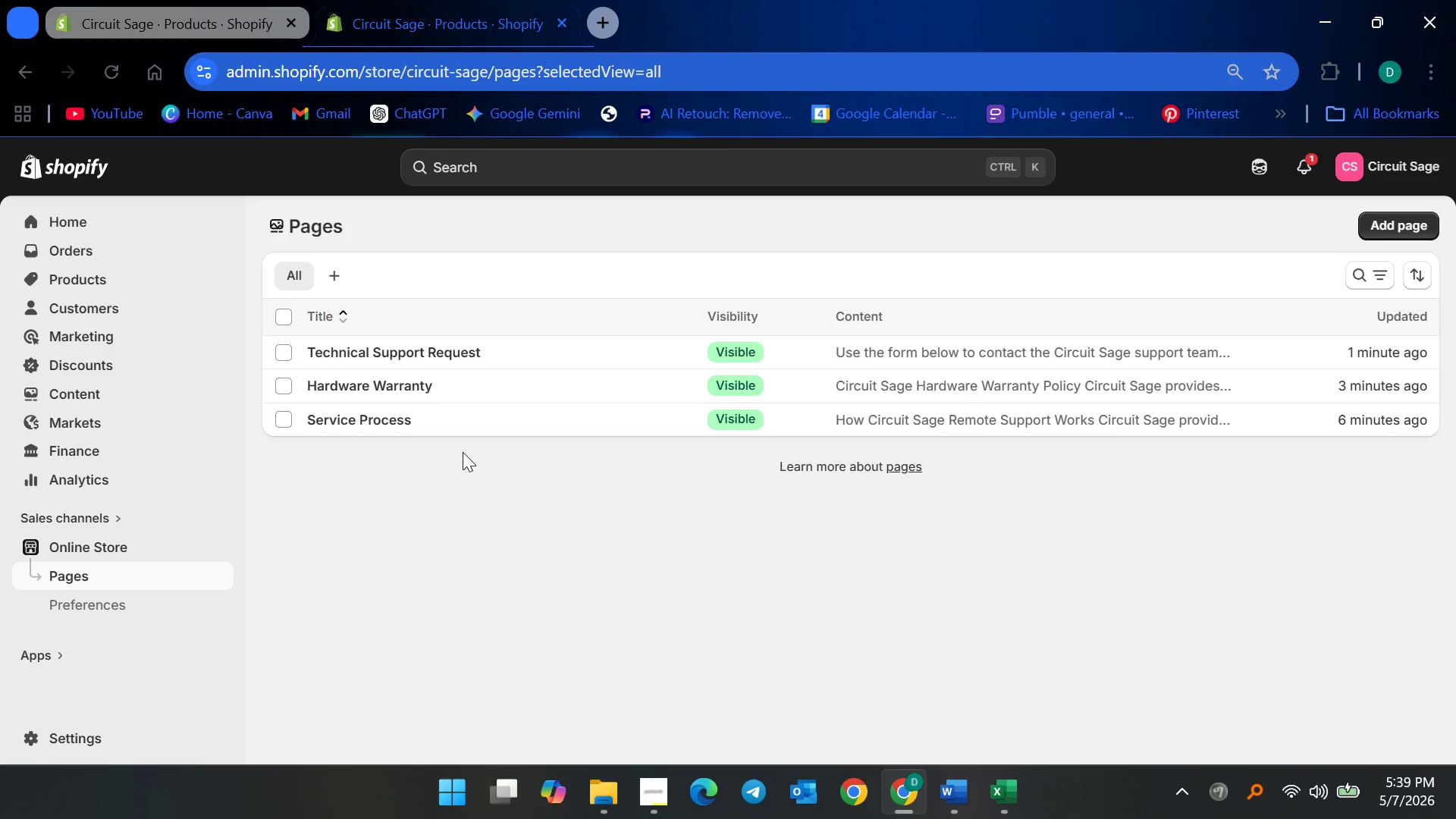 
scroll: coordinate [126, 596], scroll_direction: down, amount: 6.0
 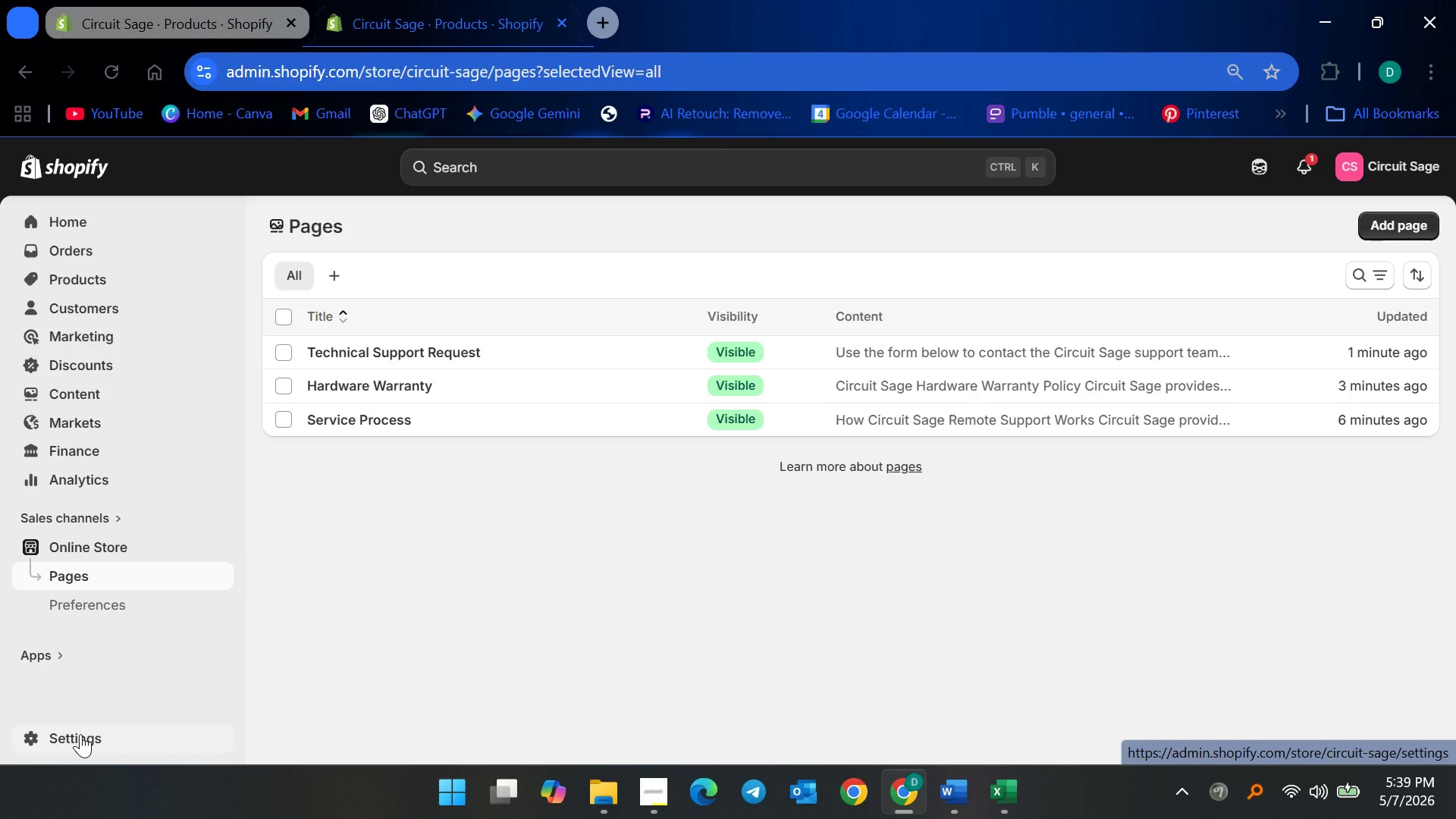 
left_click([80, 734])
 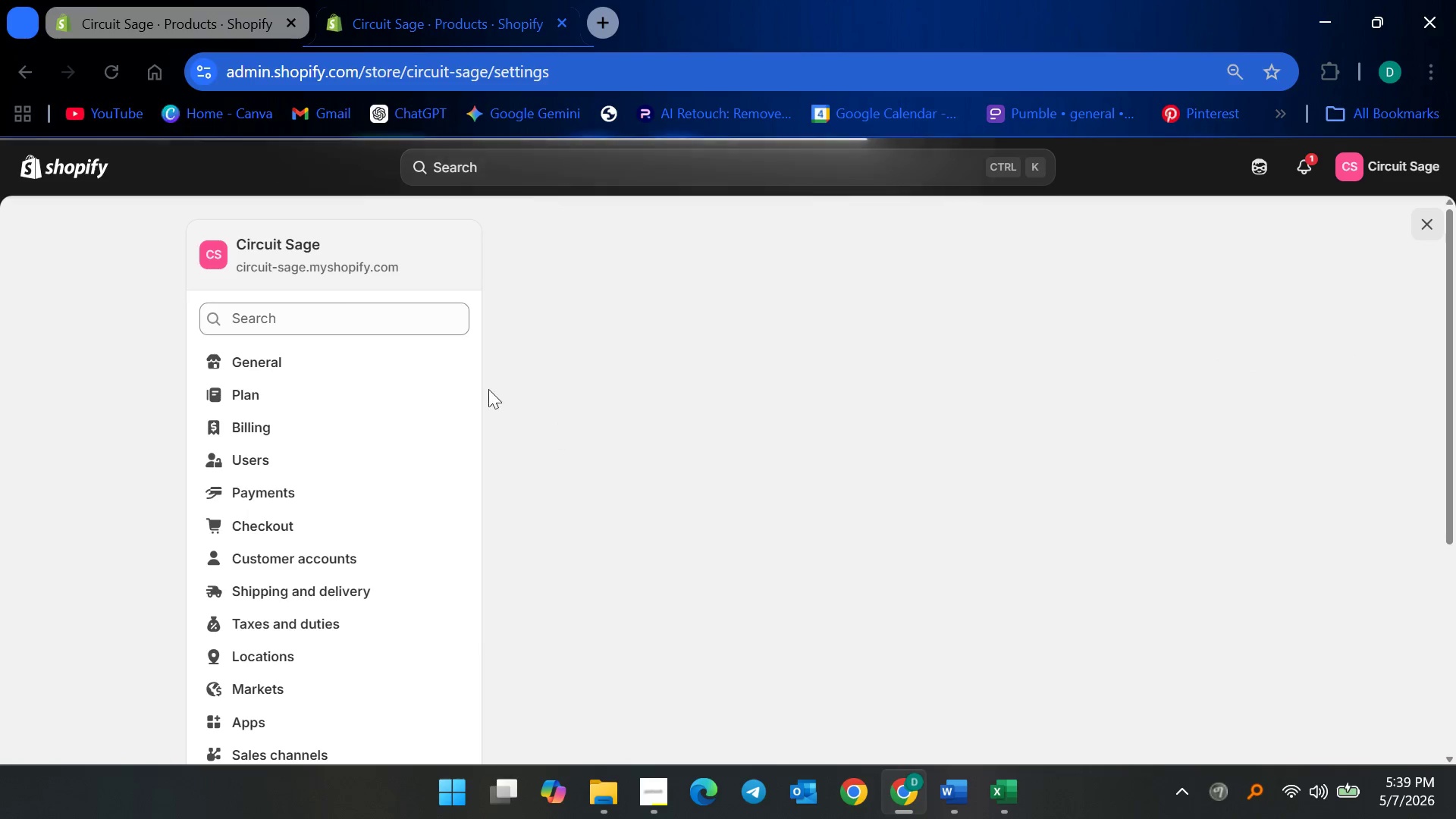 
left_click([324, 364])
 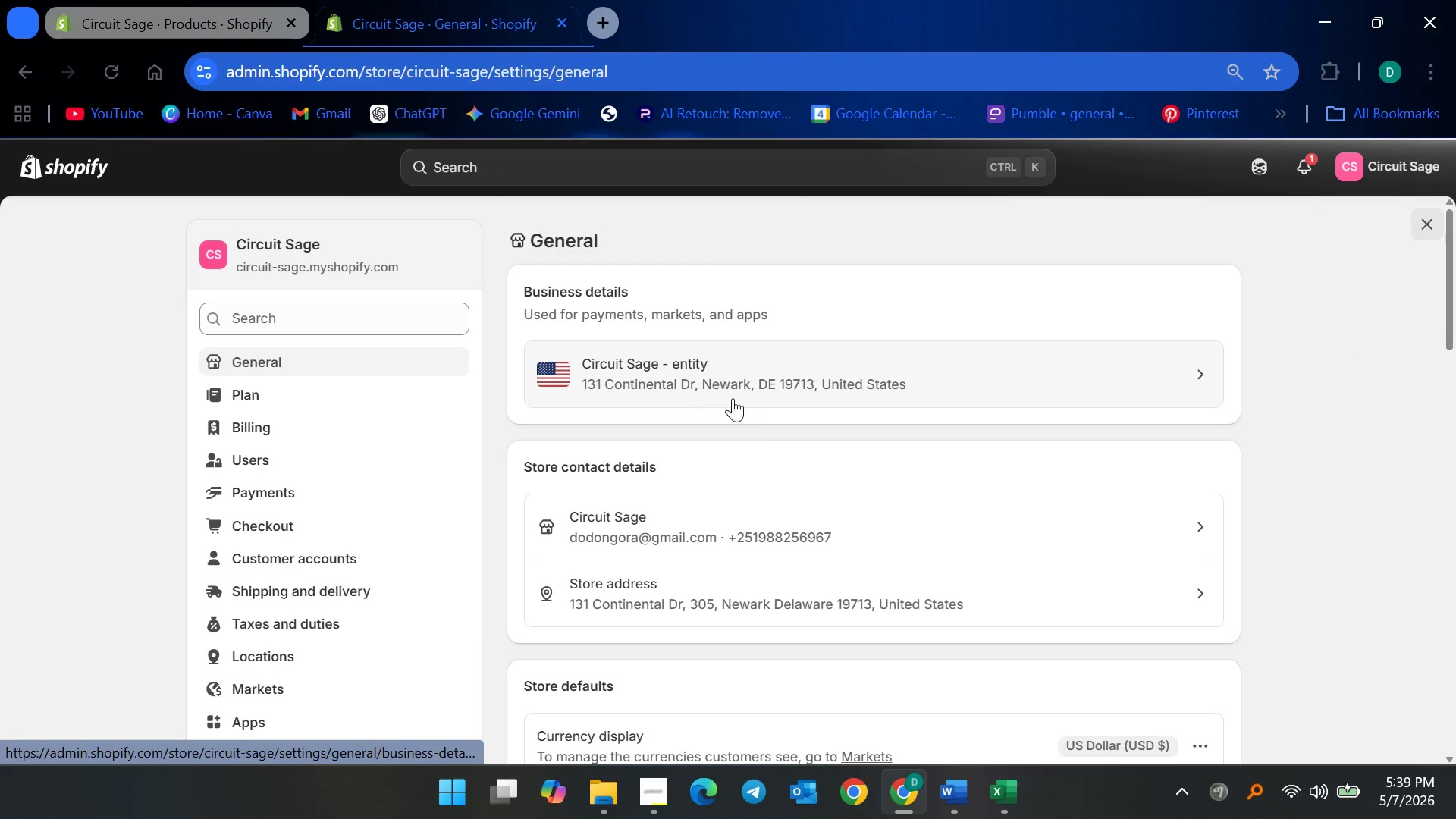 
scroll: coordinate [847, 595], scroll_direction: down, amount: 18.0
 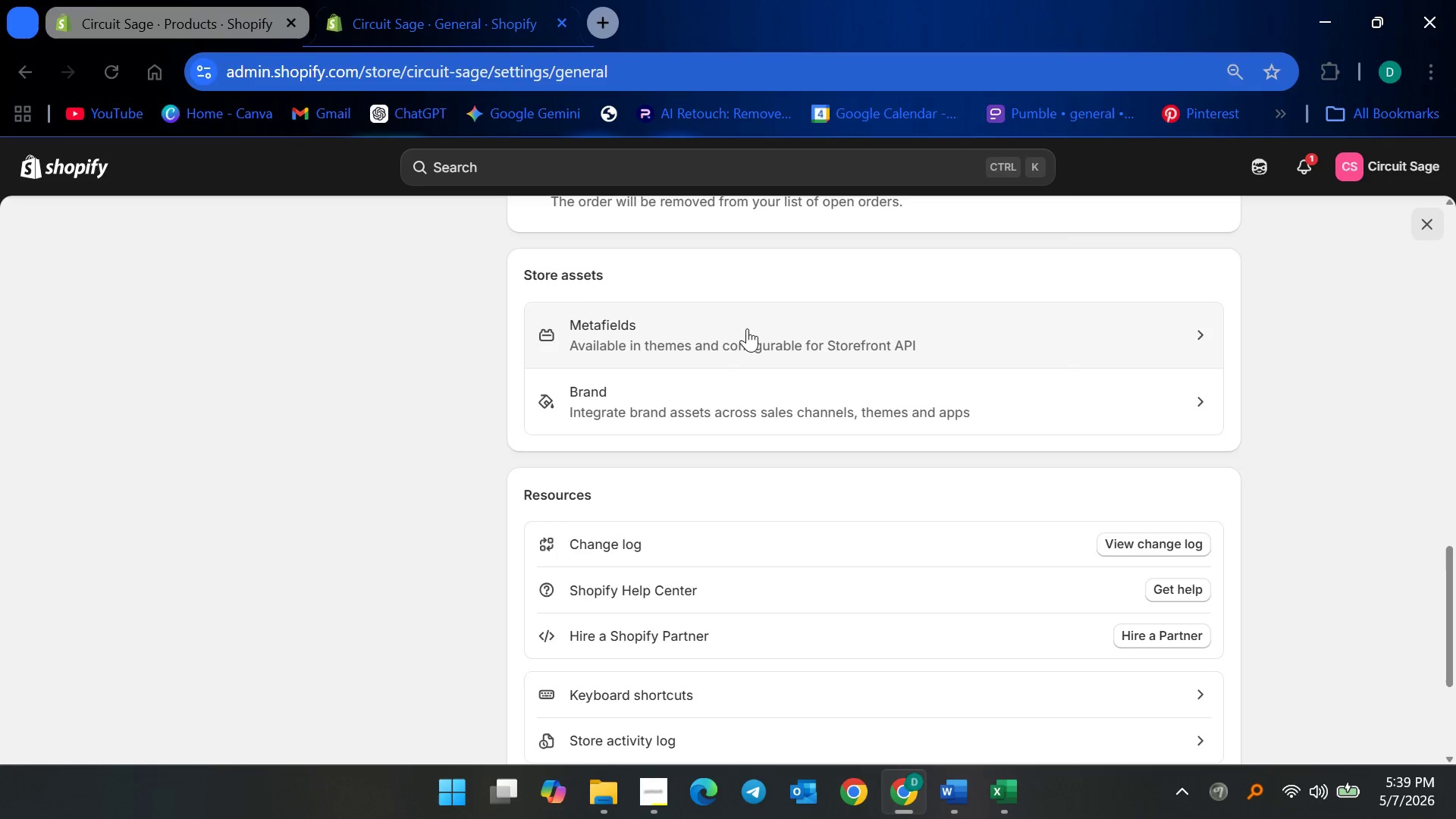 
left_click([747, 328])
 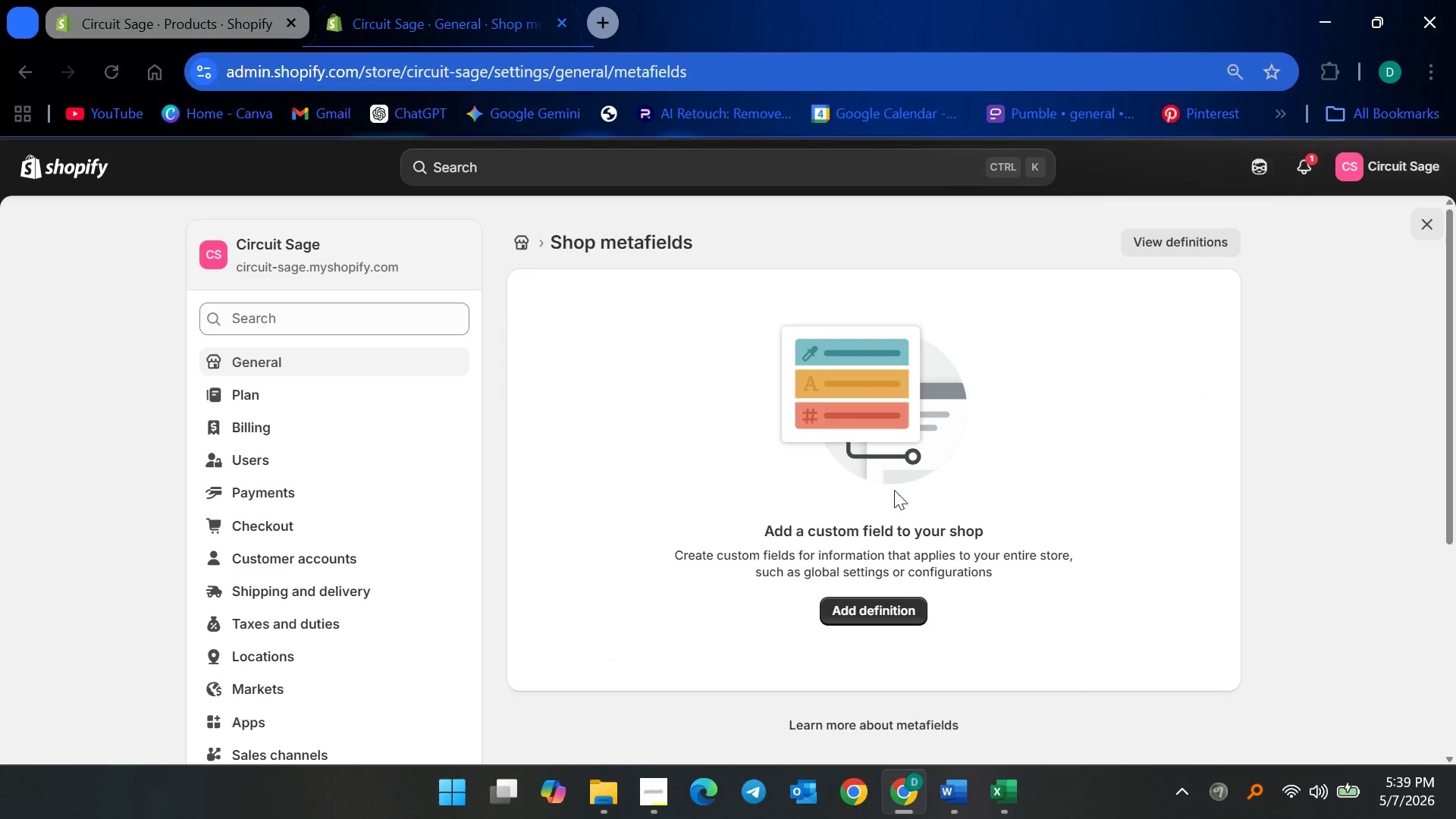 
scroll: coordinate [711, 563], scroll_direction: down, amount: 4.0
 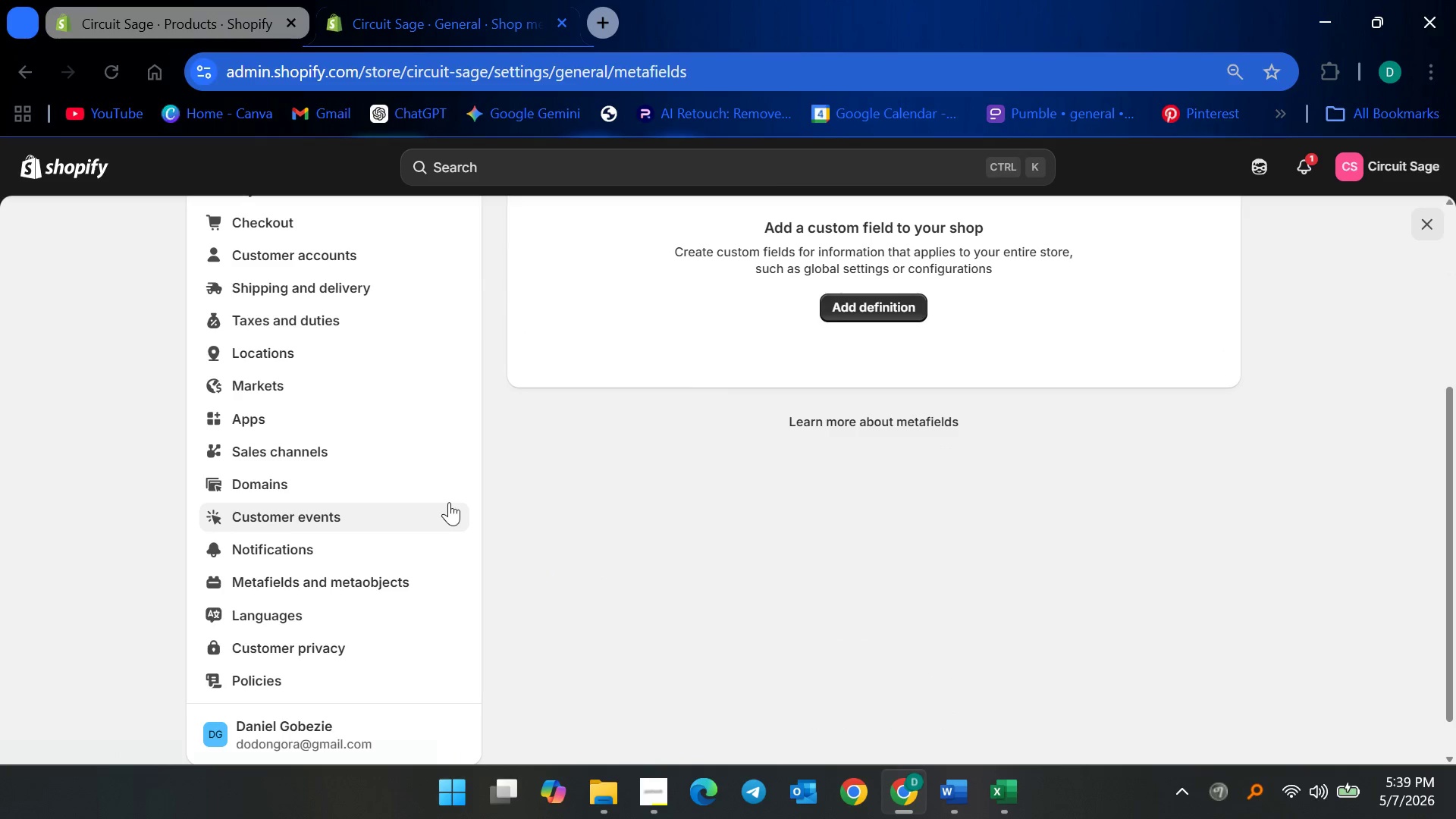 
scroll: coordinate [449, 505], scroll_direction: up, amount: 3.0
 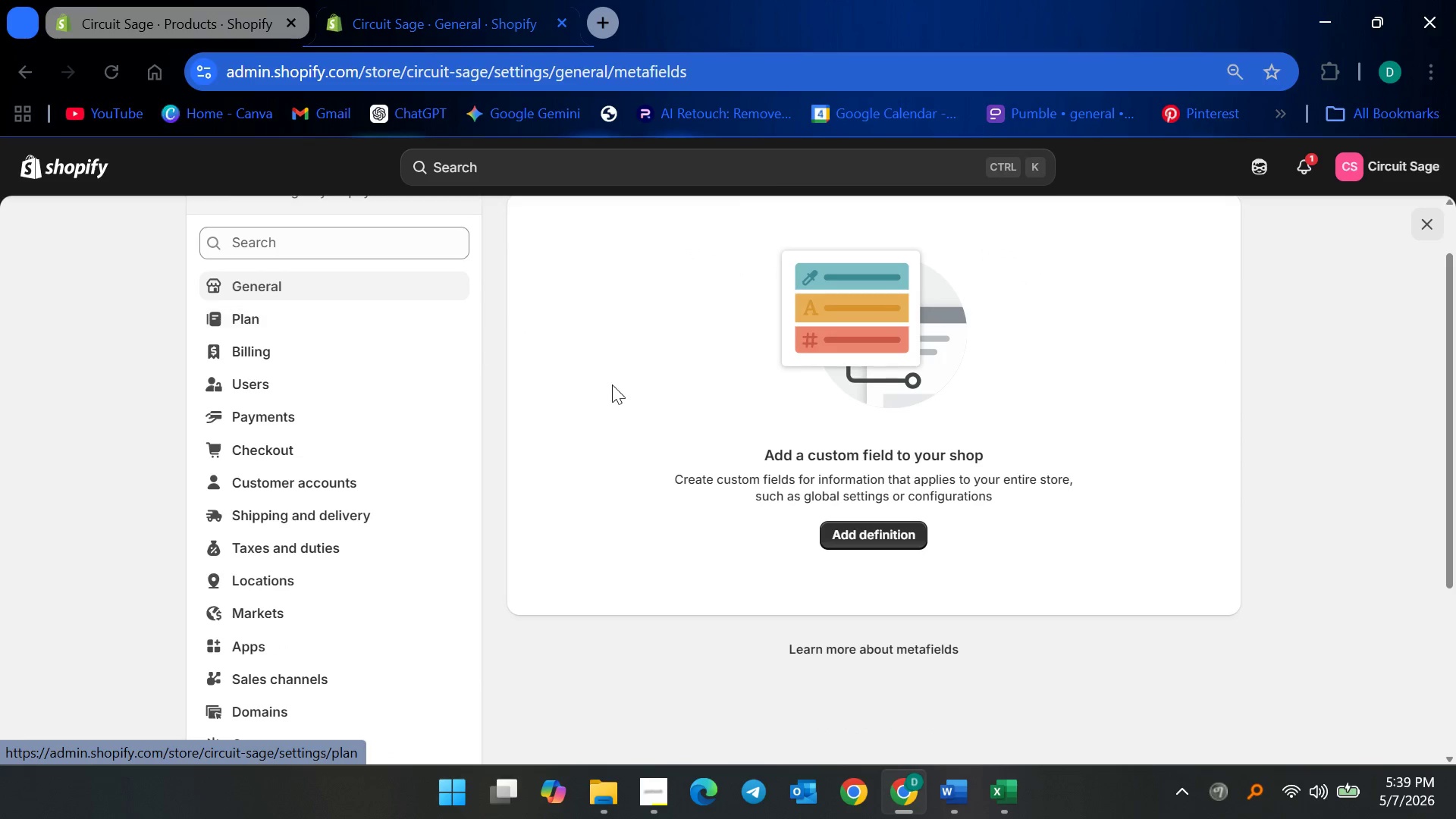 
scroll: coordinate [802, 532], scroll_direction: down, amount: 23.0
 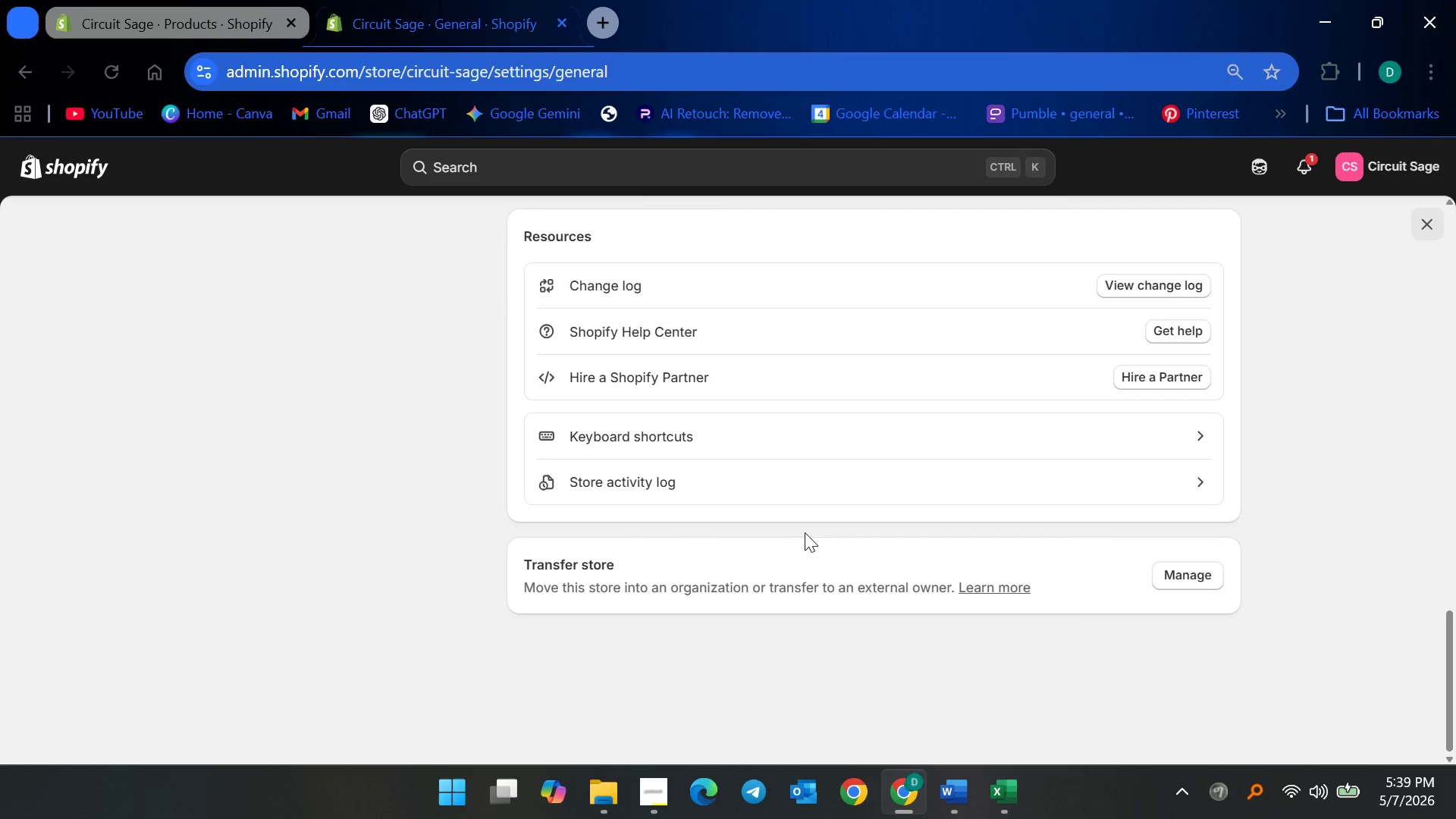 
scroll: coordinate [809, 422], scroll_direction: up, amount: 16.0
 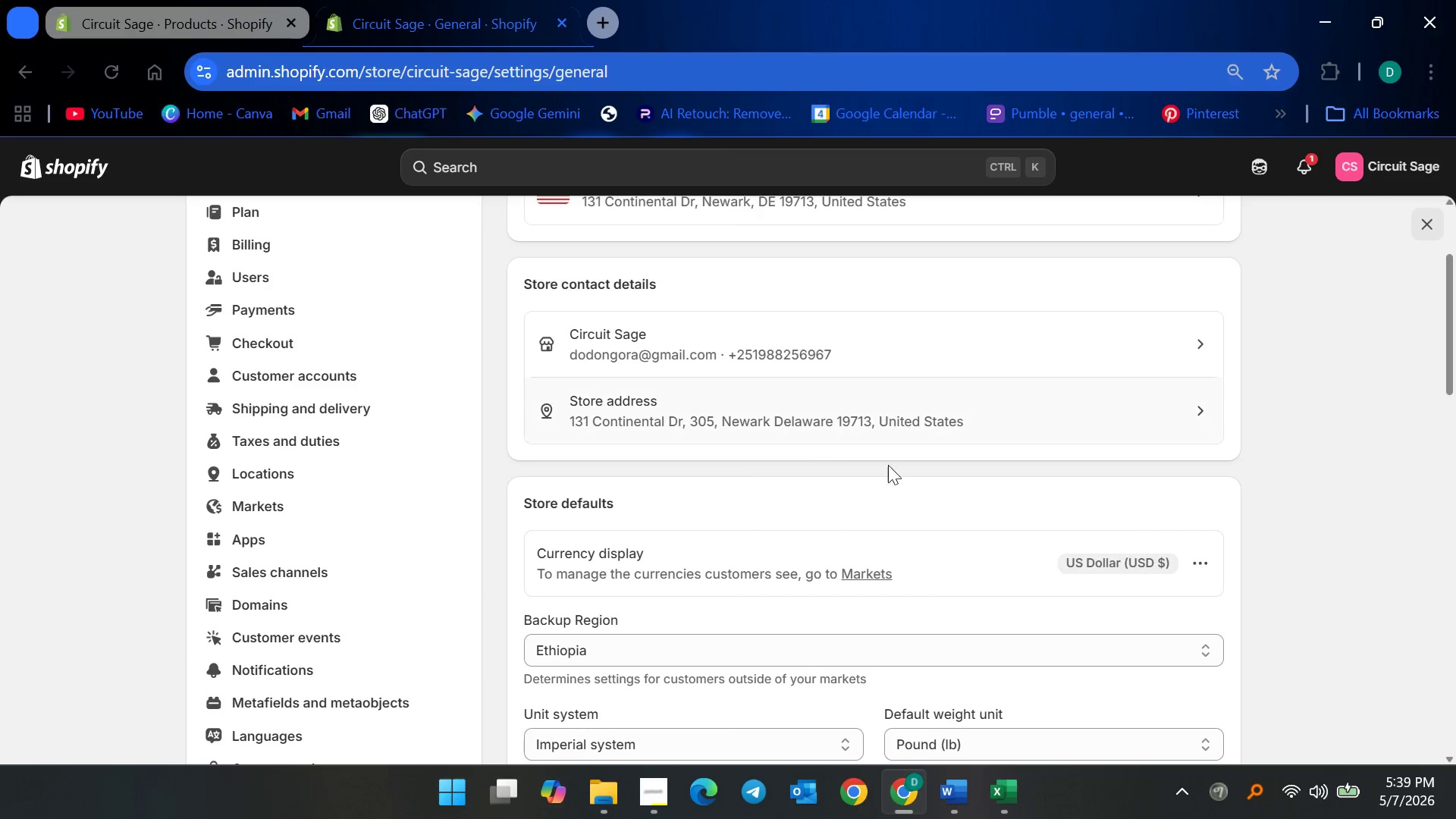 
scroll: coordinate [898, 469], scroll_direction: up, amount: 2.0
 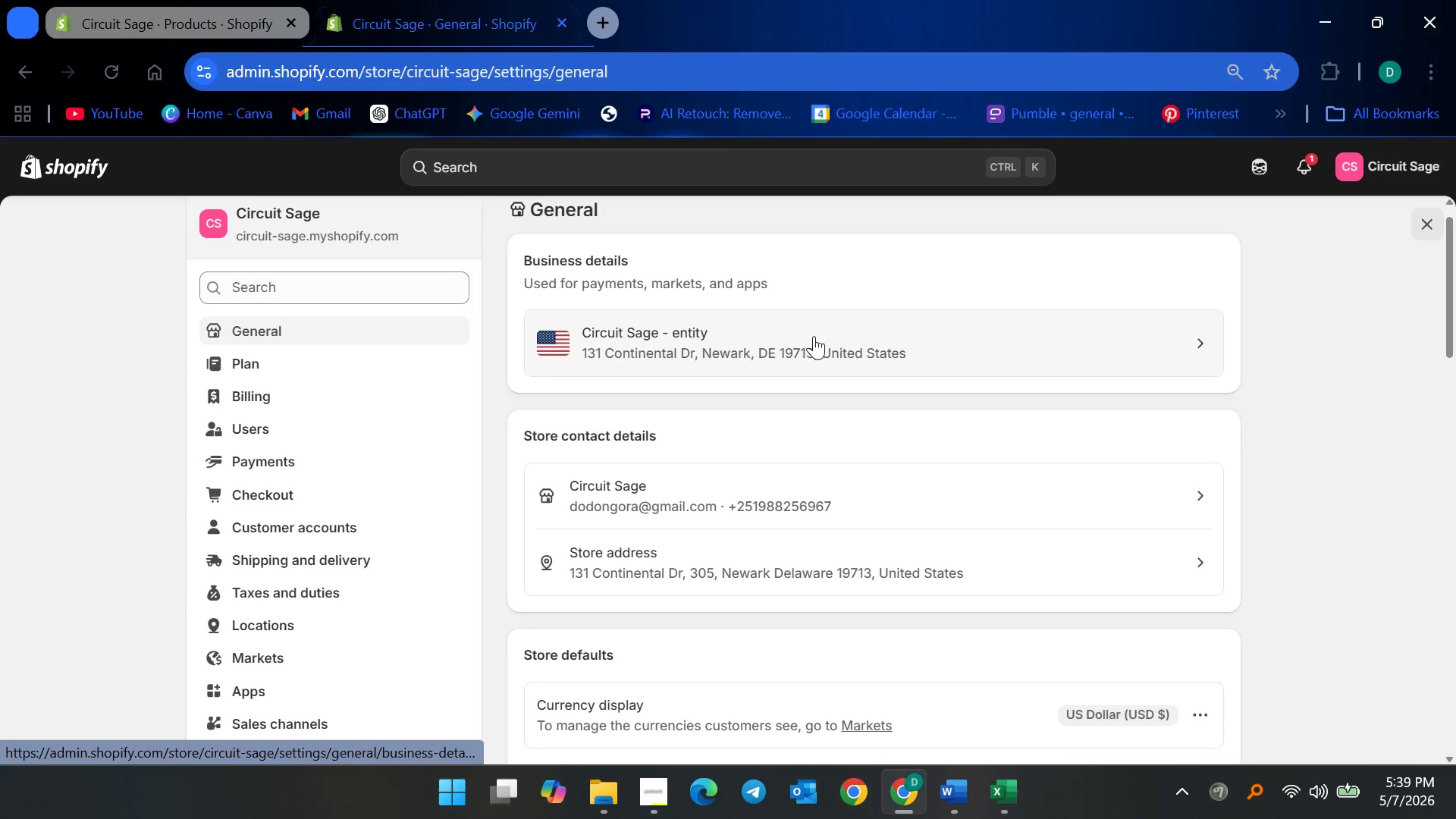 
left_click([816, 336])
 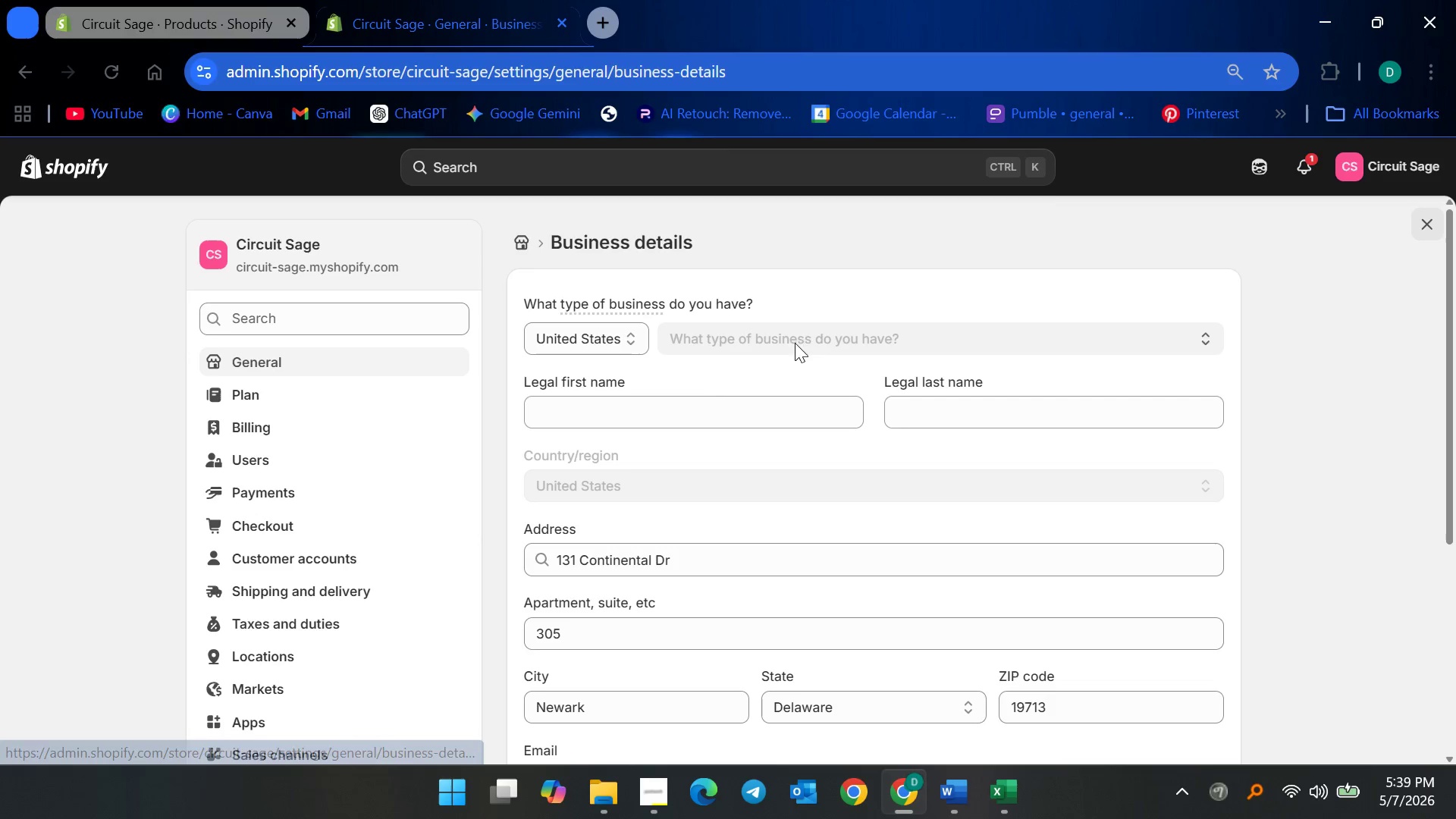 
scroll: coordinate [733, 558], scroll_direction: down, amount: 7.0
 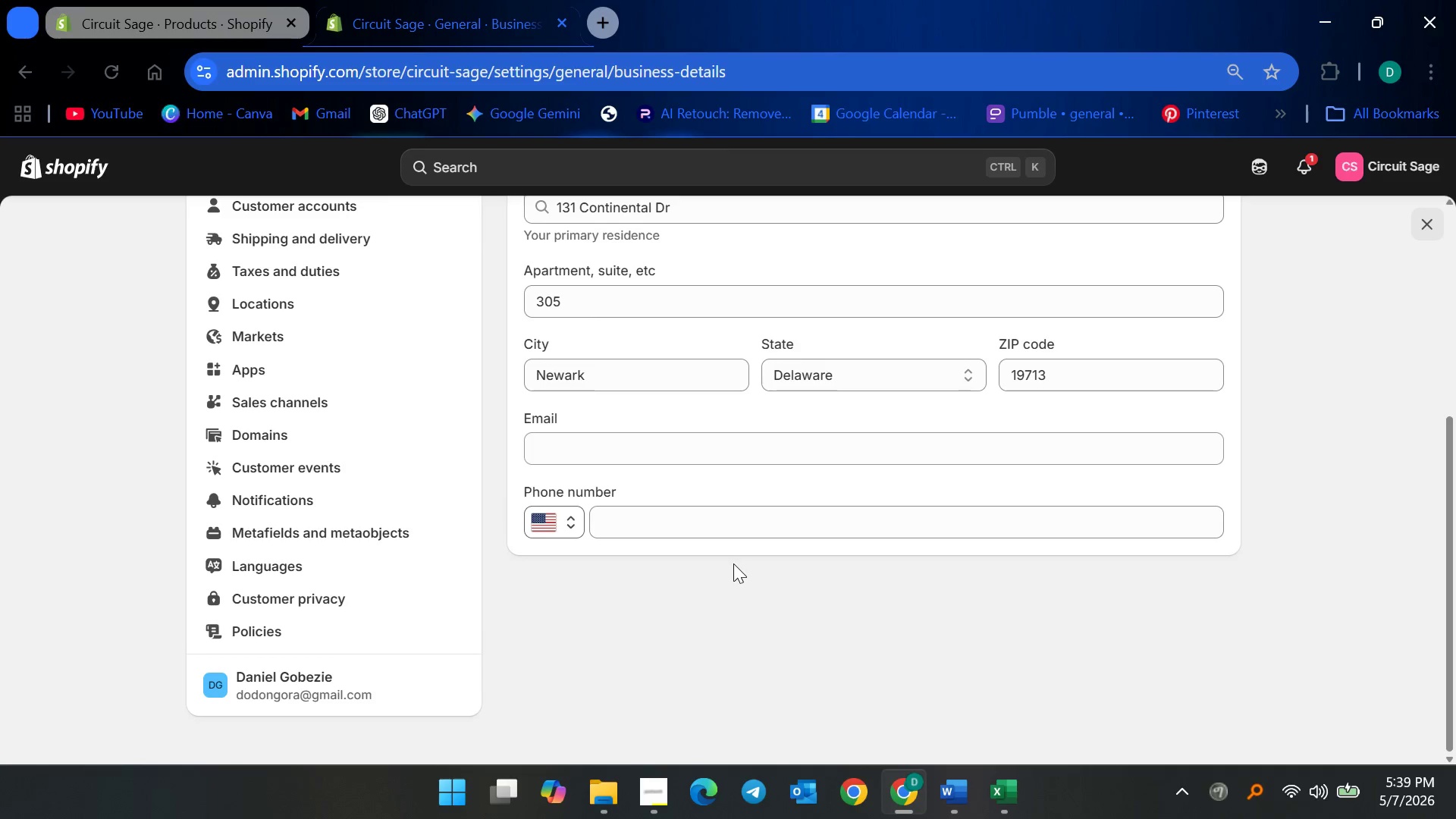 
scroll: coordinate [736, 568], scroll_direction: up, amount: 3.0
 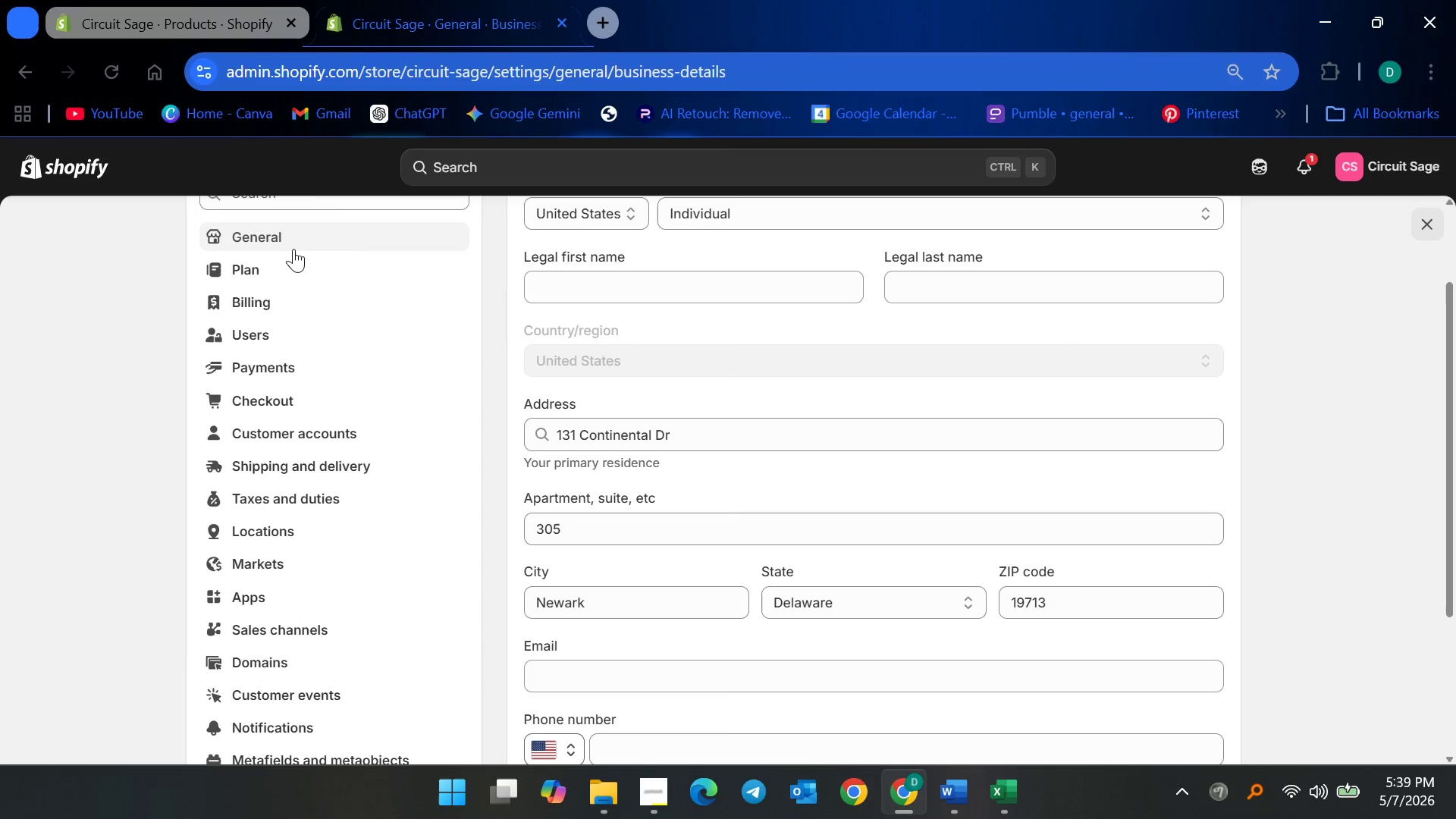 
left_click([295, 237])
 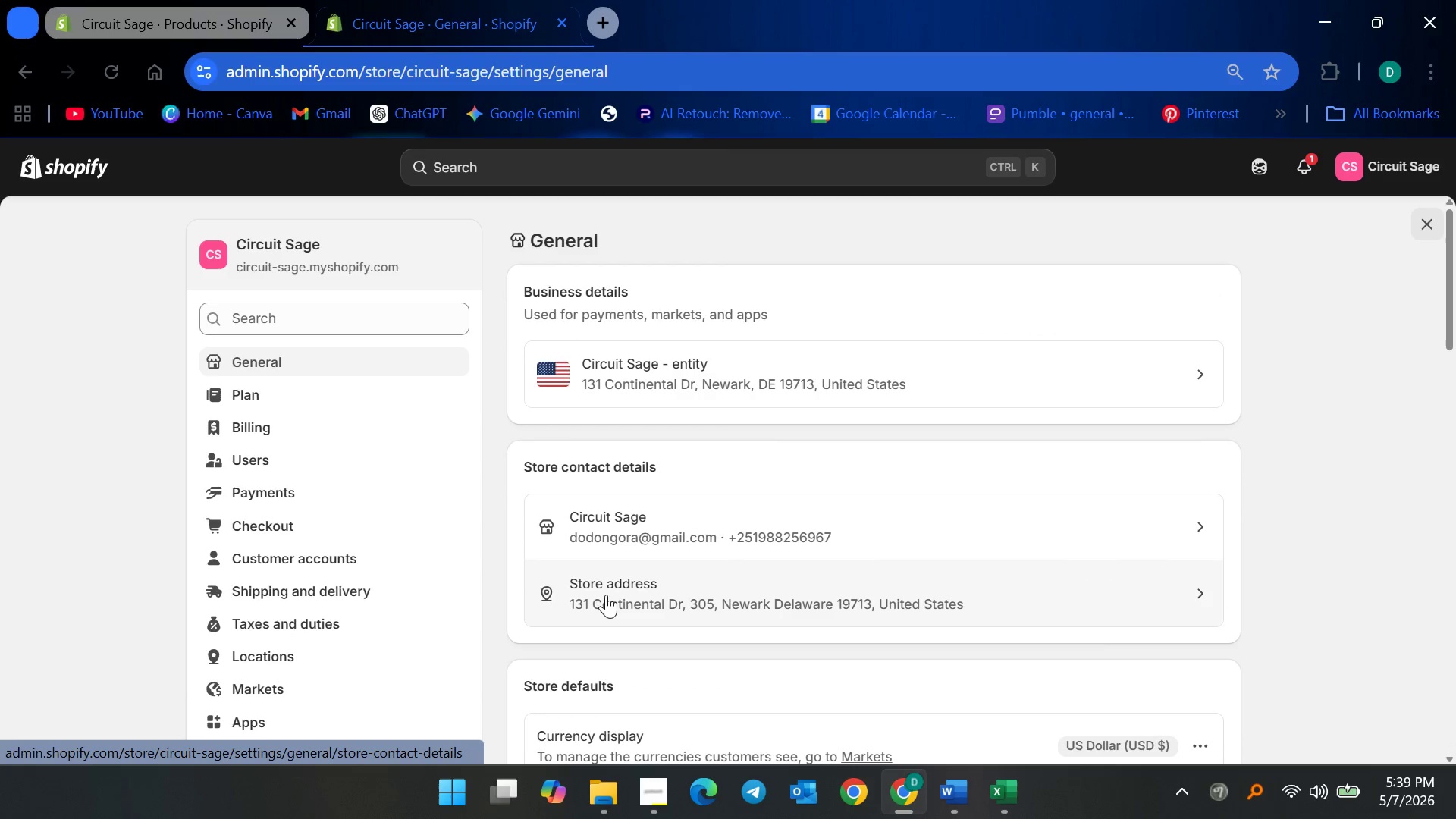 
wait(5.05)
 